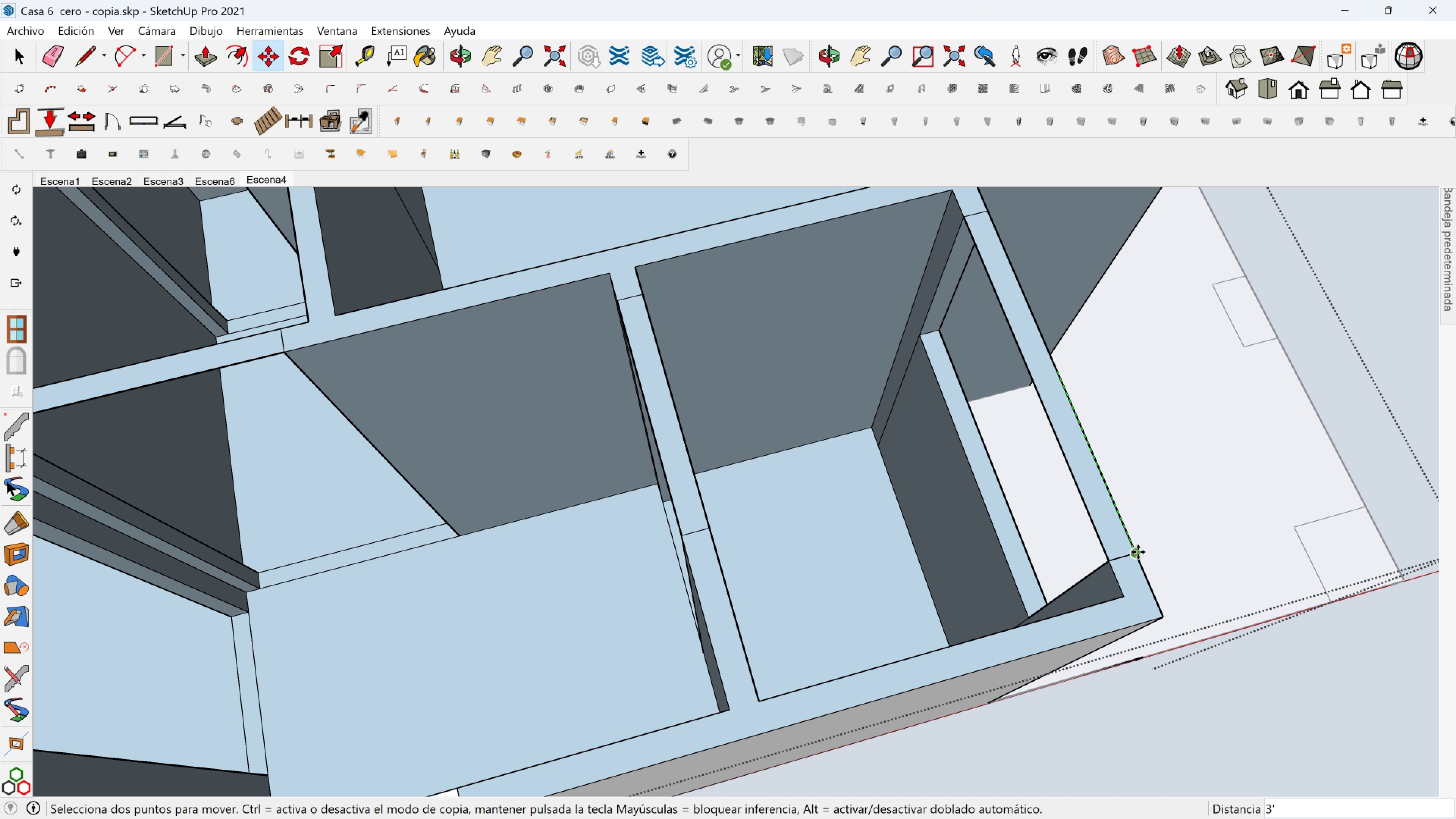 
left_click([1138, 552])
 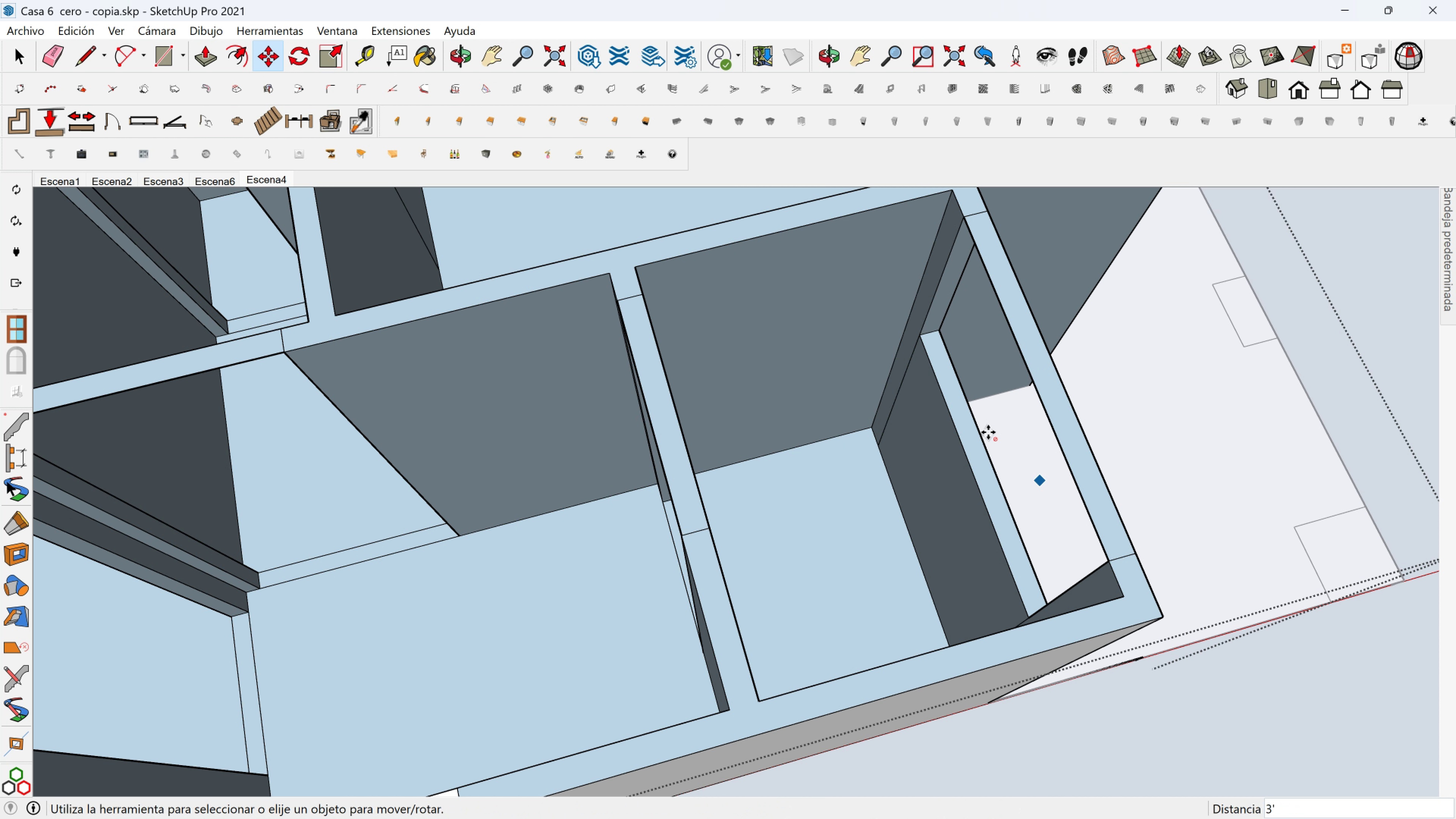 
scroll: coordinate [979, 422], scroll_direction: down, amount: 2.0
 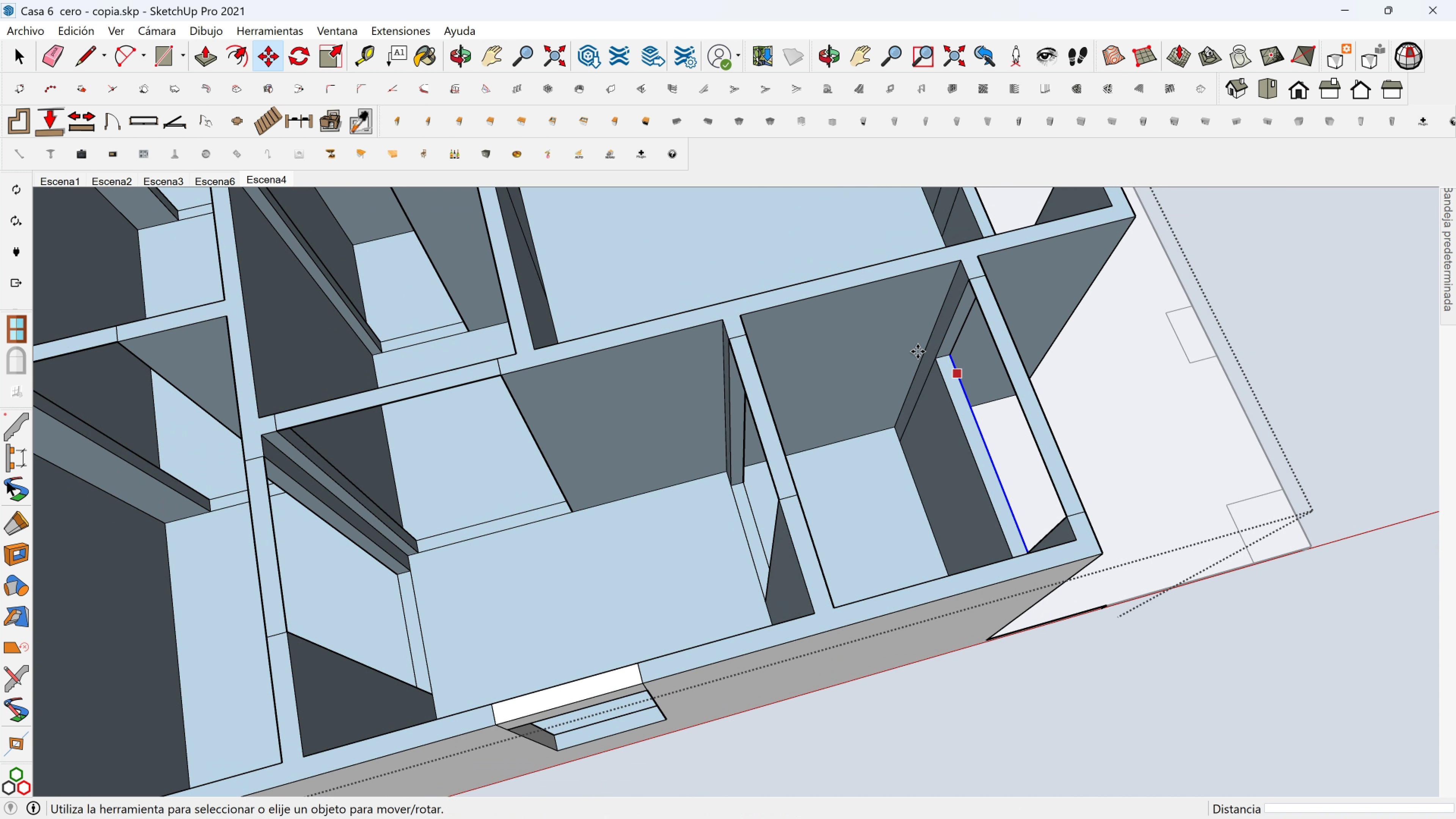 
hold_key(key=ShiftLeft, duration=0.49)
 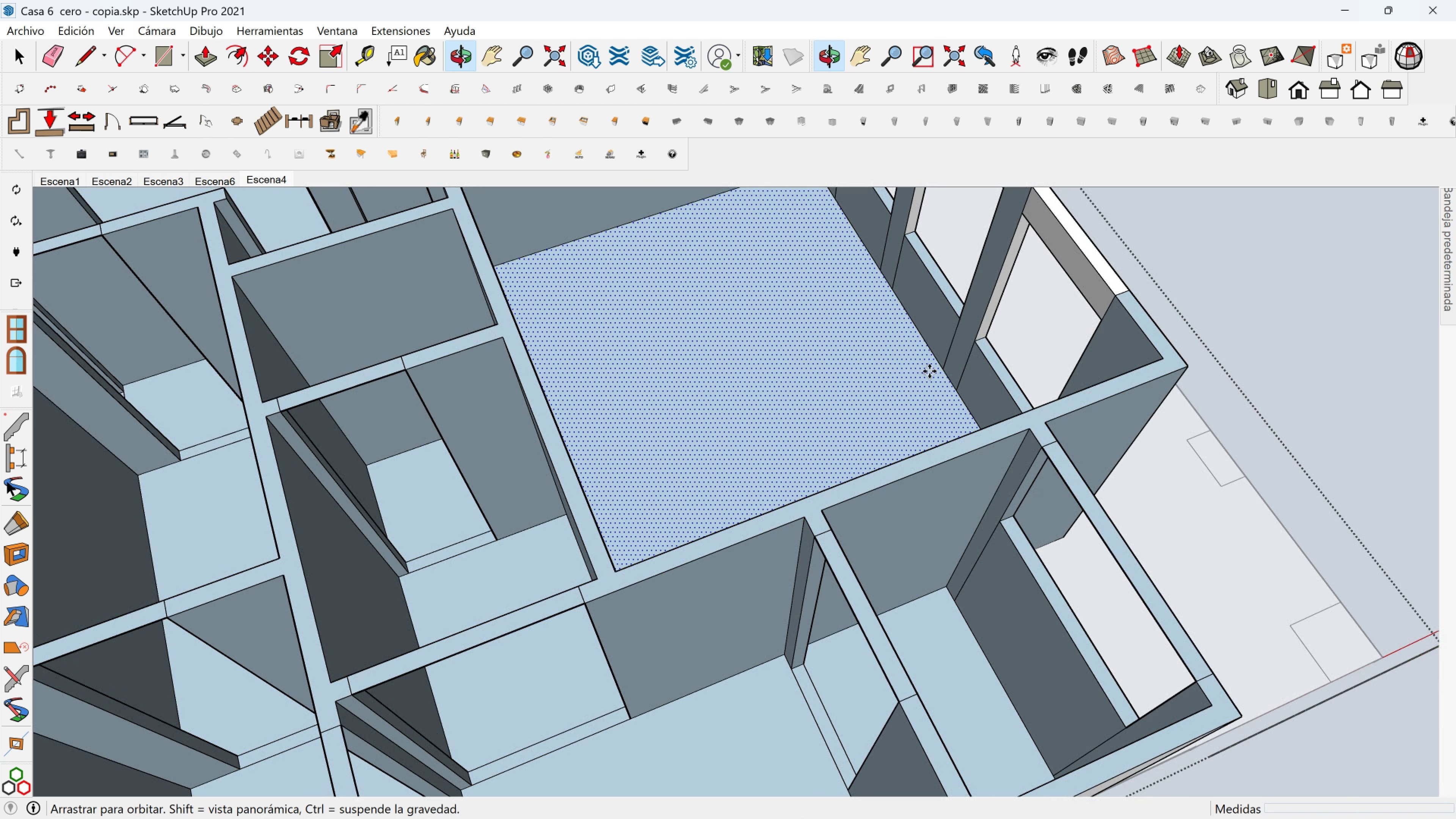 
hold_key(key=ShiftLeft, duration=0.54)
 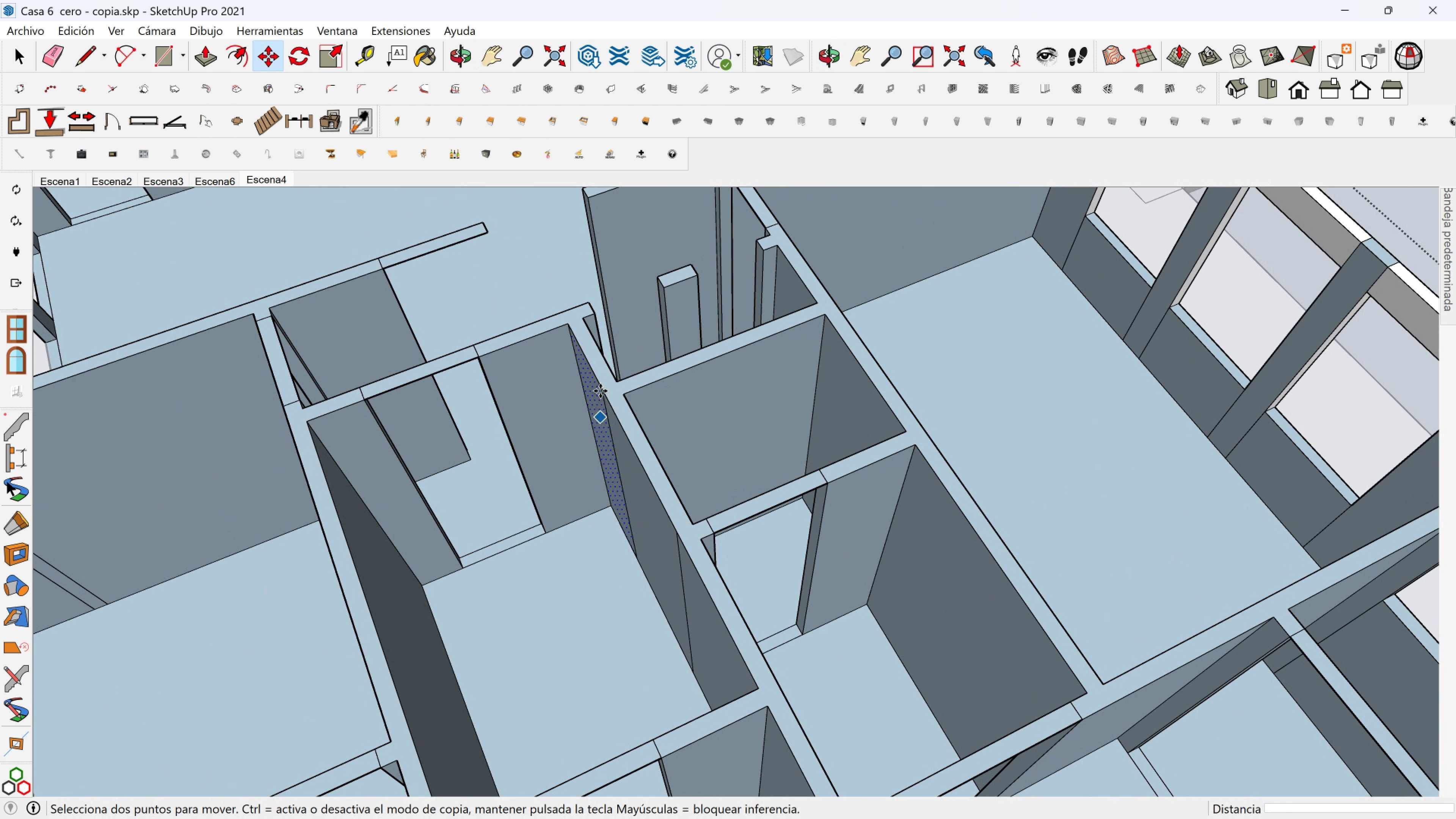 
key(Shift+ShiftLeft)
 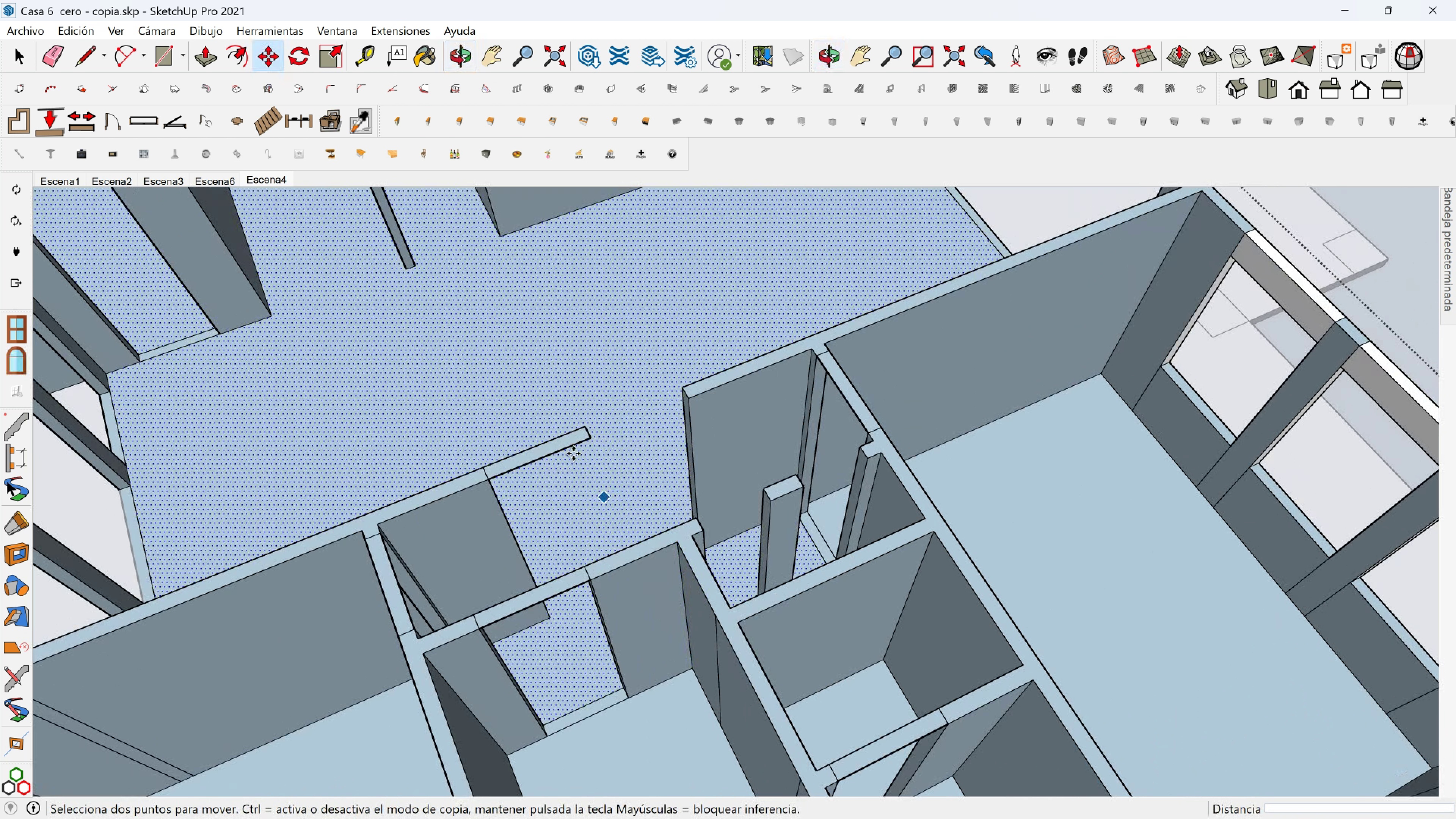 
scroll: coordinate [574, 458], scroll_direction: up, amount: 2.0
 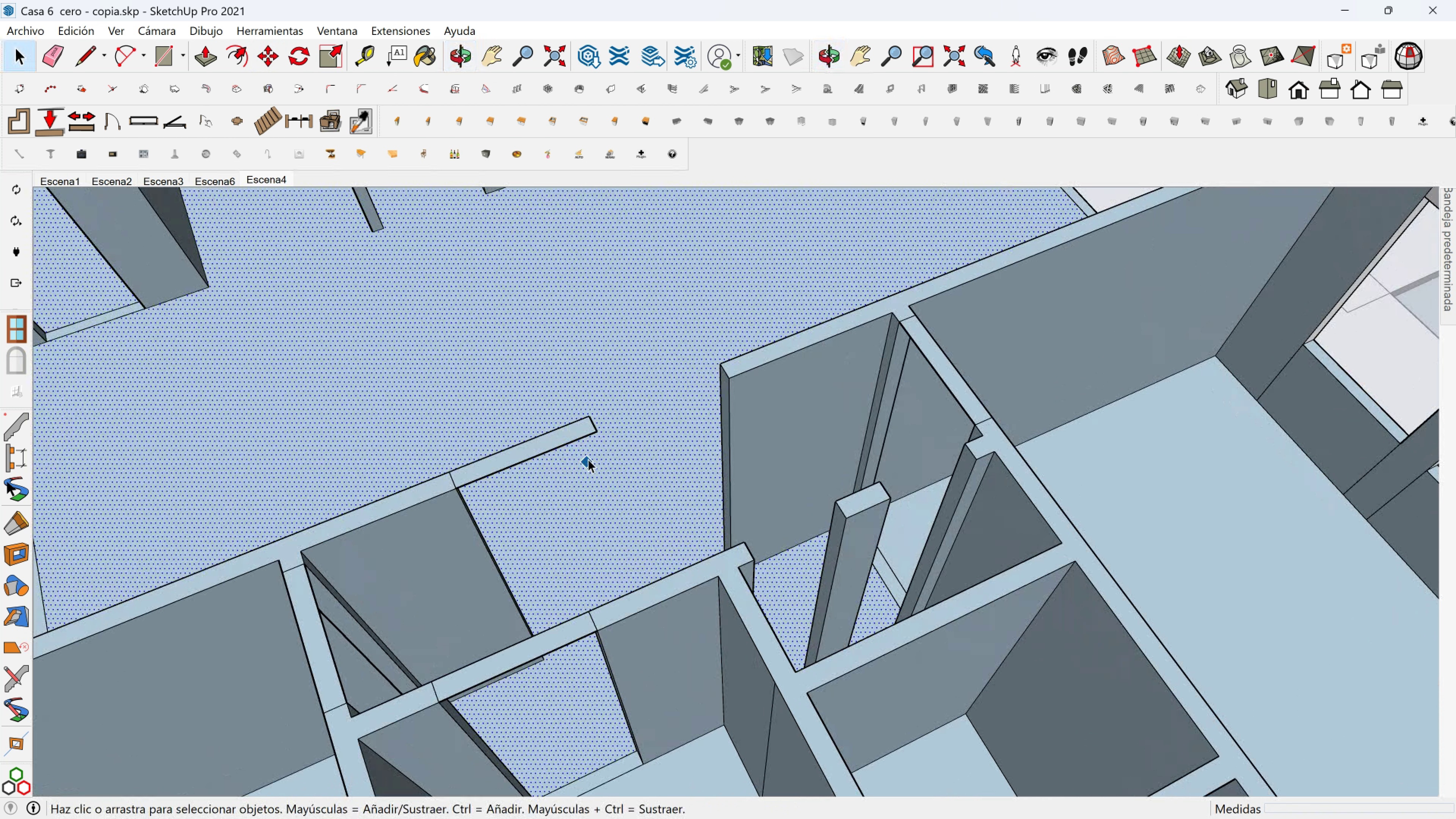 
key(Space)
 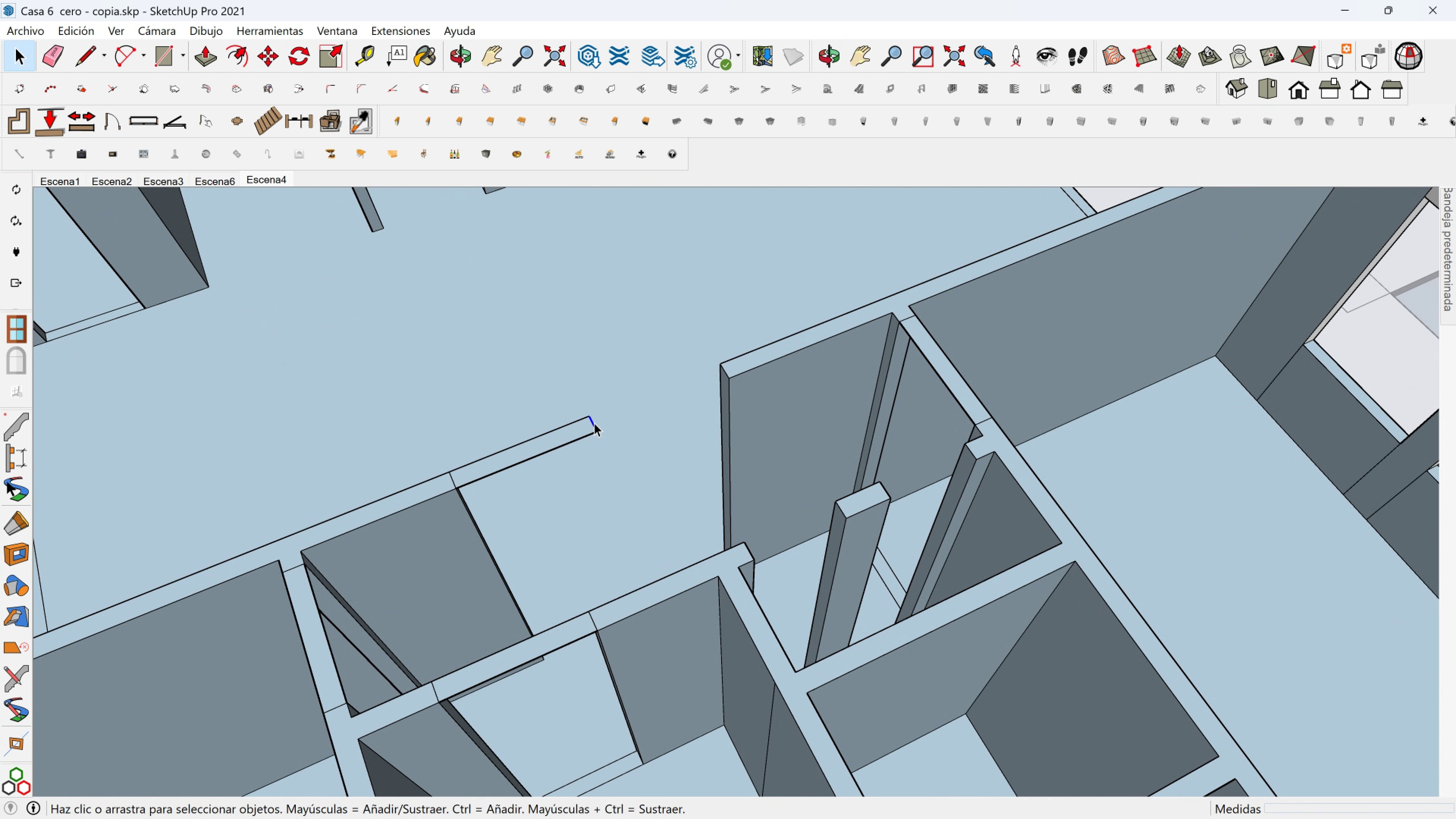 
left_click([594, 423])
 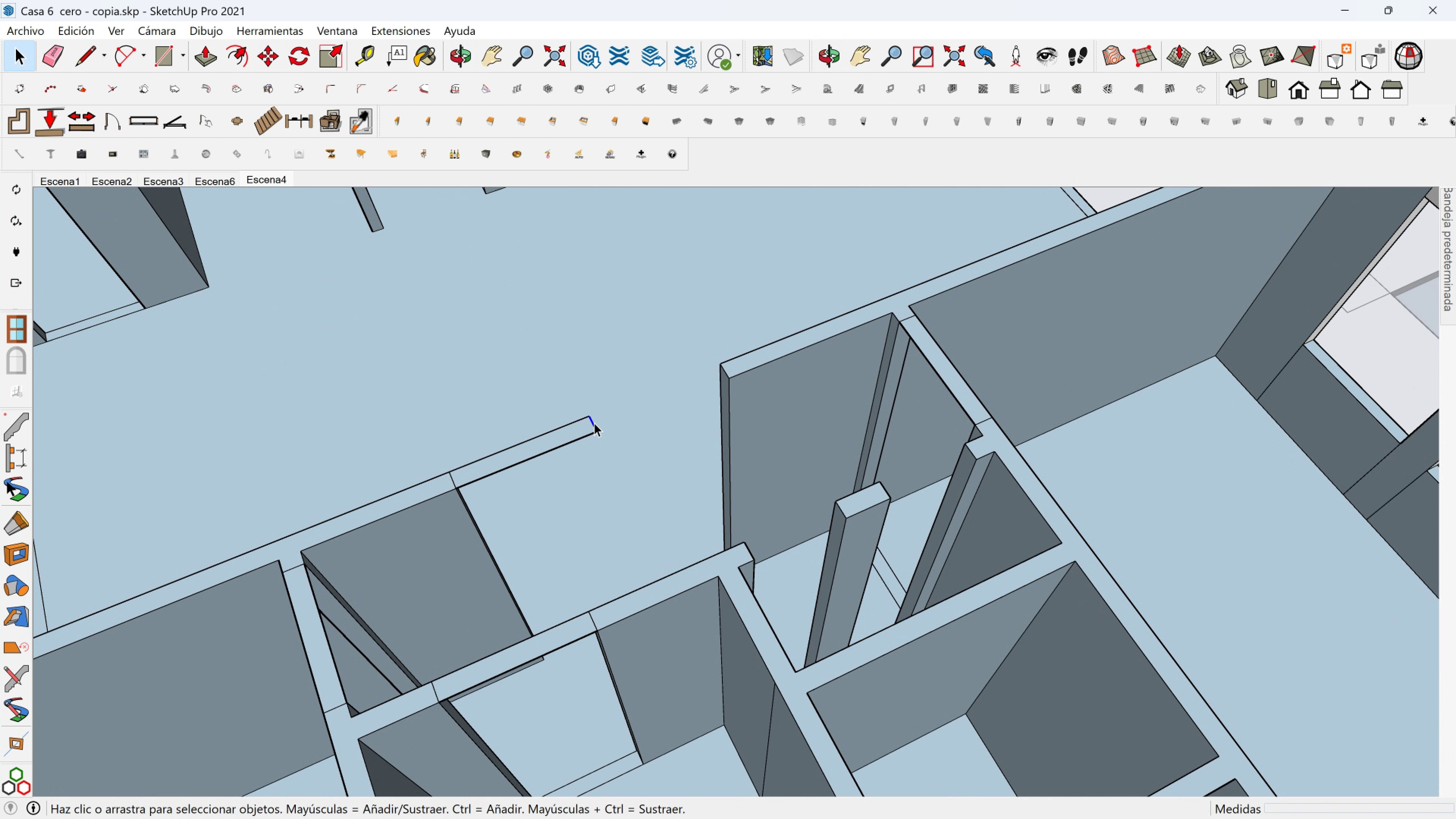 
key(M)
 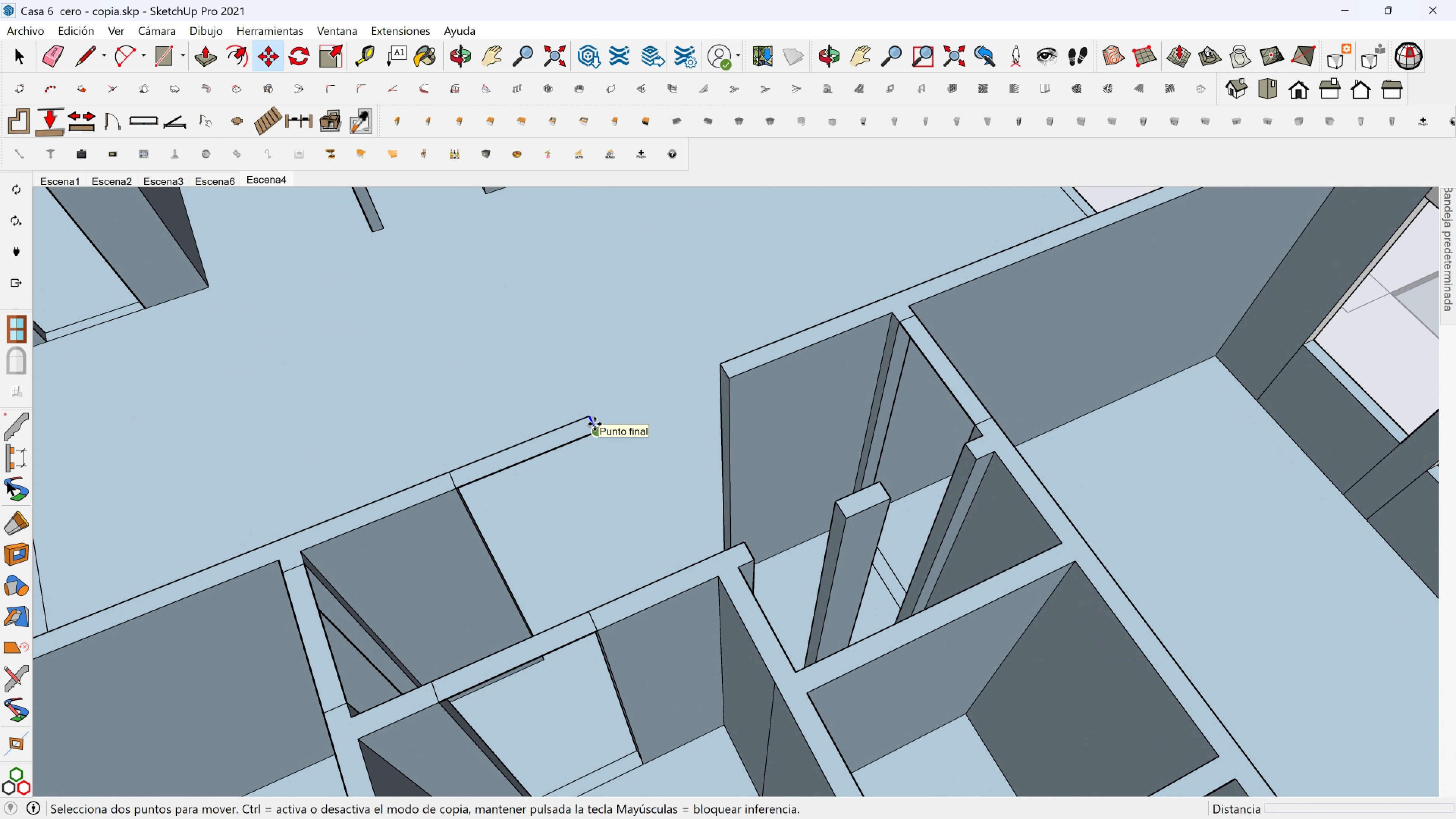 
left_click([595, 424])
 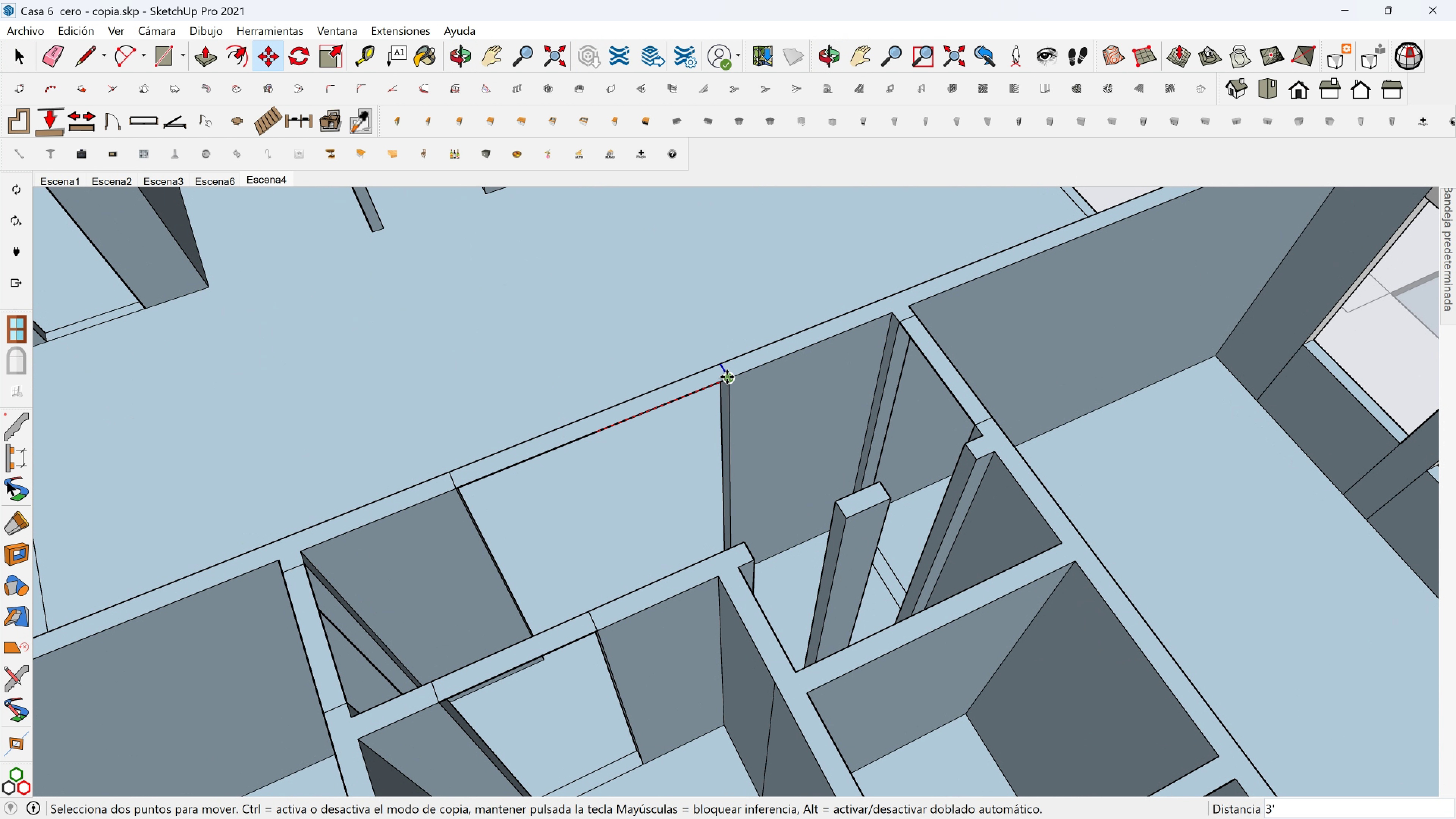 
scroll: coordinate [716, 462], scroll_direction: none, amount: 0.0
 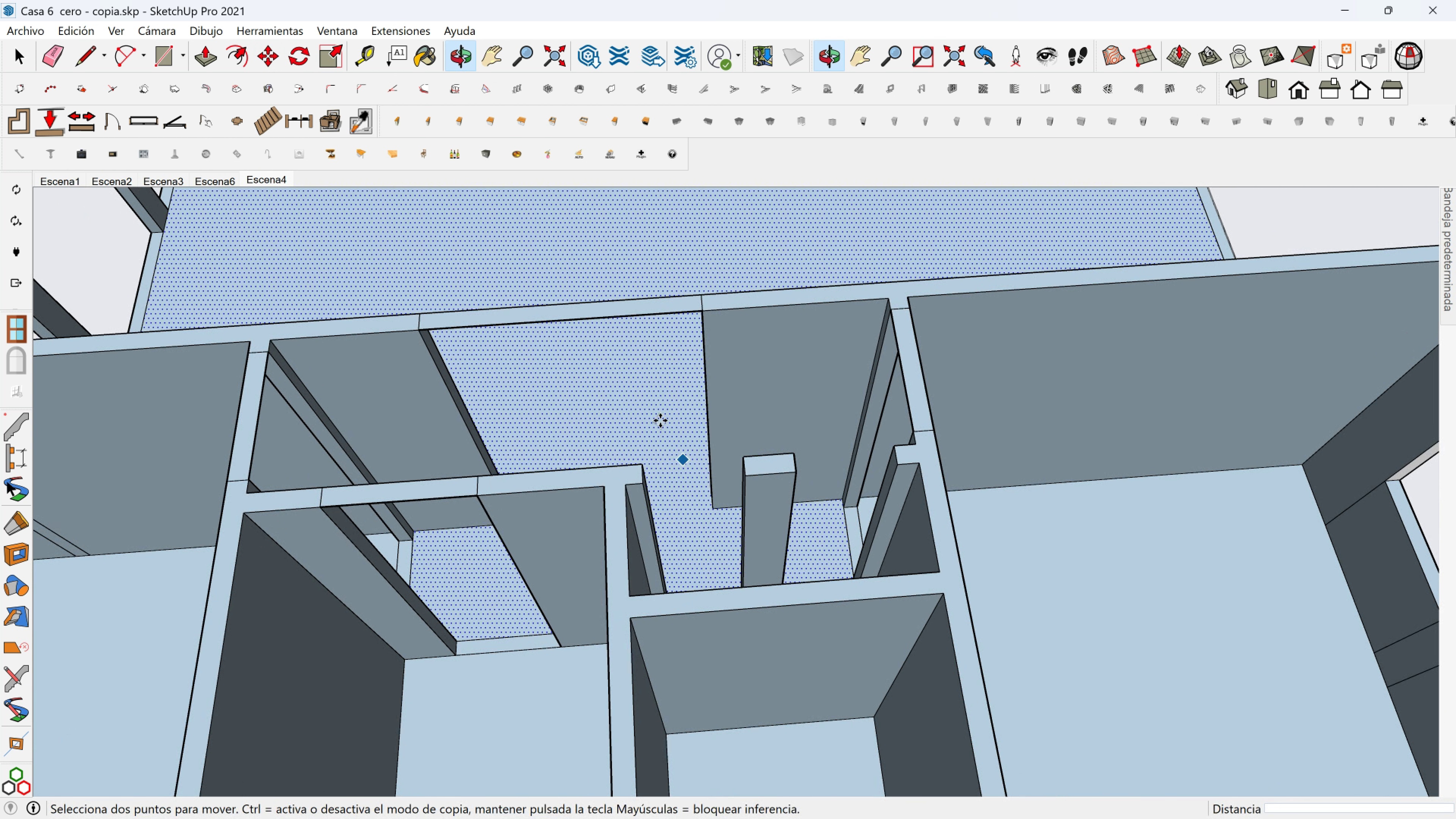 
key(Shift+ShiftLeft)
 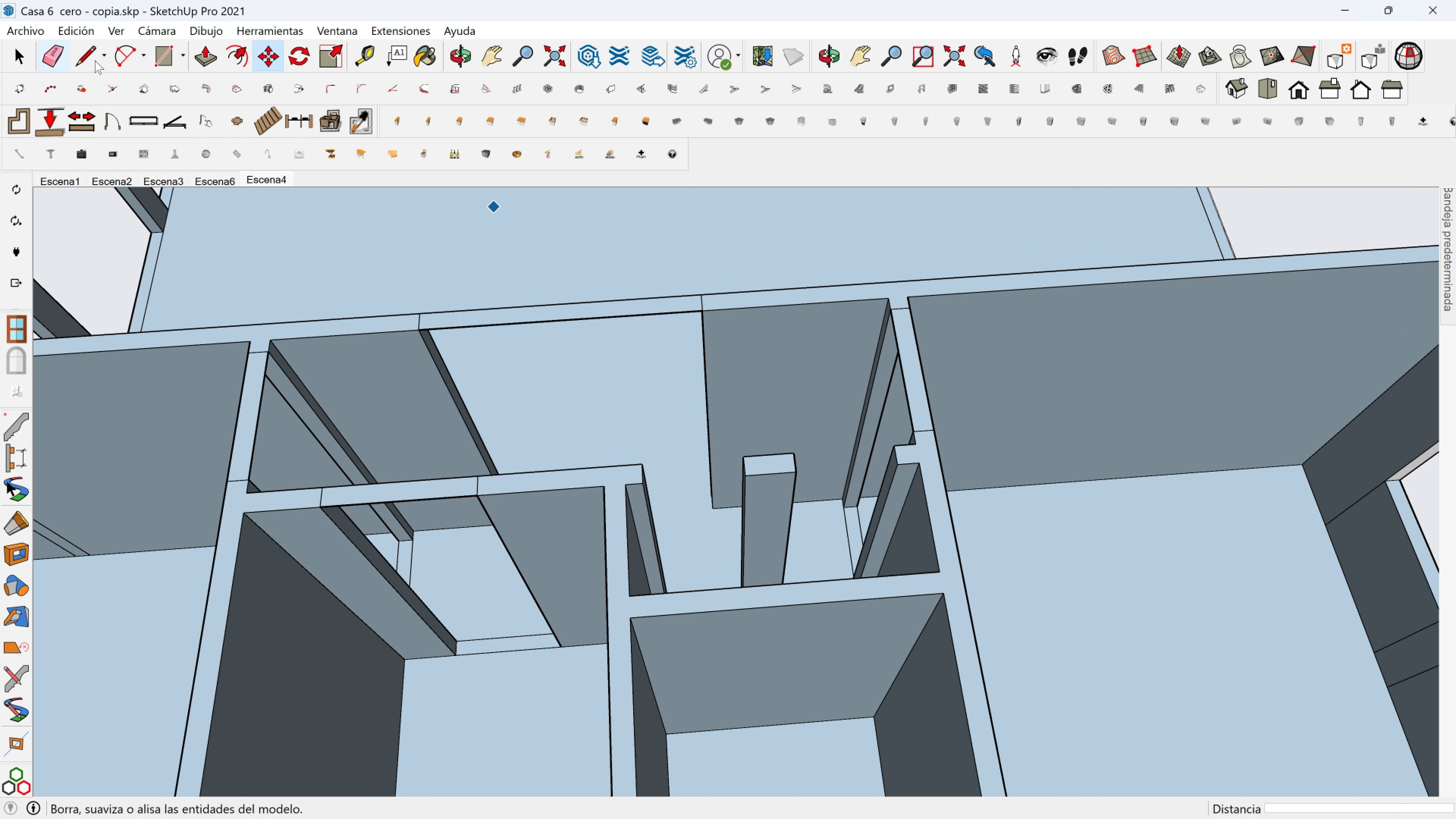 
scroll: coordinate [697, 506], scroll_direction: up, amount: 2.0
 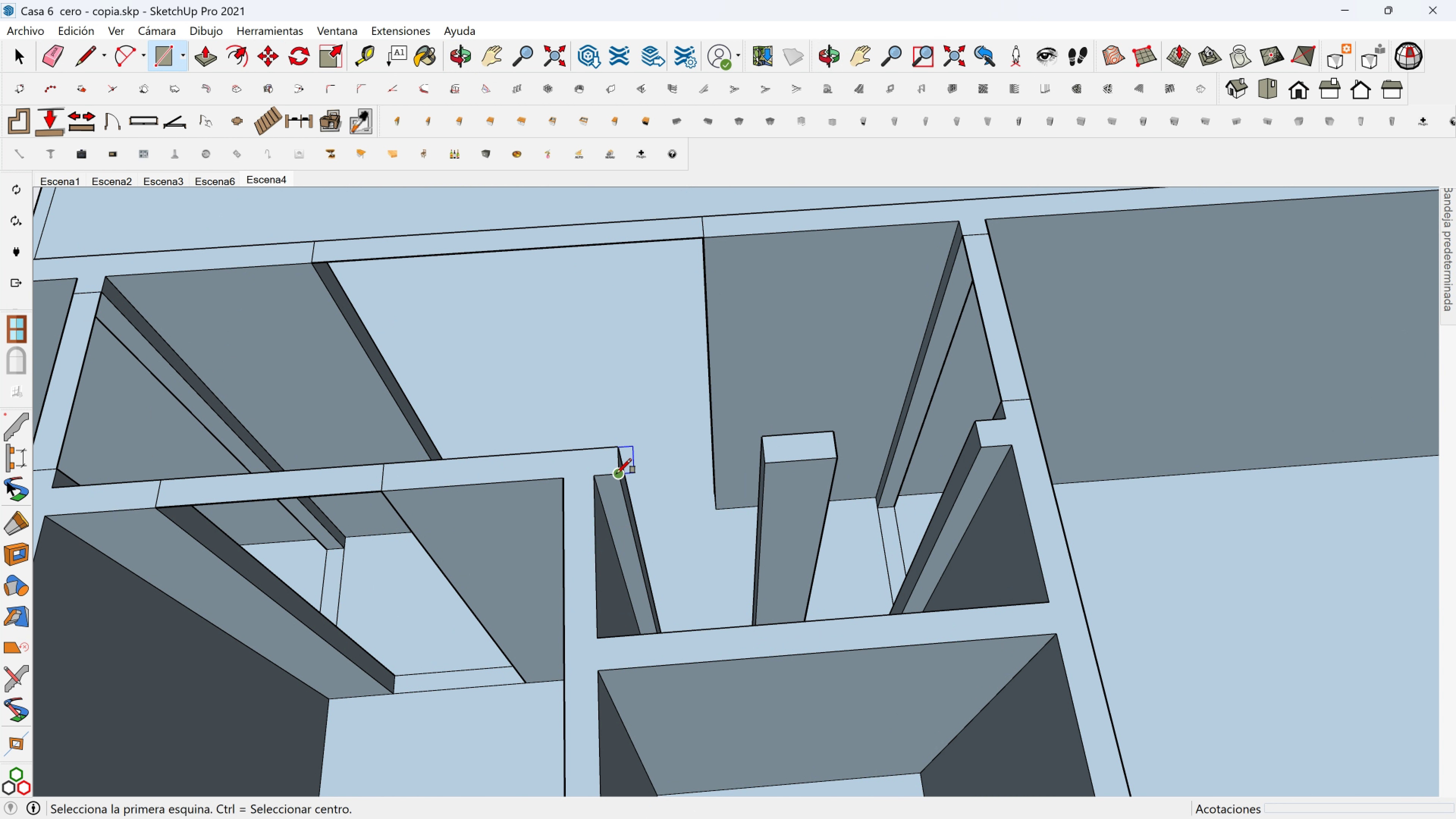 
left_click([616, 473])
 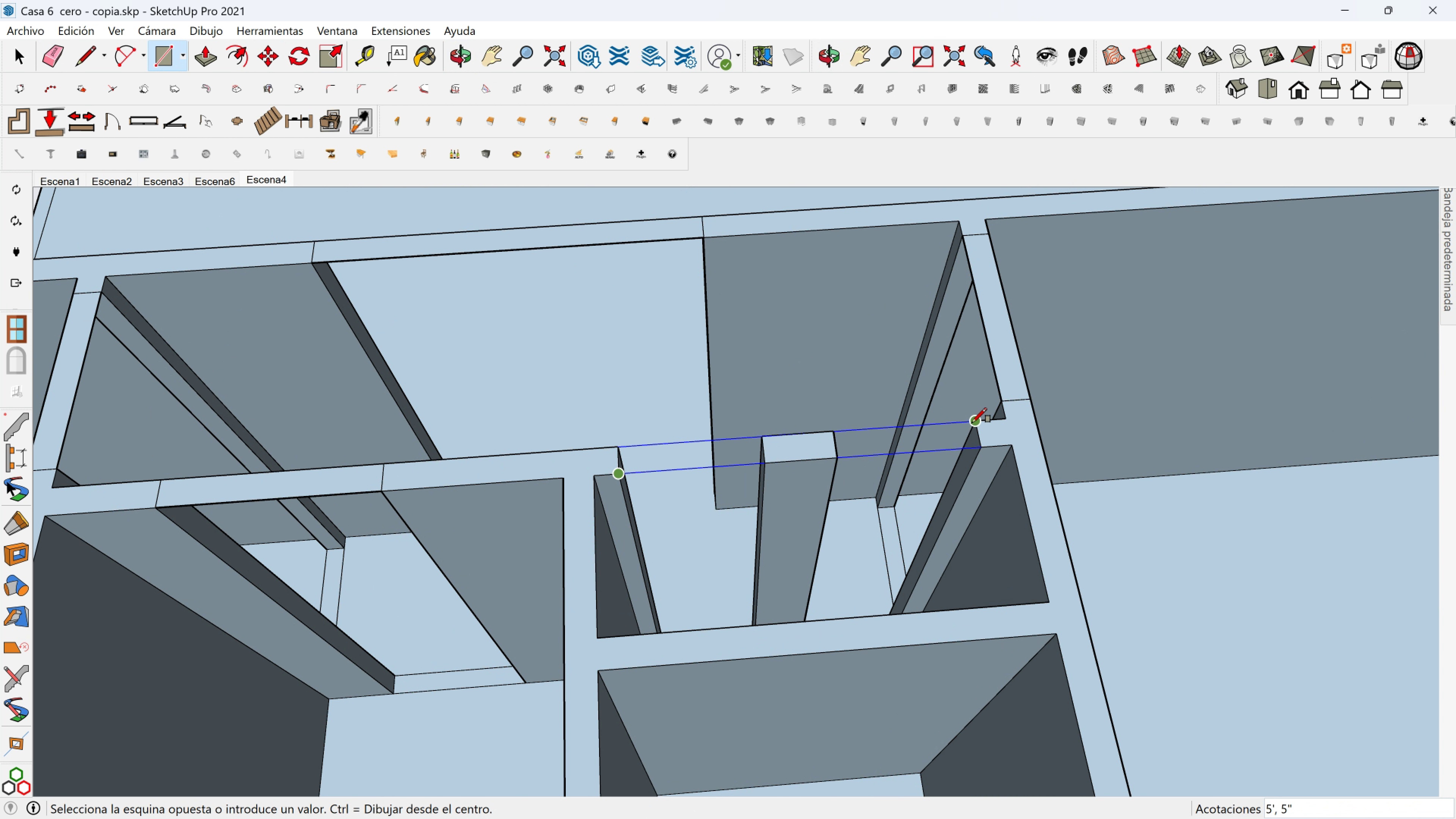 
left_click([972, 423])
 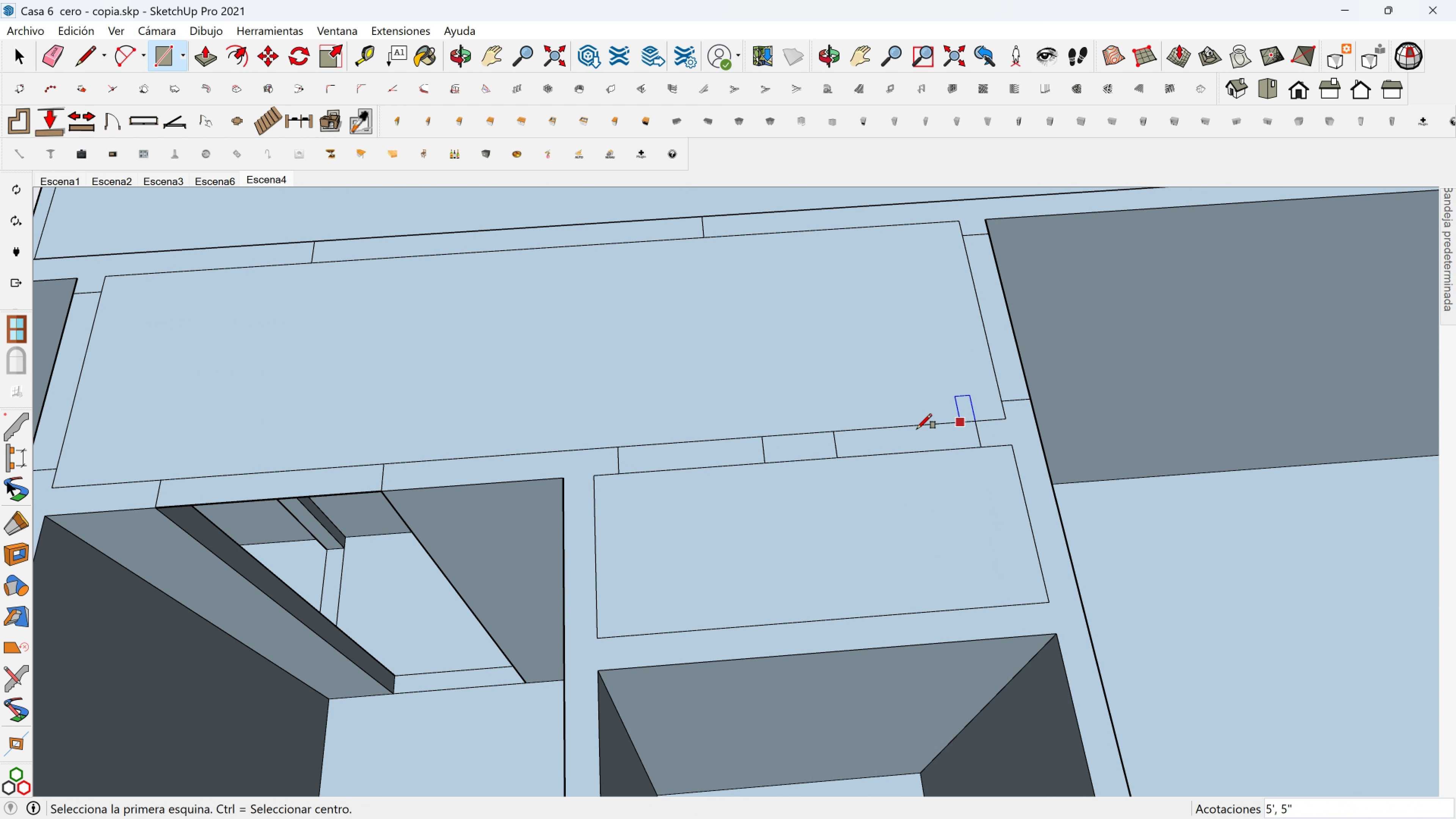 
key(Space)
 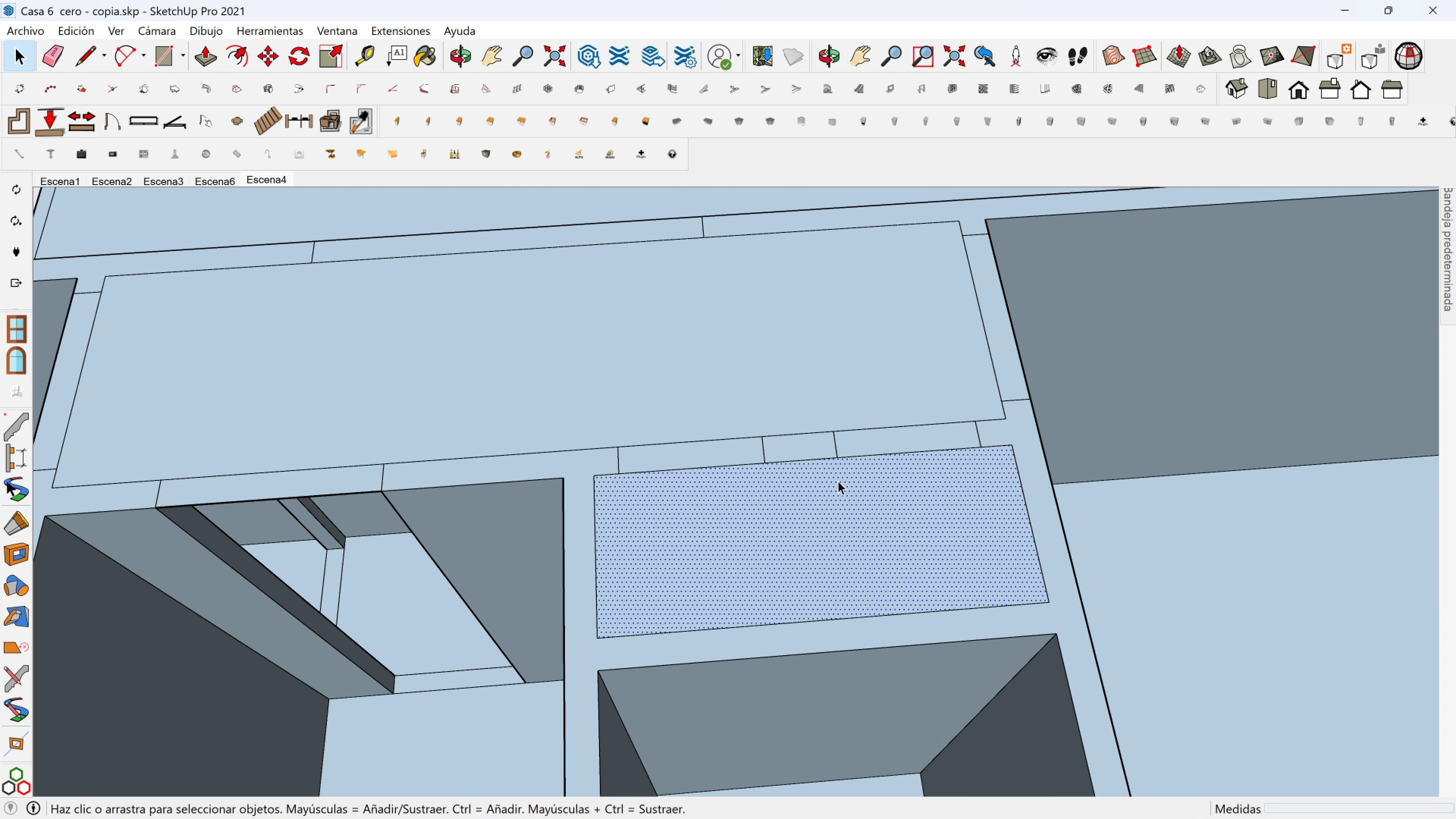 
left_click([838, 481])
 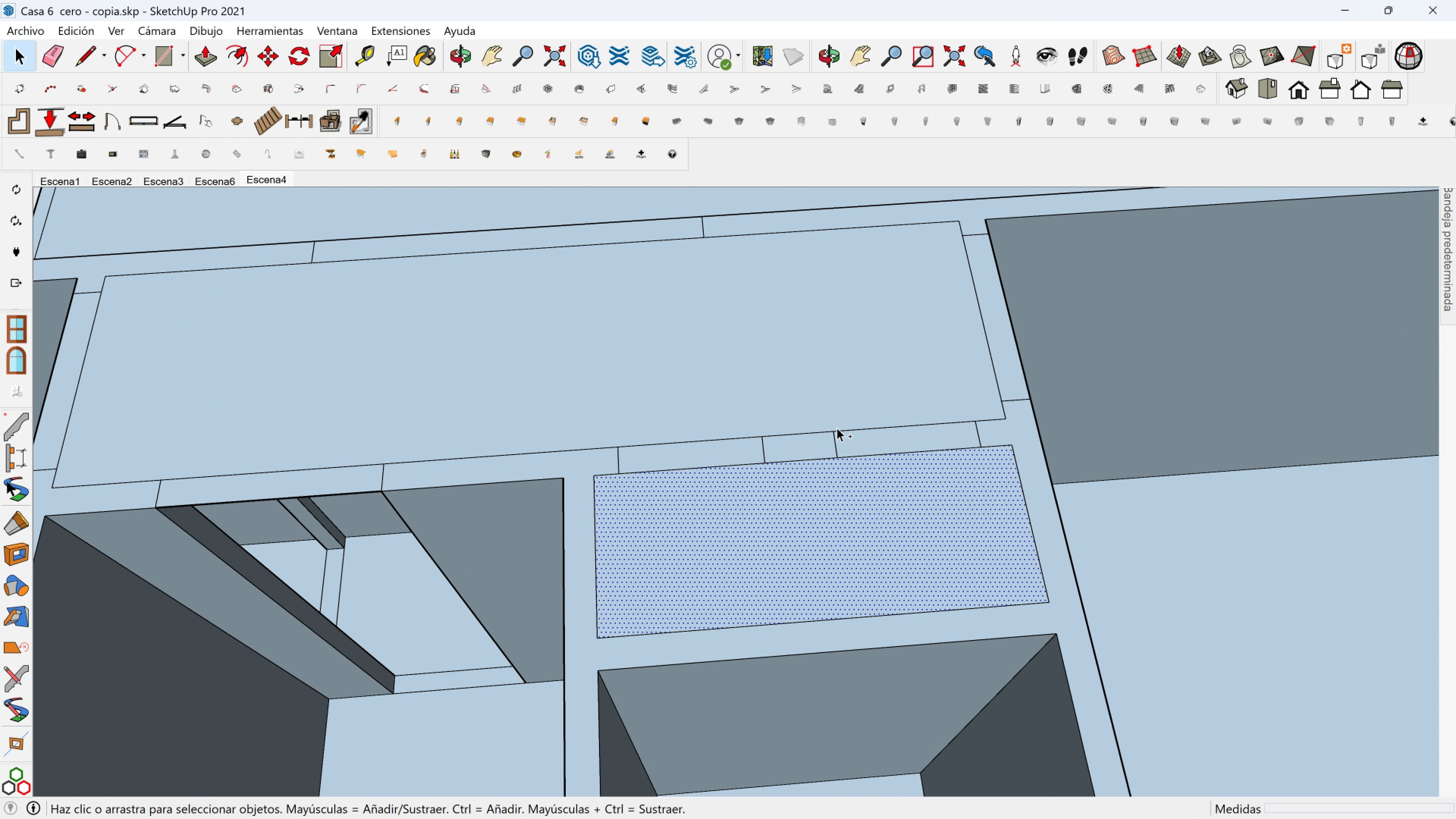 
hold_key(key=ControlLeft, duration=0.35)
double_click([824, 403])
 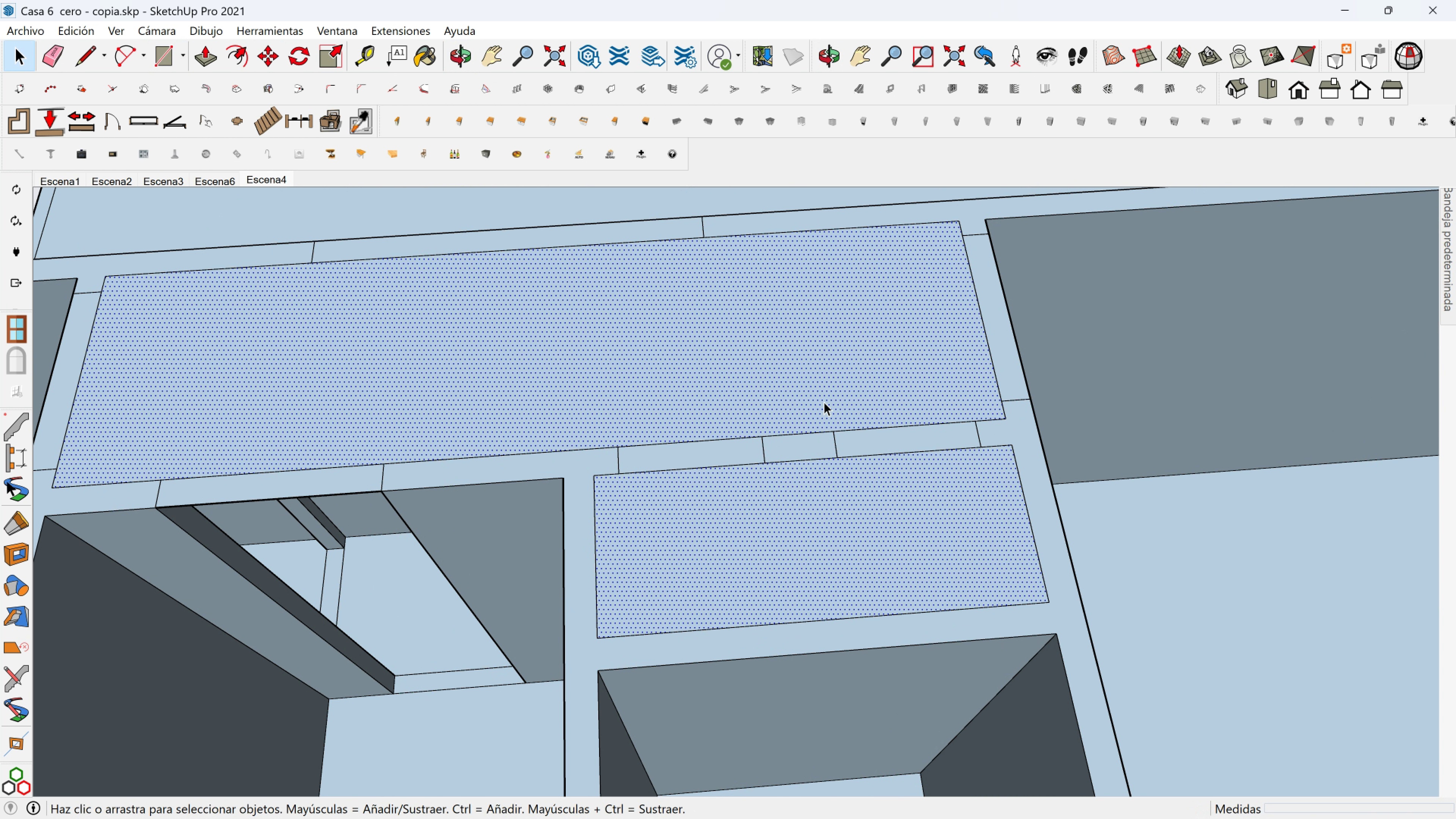 
key(Delete)
 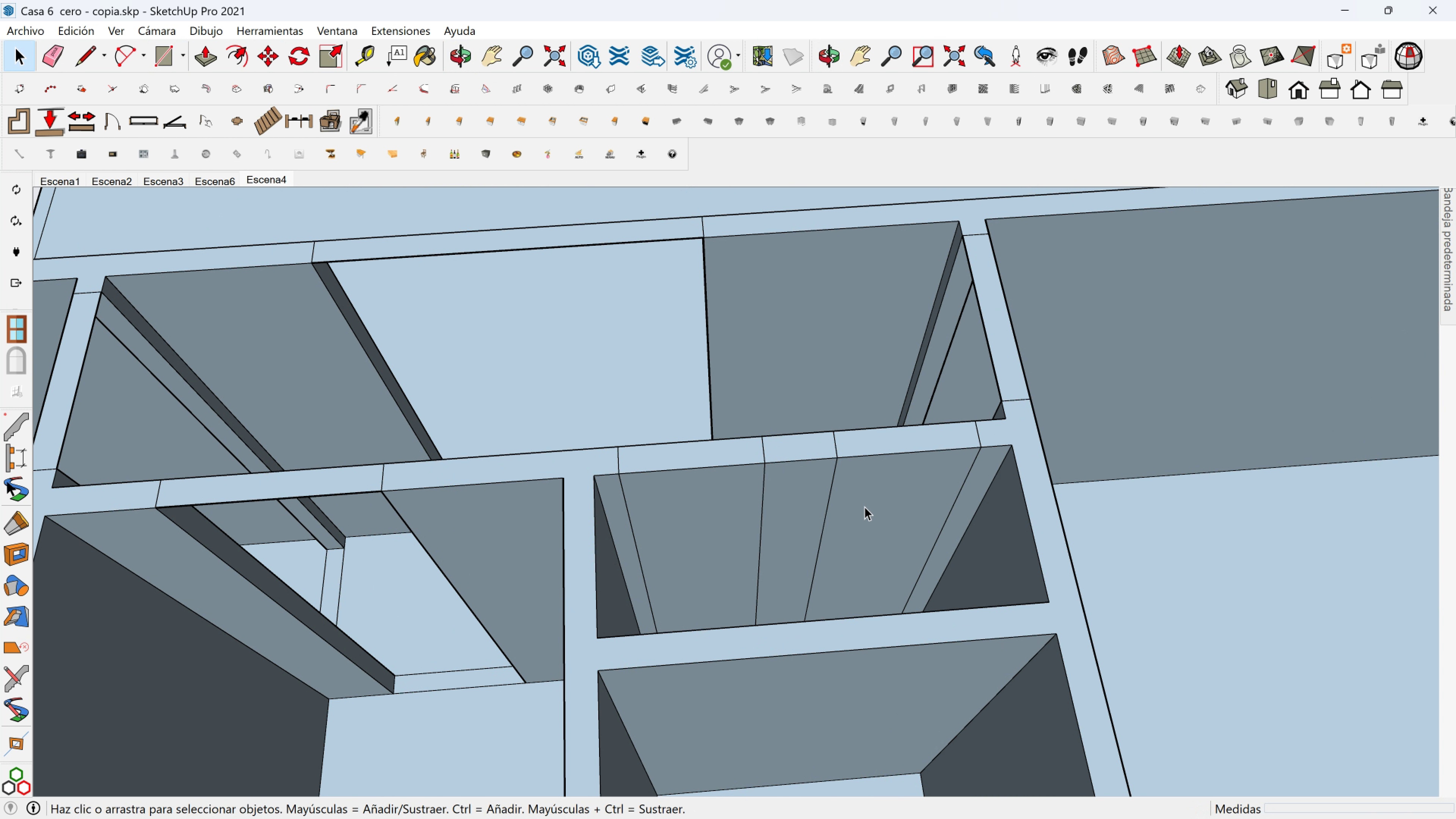 
left_click([864, 507])
 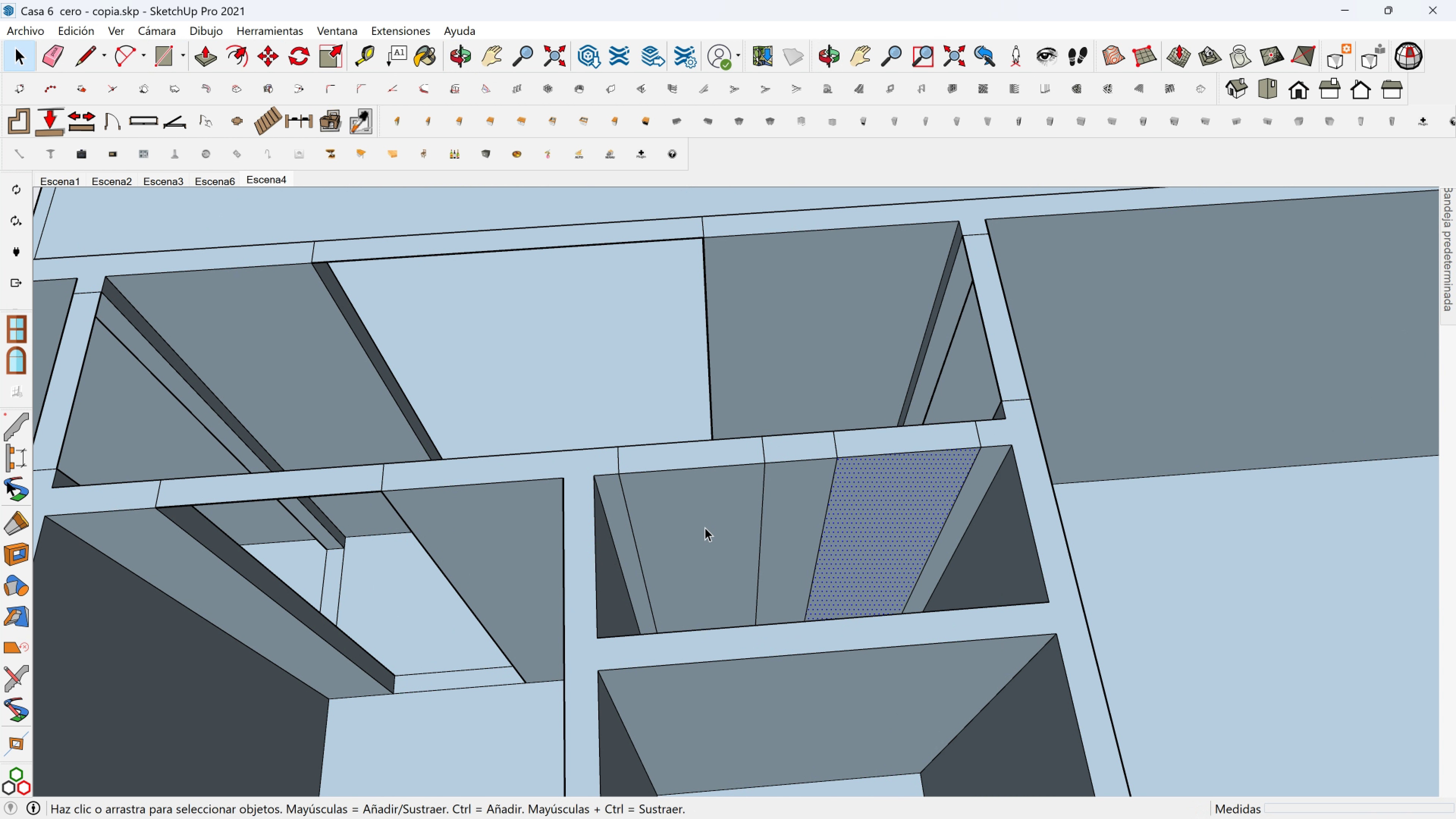 
key(Delete)
 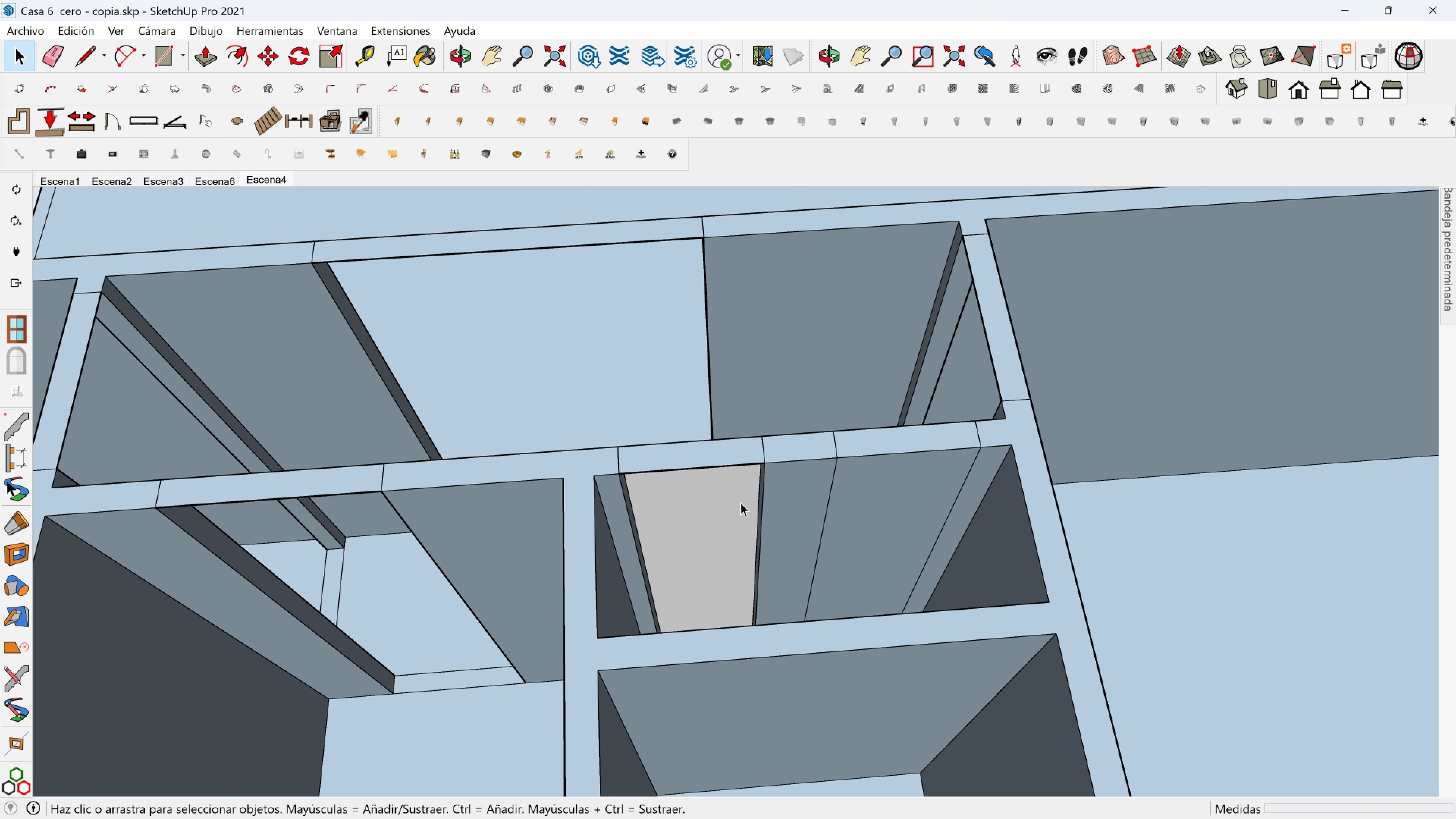 
double_click([741, 502])
 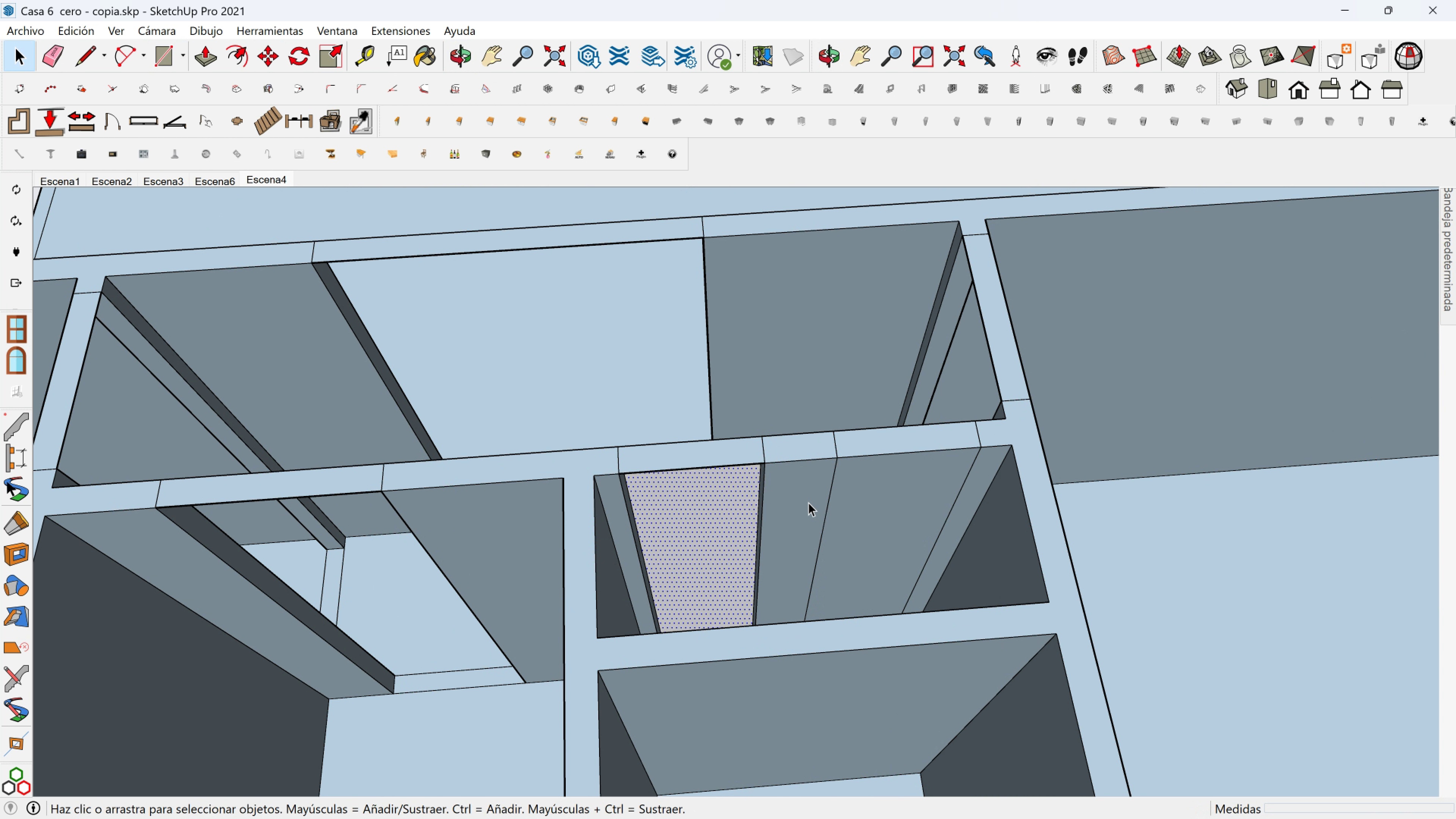 
key(Delete)
 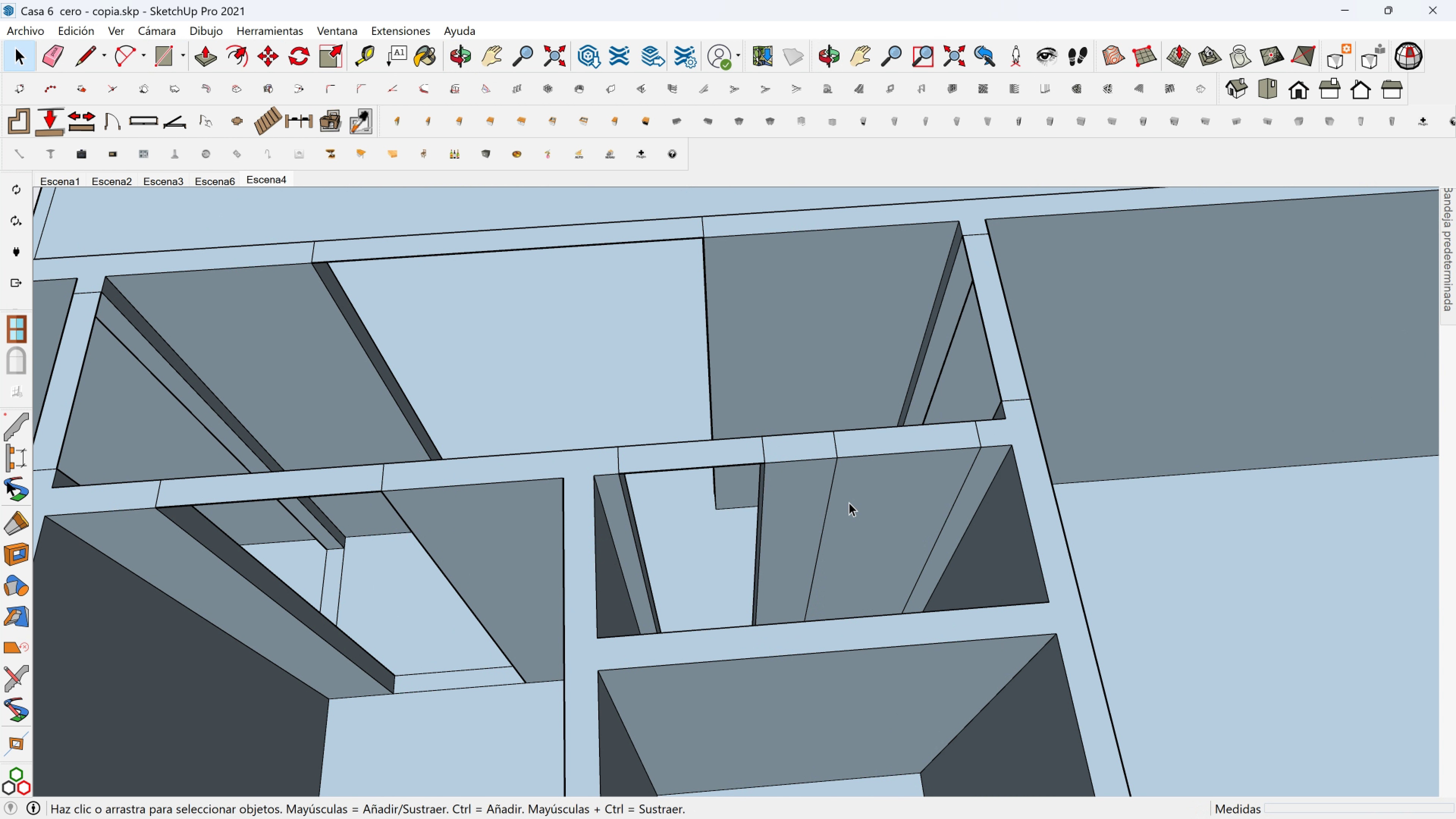 
left_click([849, 502])
 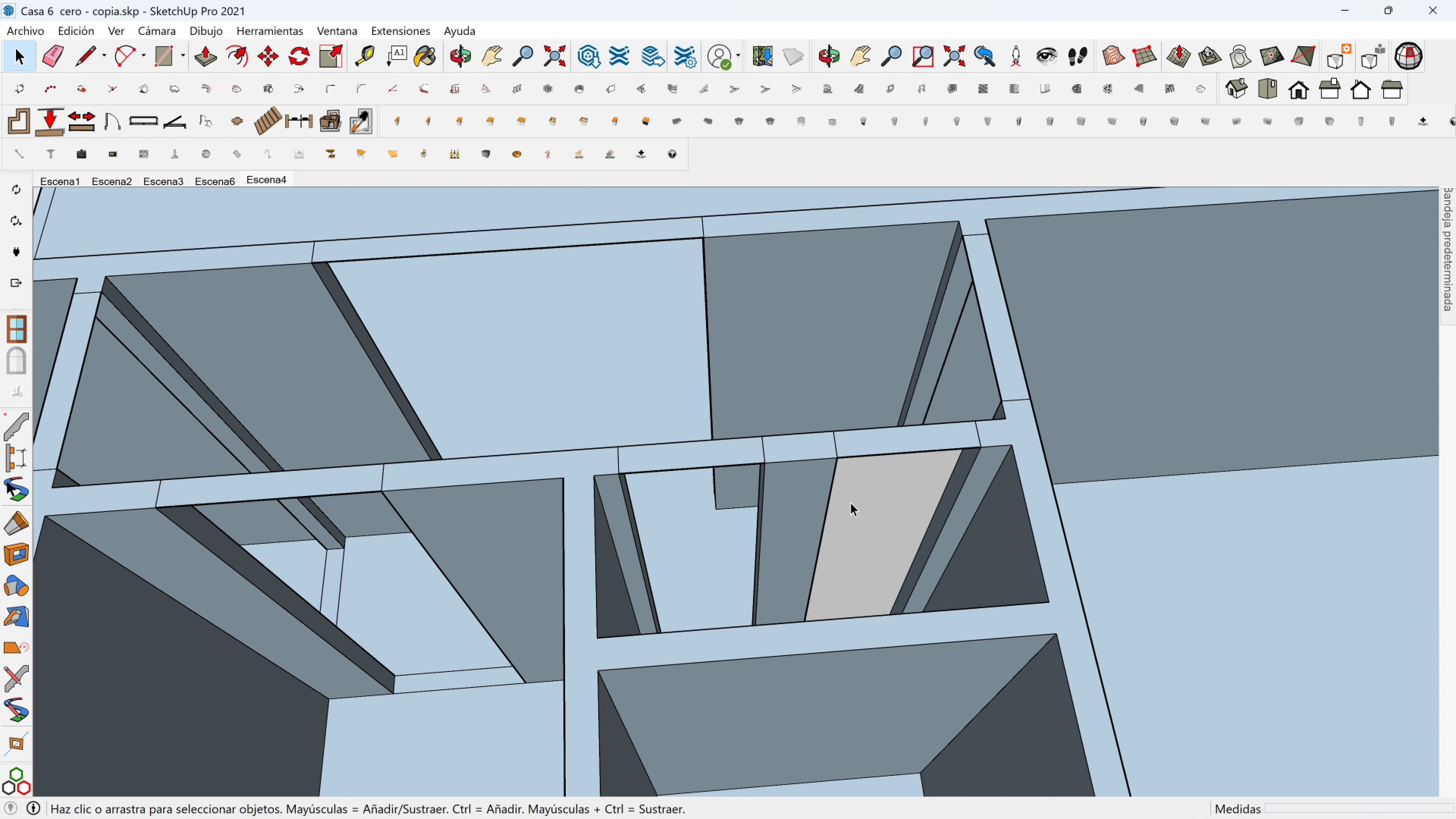 
key(Delete)
 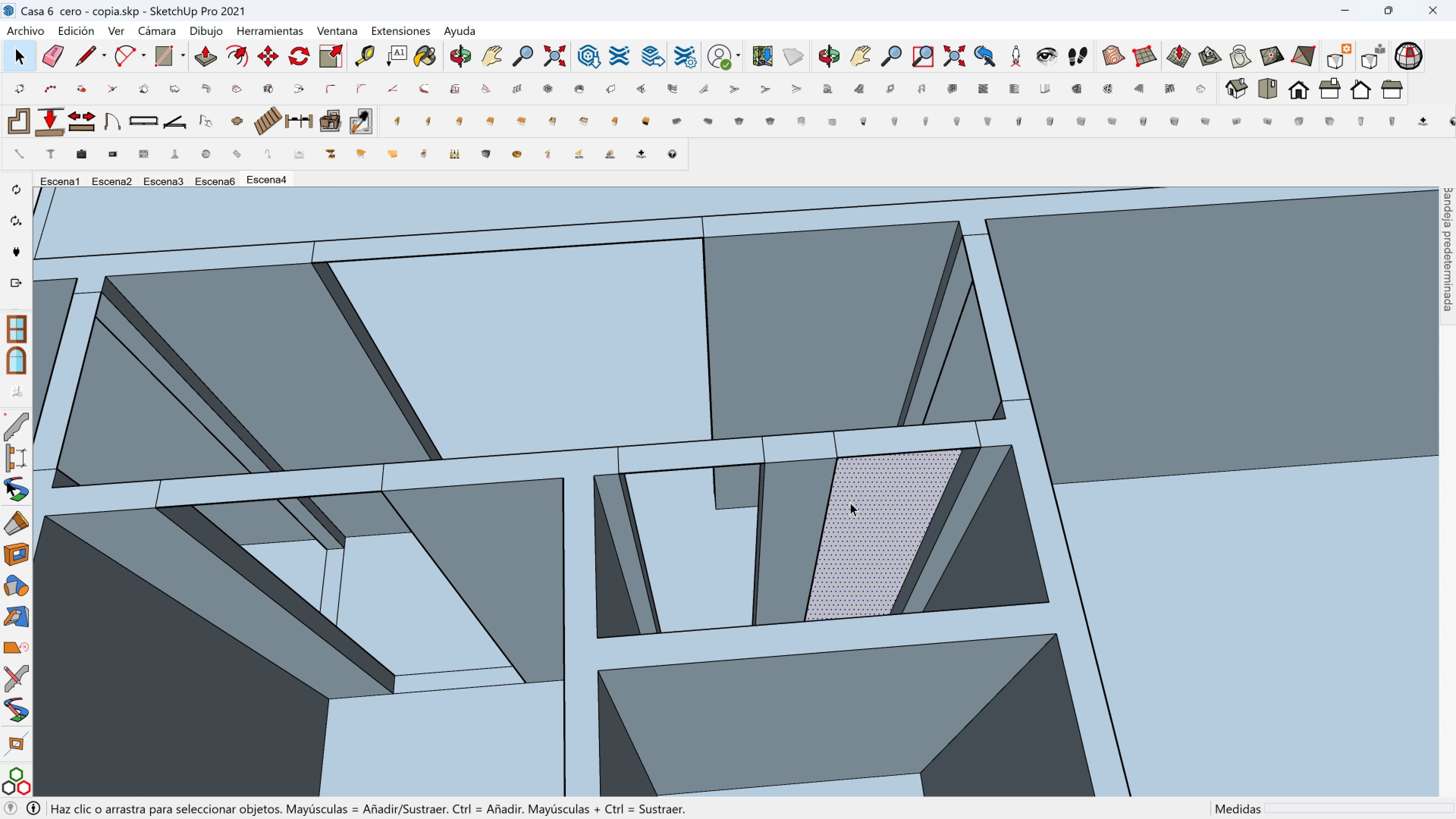 
key(Delete)
 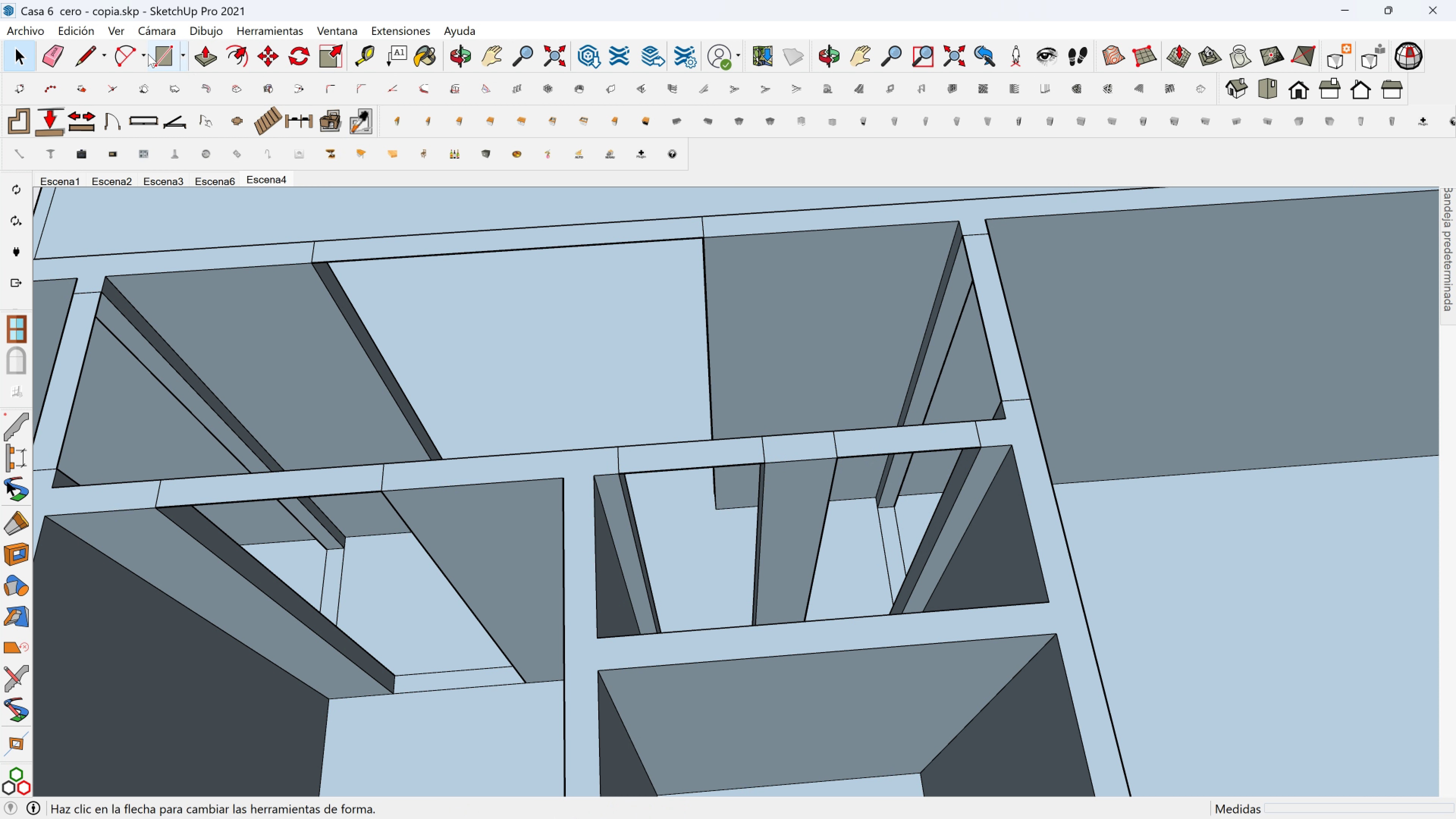 
left_click([90, 58])
 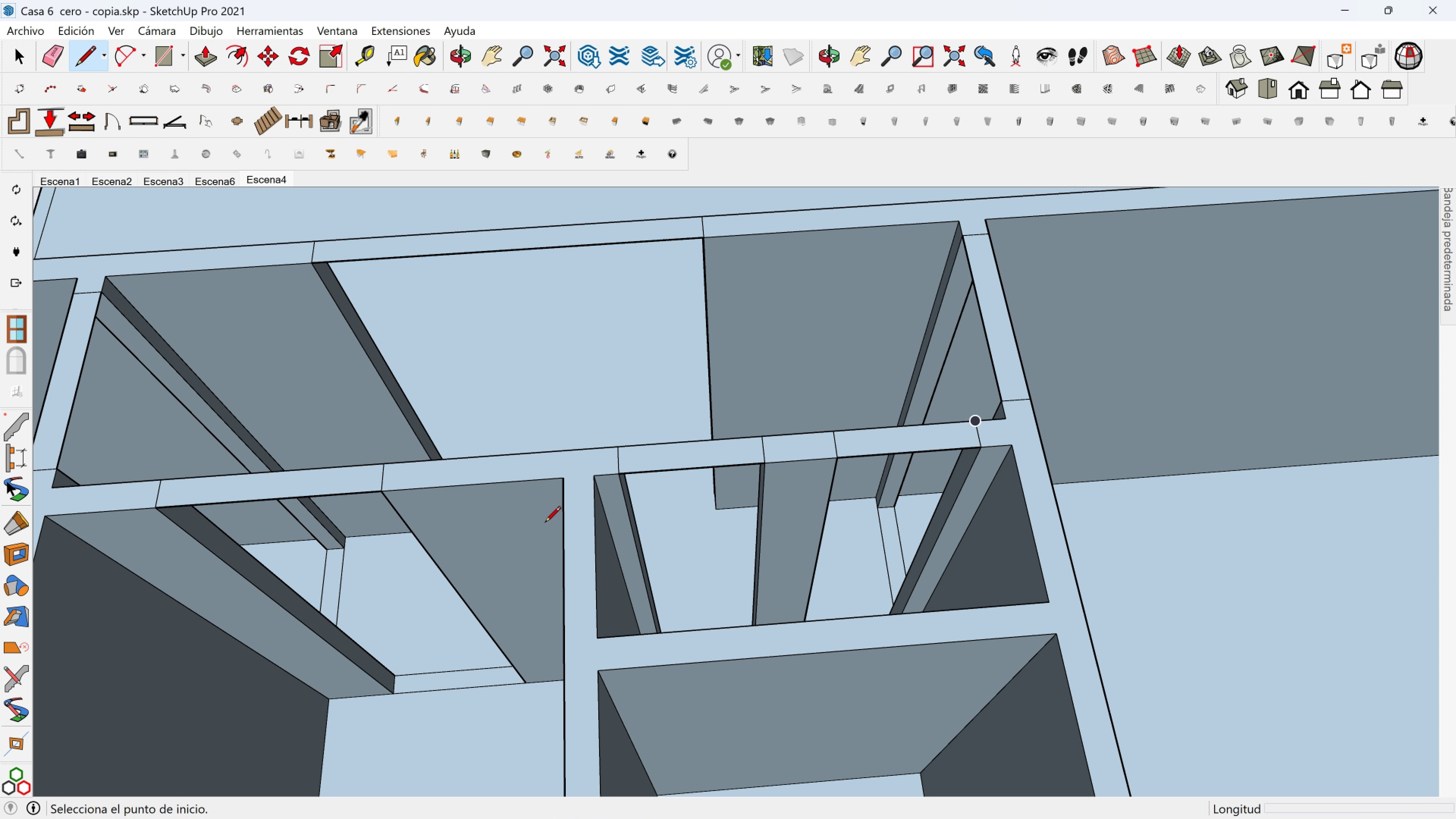 
scroll: coordinate [545, 524], scroll_direction: down, amount: 4.0
 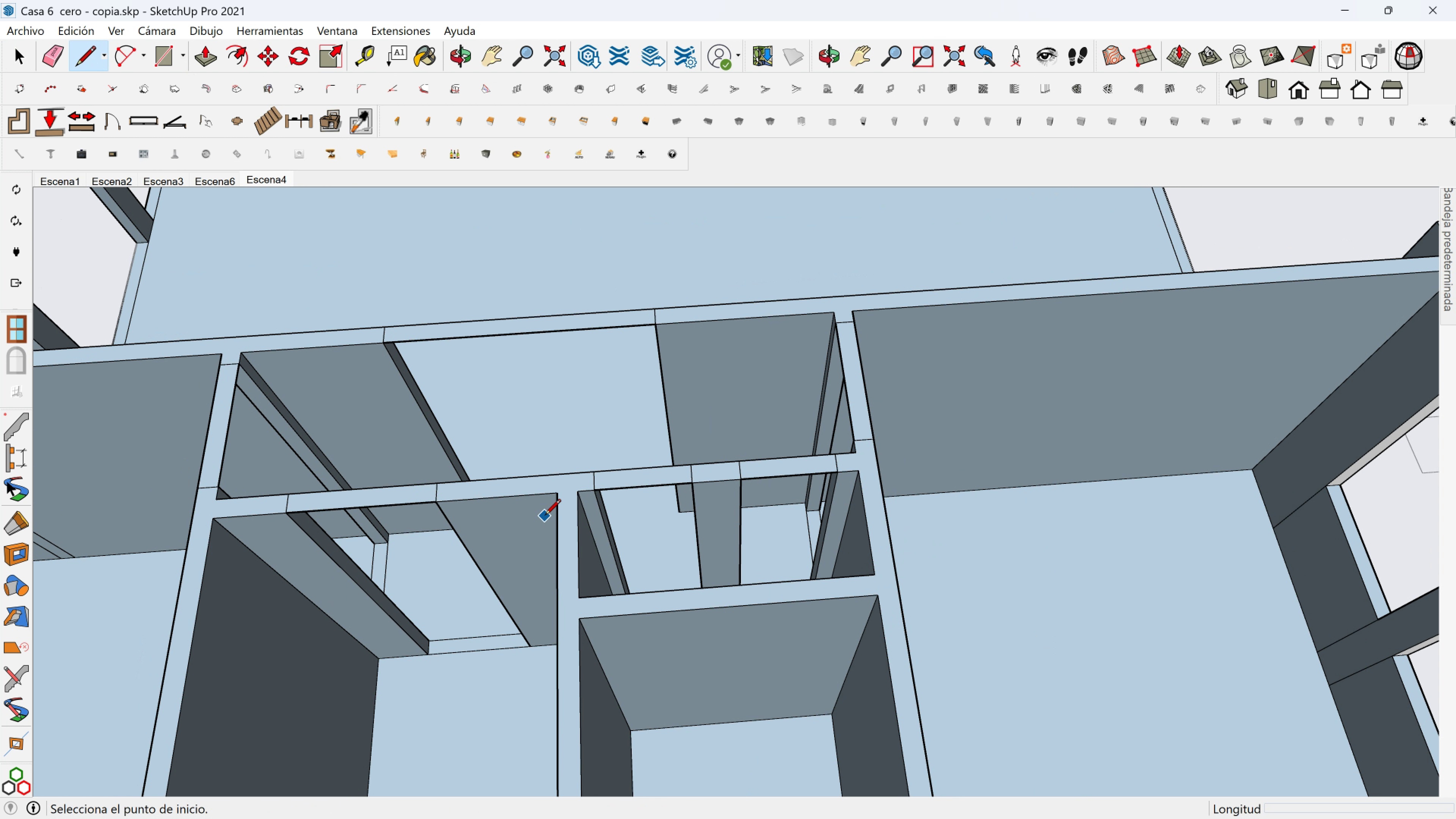 
key(Shift+ShiftLeft)
 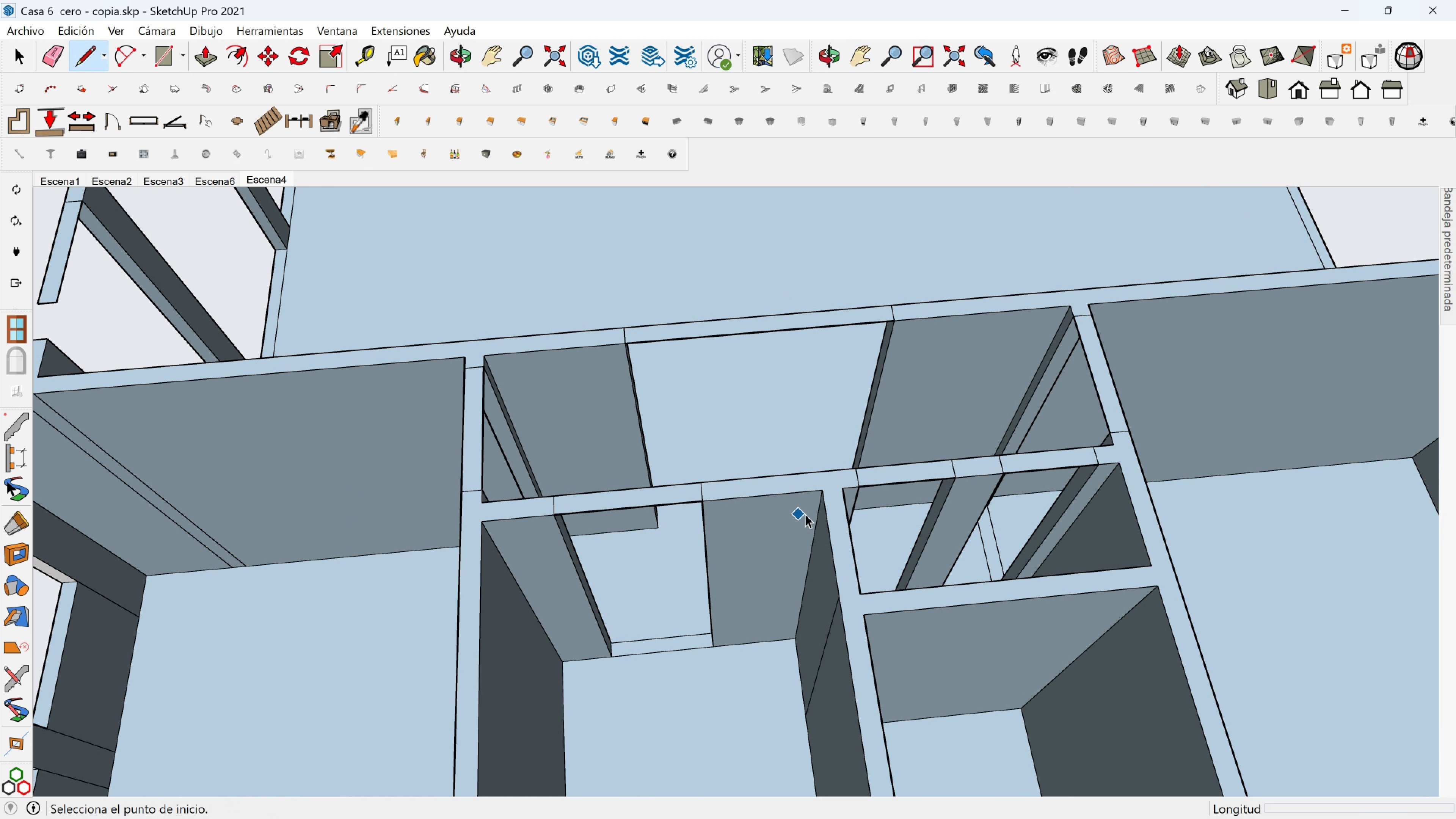 
key(Space)
 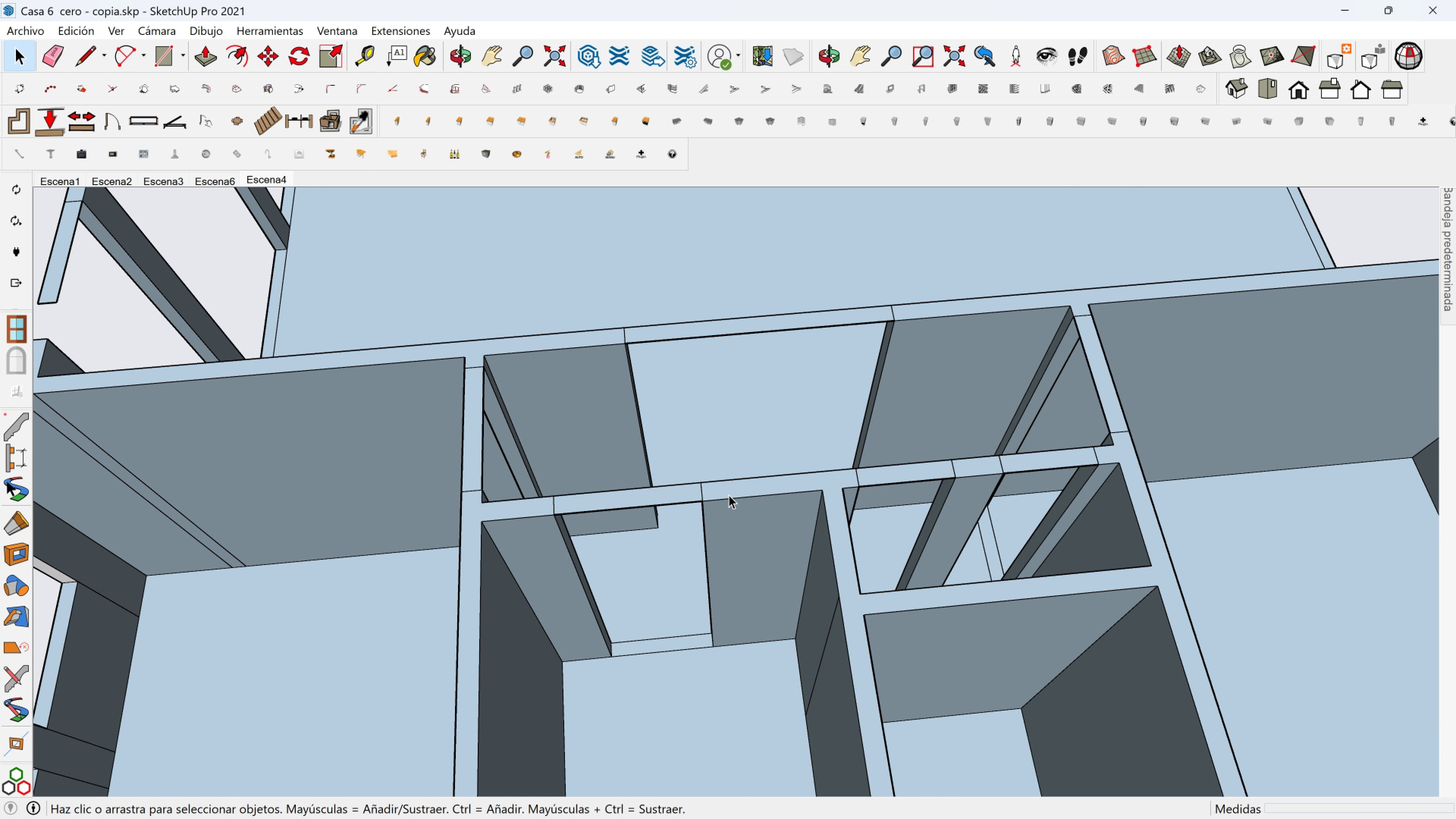 
scroll: coordinate [574, 492], scroll_direction: down, amount: 3.0
 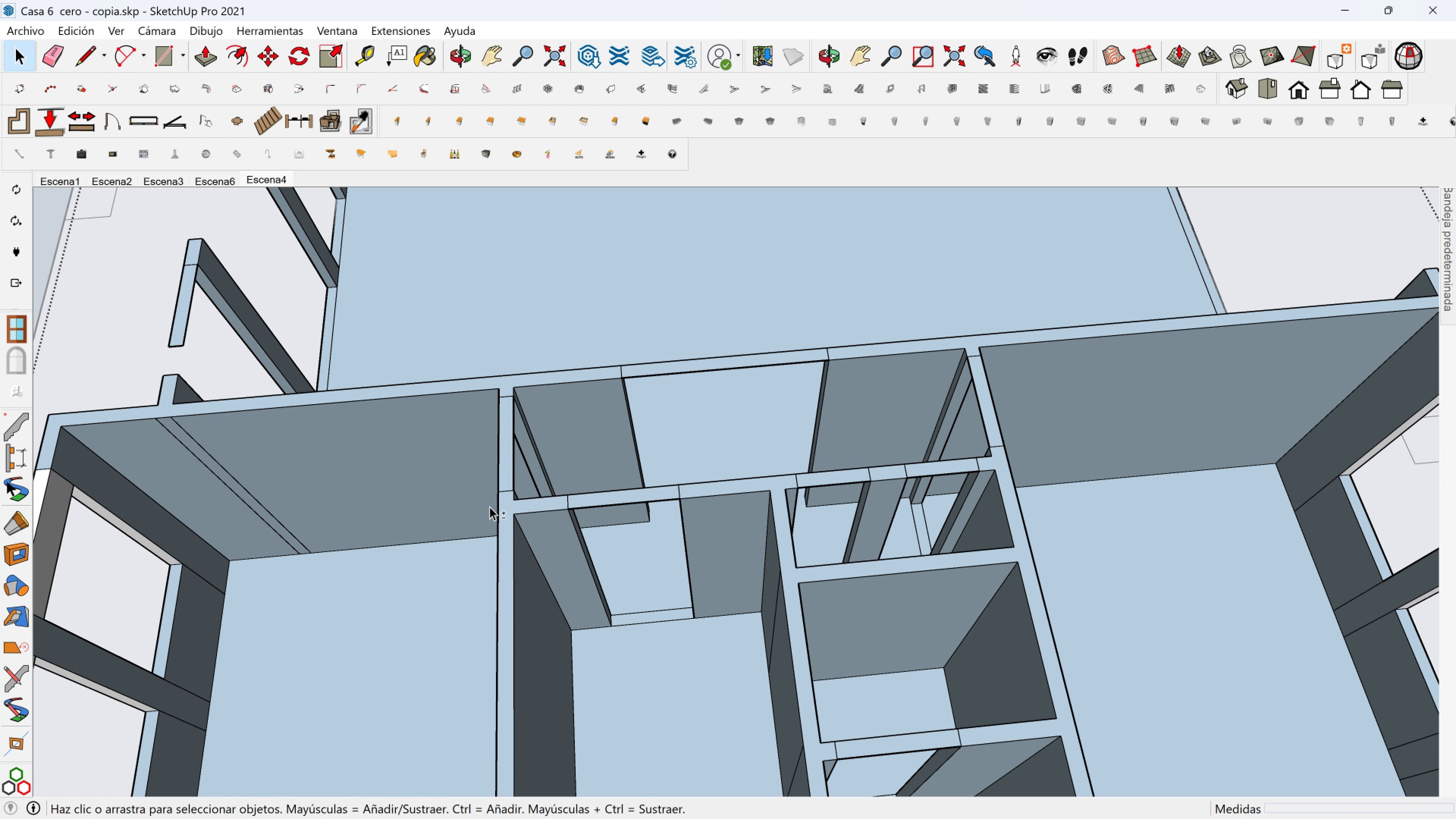 
hold_key(key=ShiftLeft, duration=0.45)
 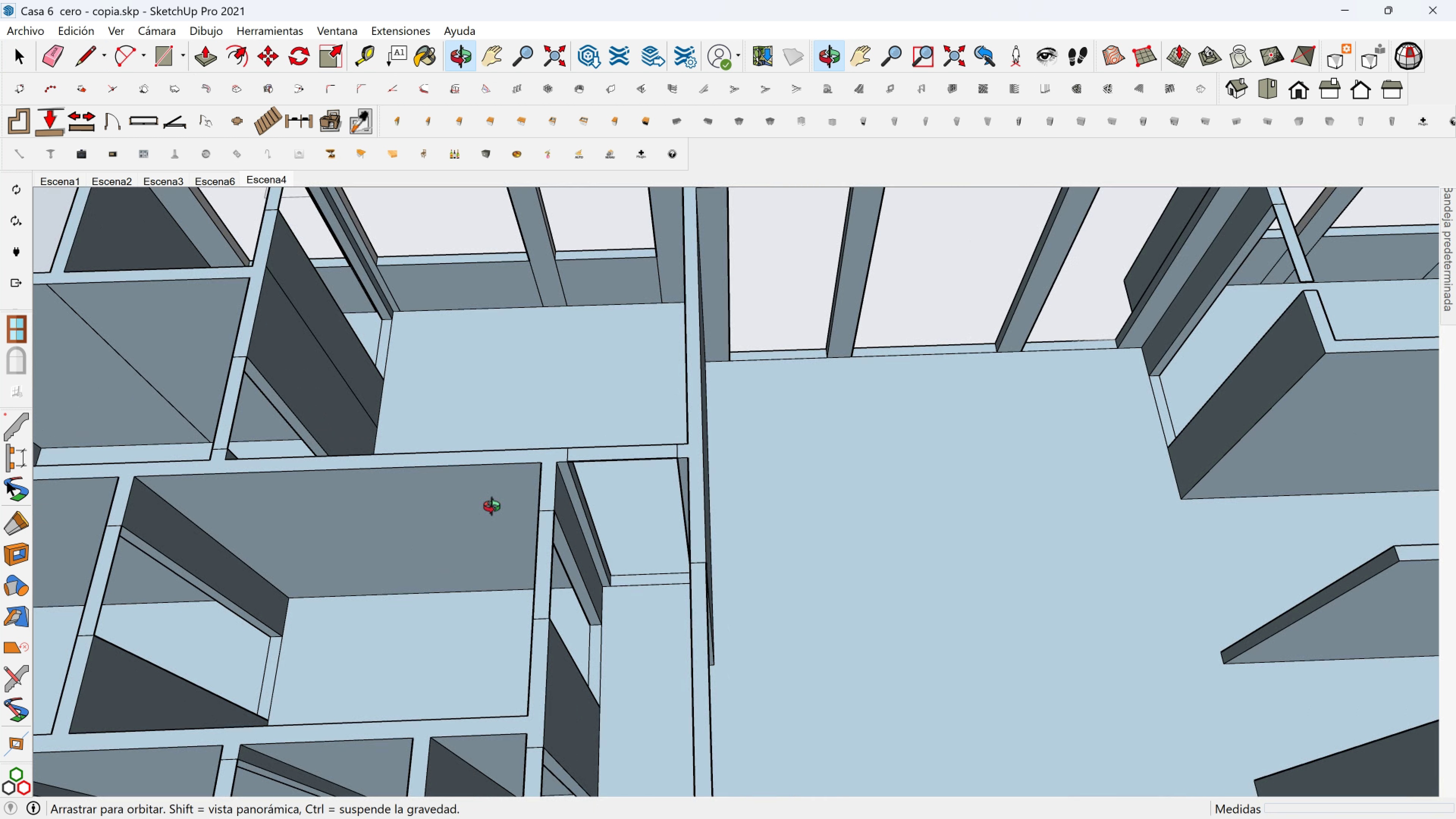 
hold_key(key=ShiftLeft, duration=0.31)
 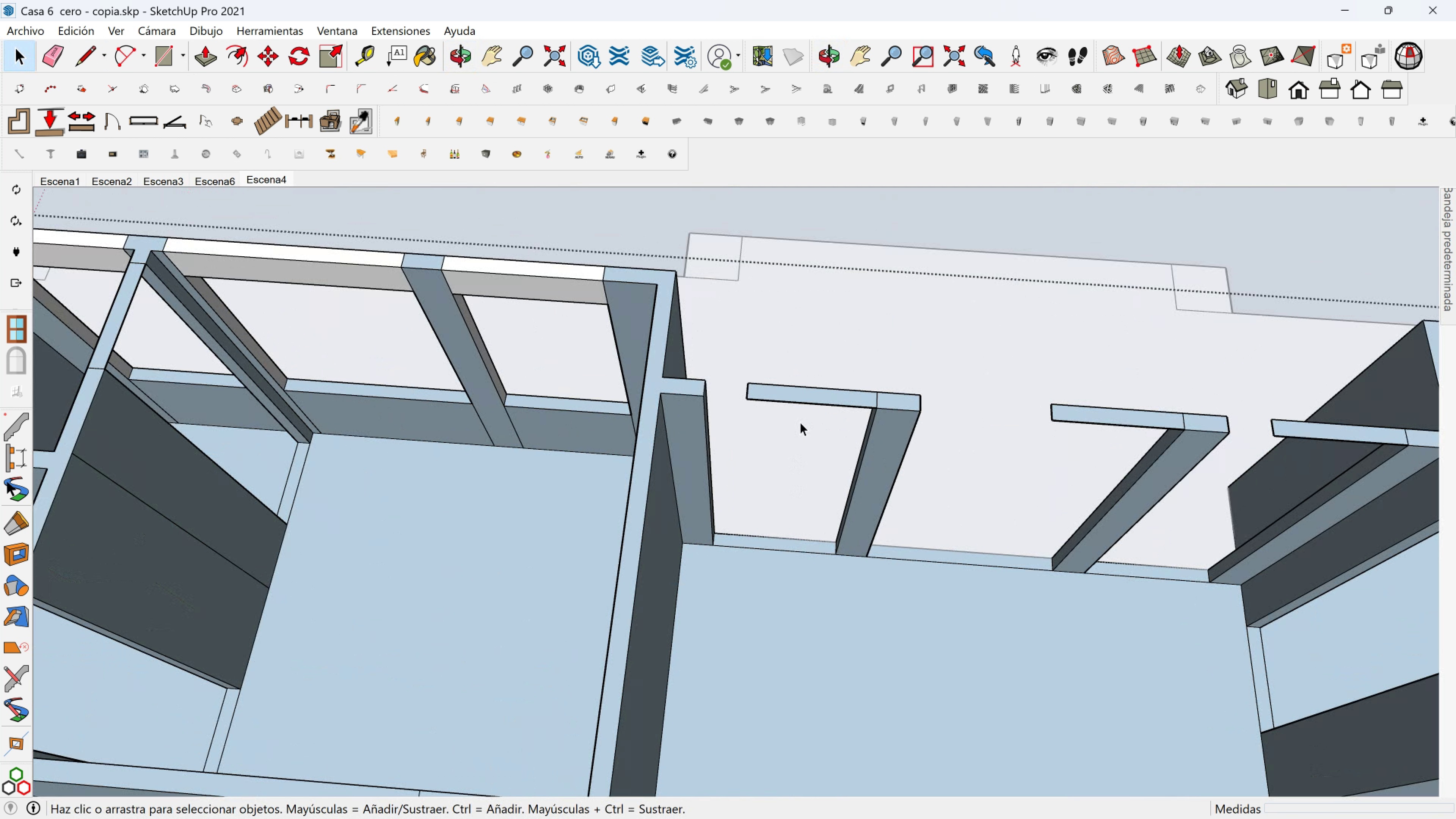 
scroll: coordinate [740, 399], scroll_direction: up, amount: 6.0
 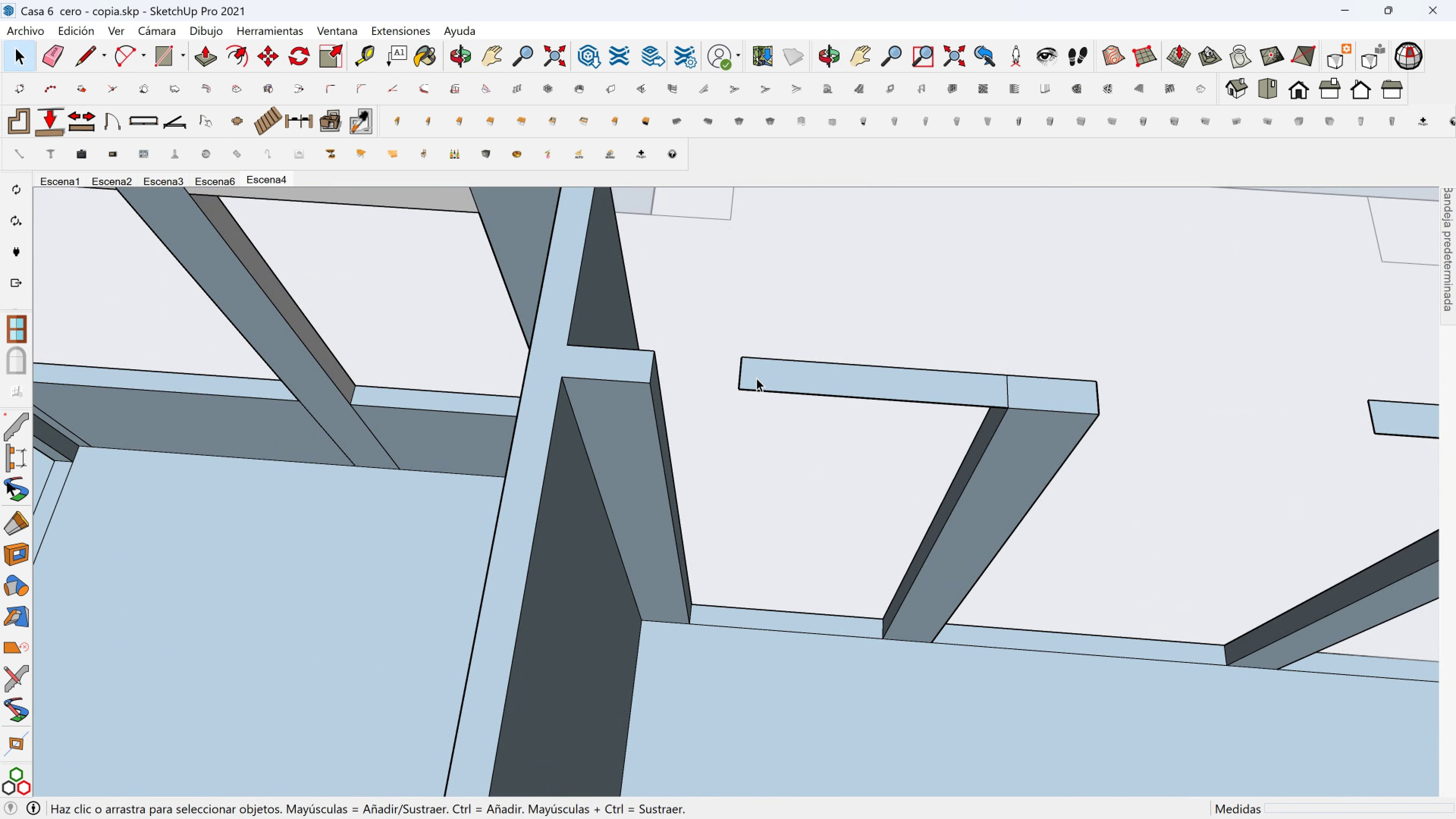 
left_click([756, 378])
 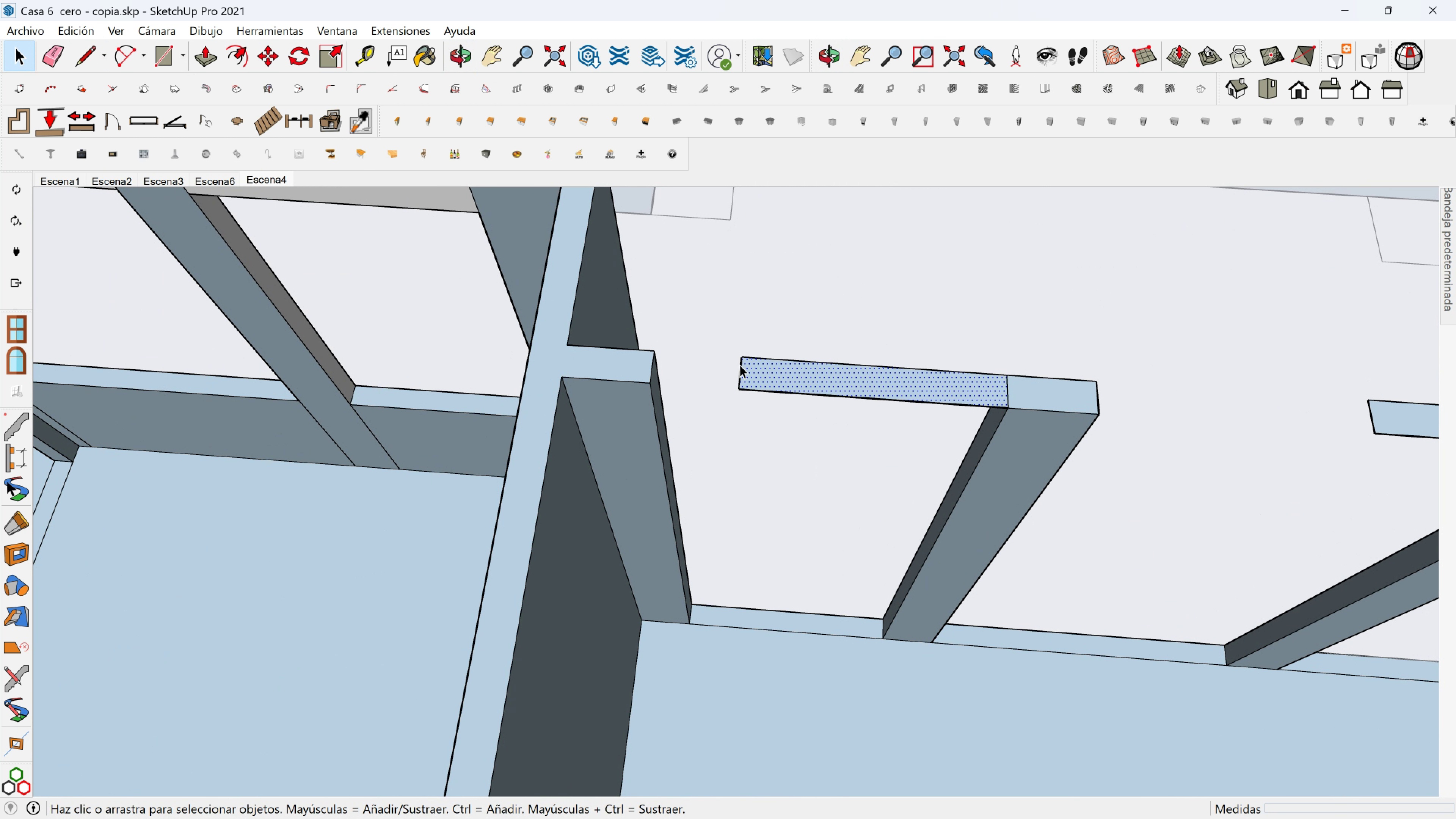 
left_click([740, 365])
 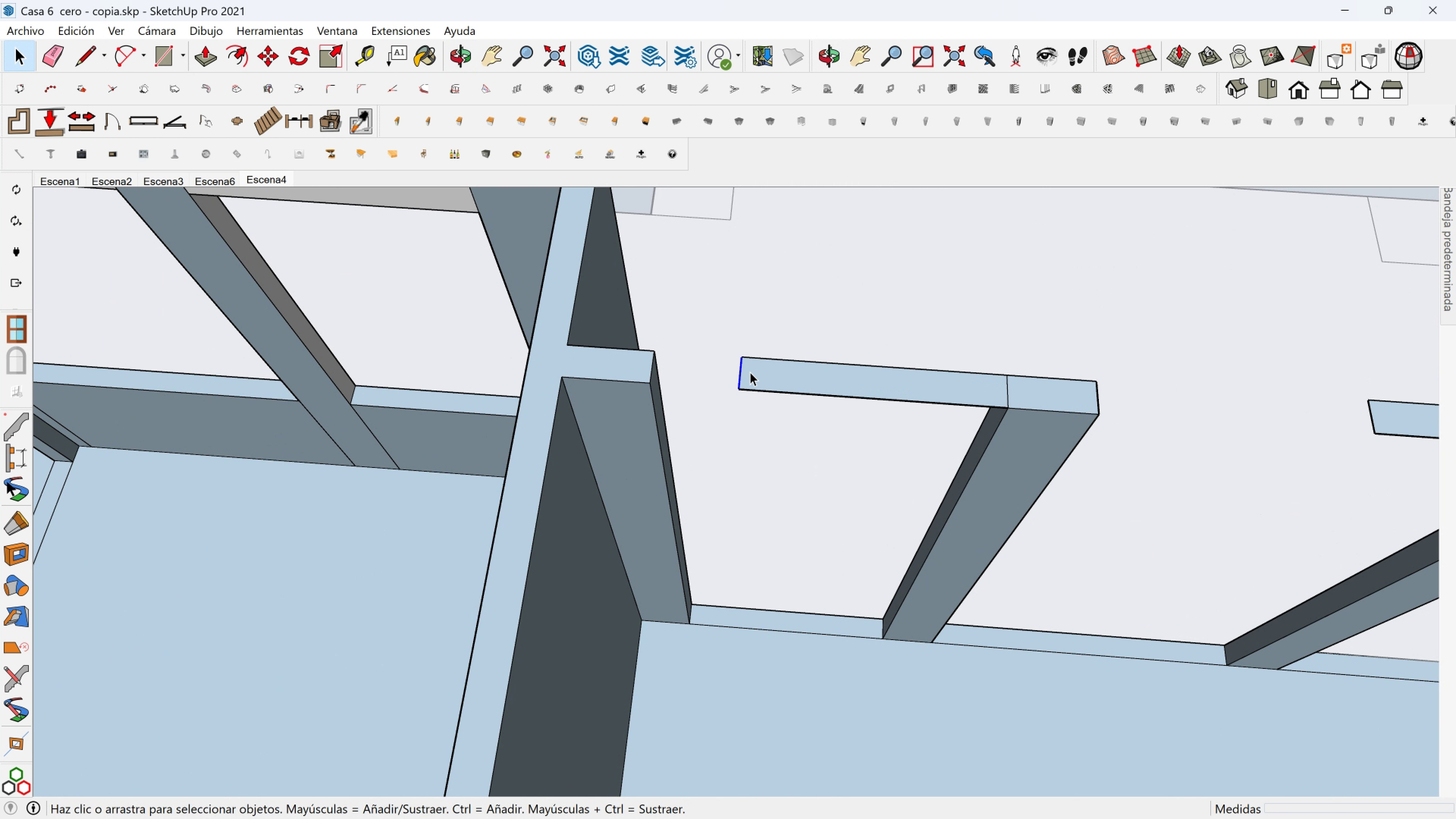 
key(M)
 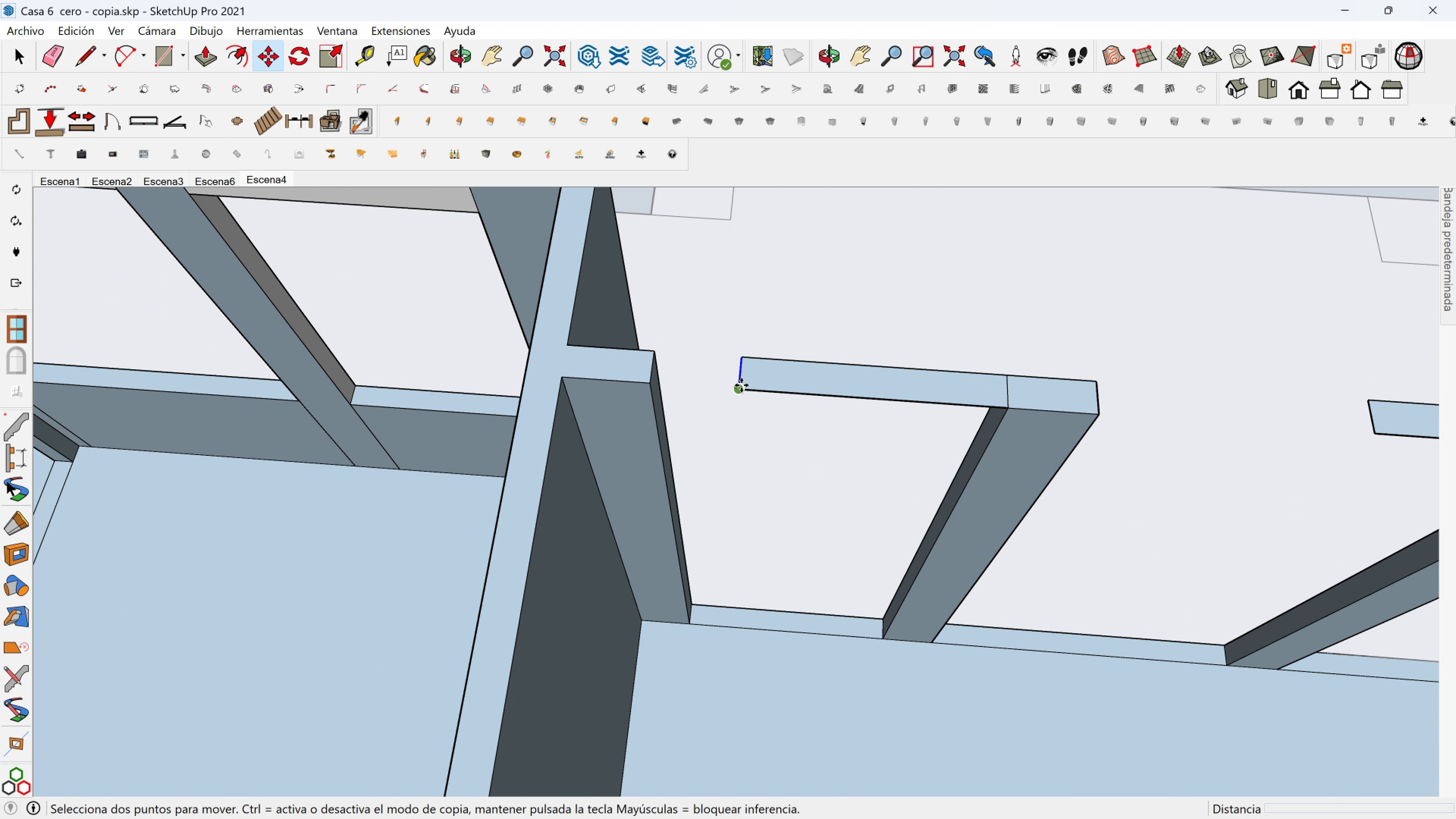 
left_click([741, 385])
 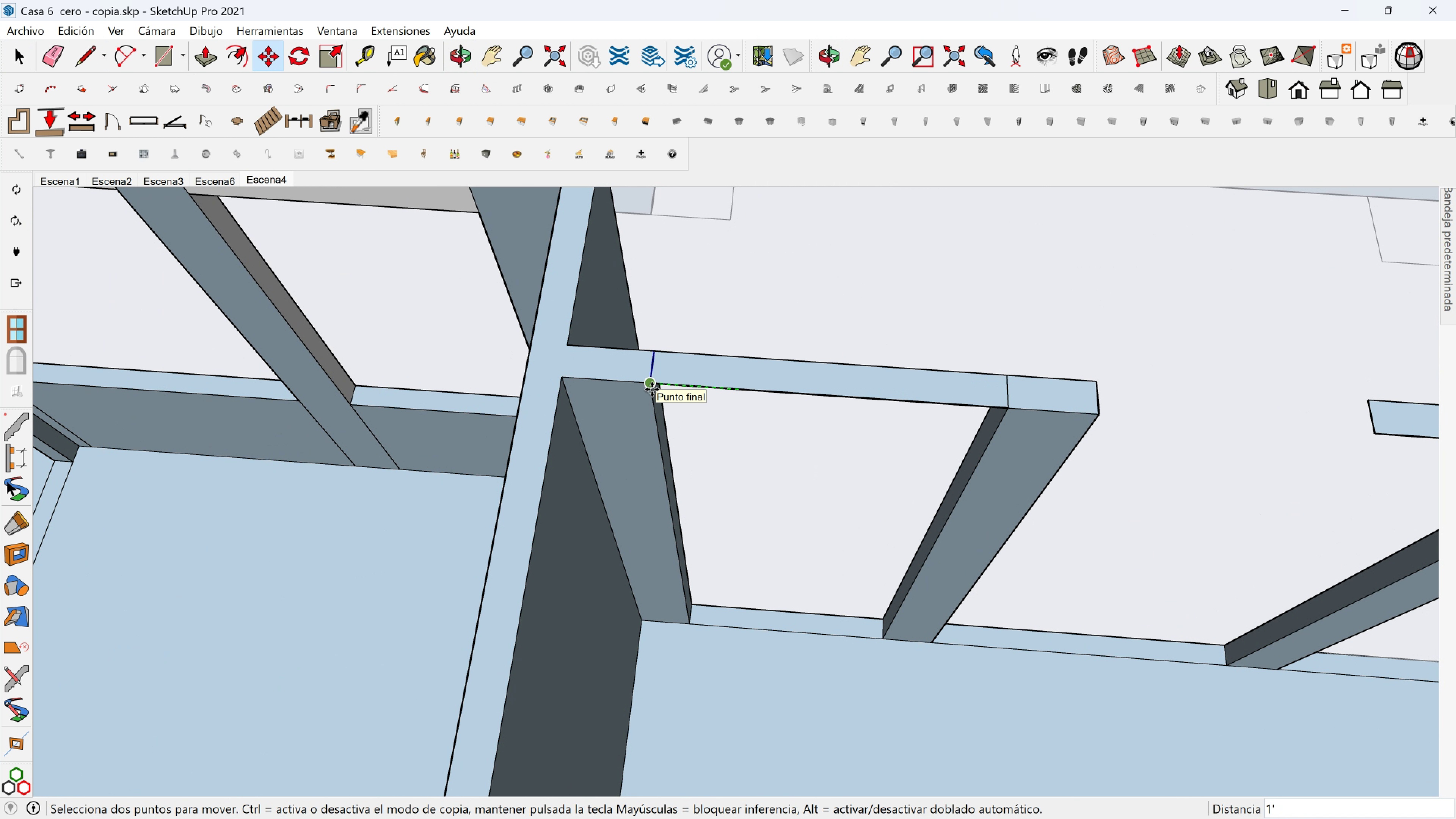 
left_click([652, 389])
 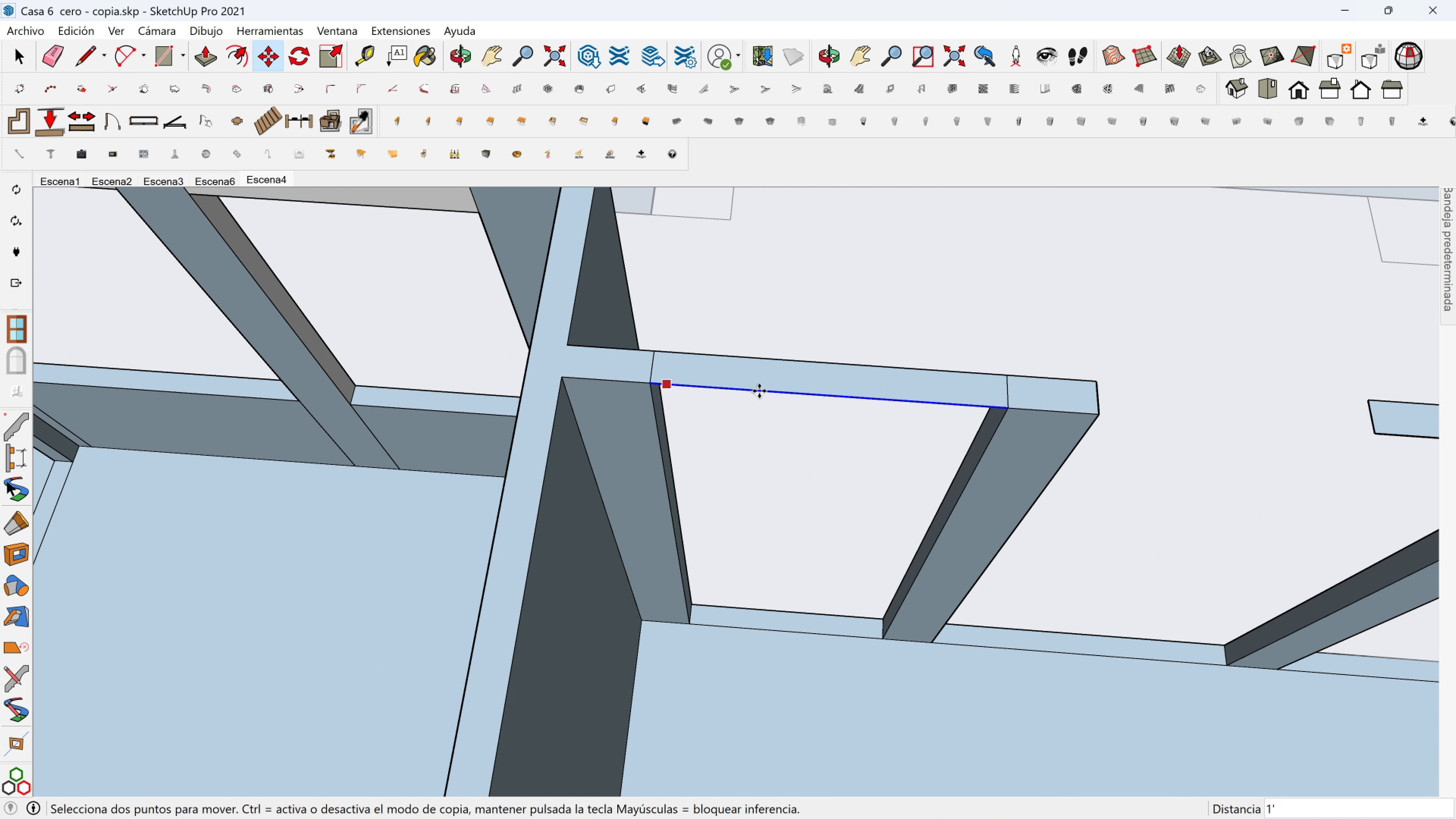 
key(Shift+ShiftLeft)
 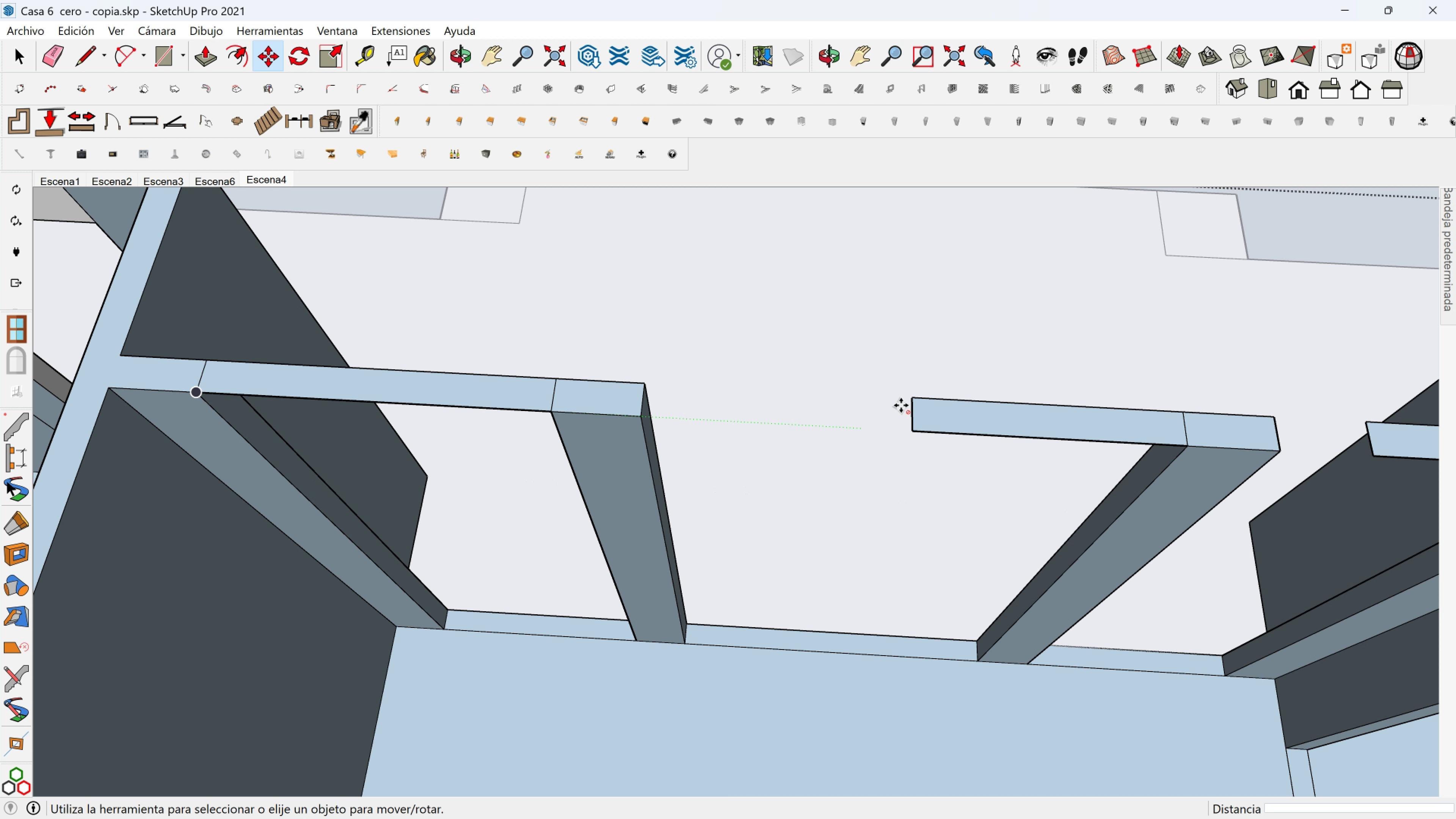 
key(Space)
 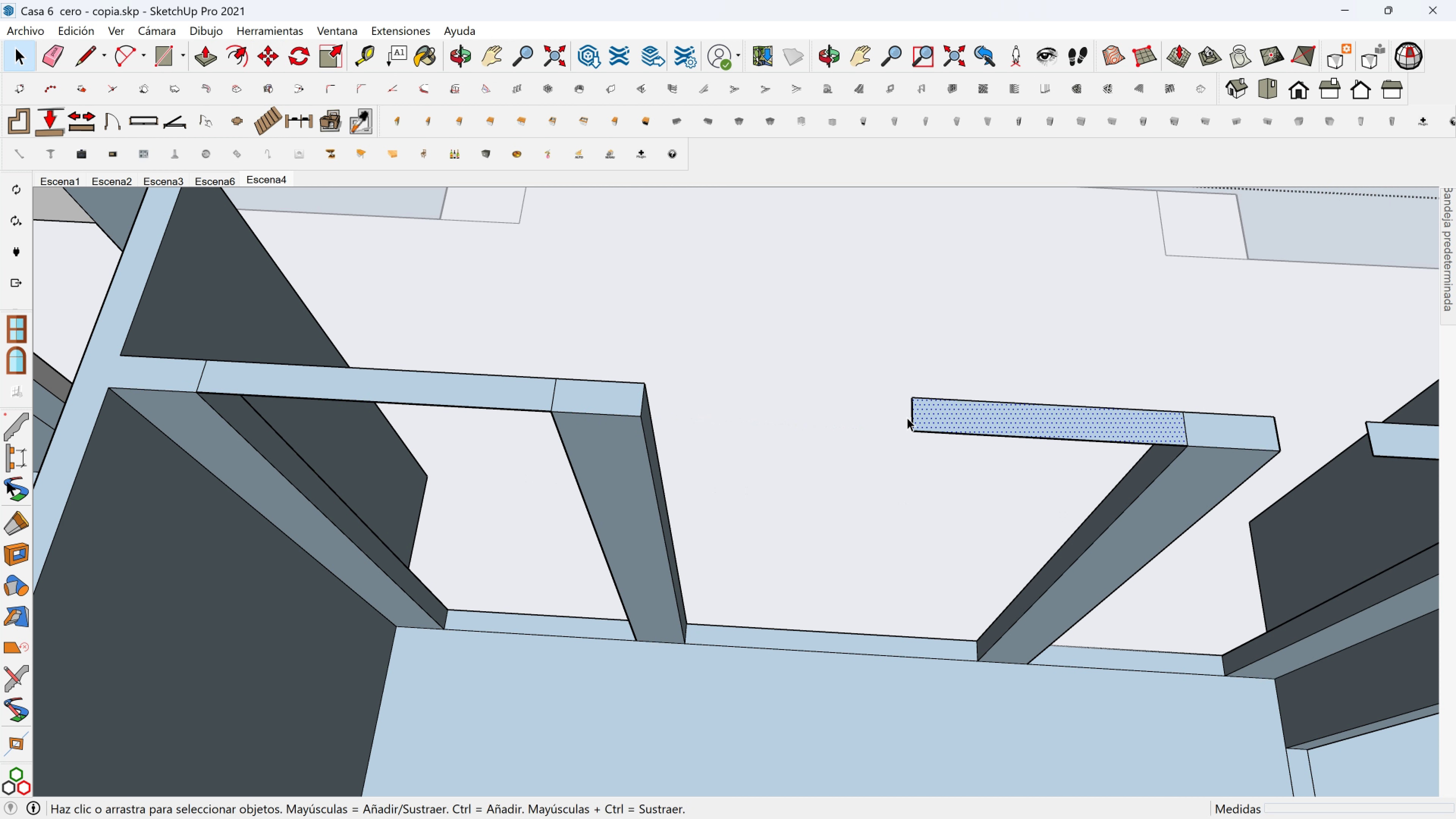 
double_click([907, 417])
 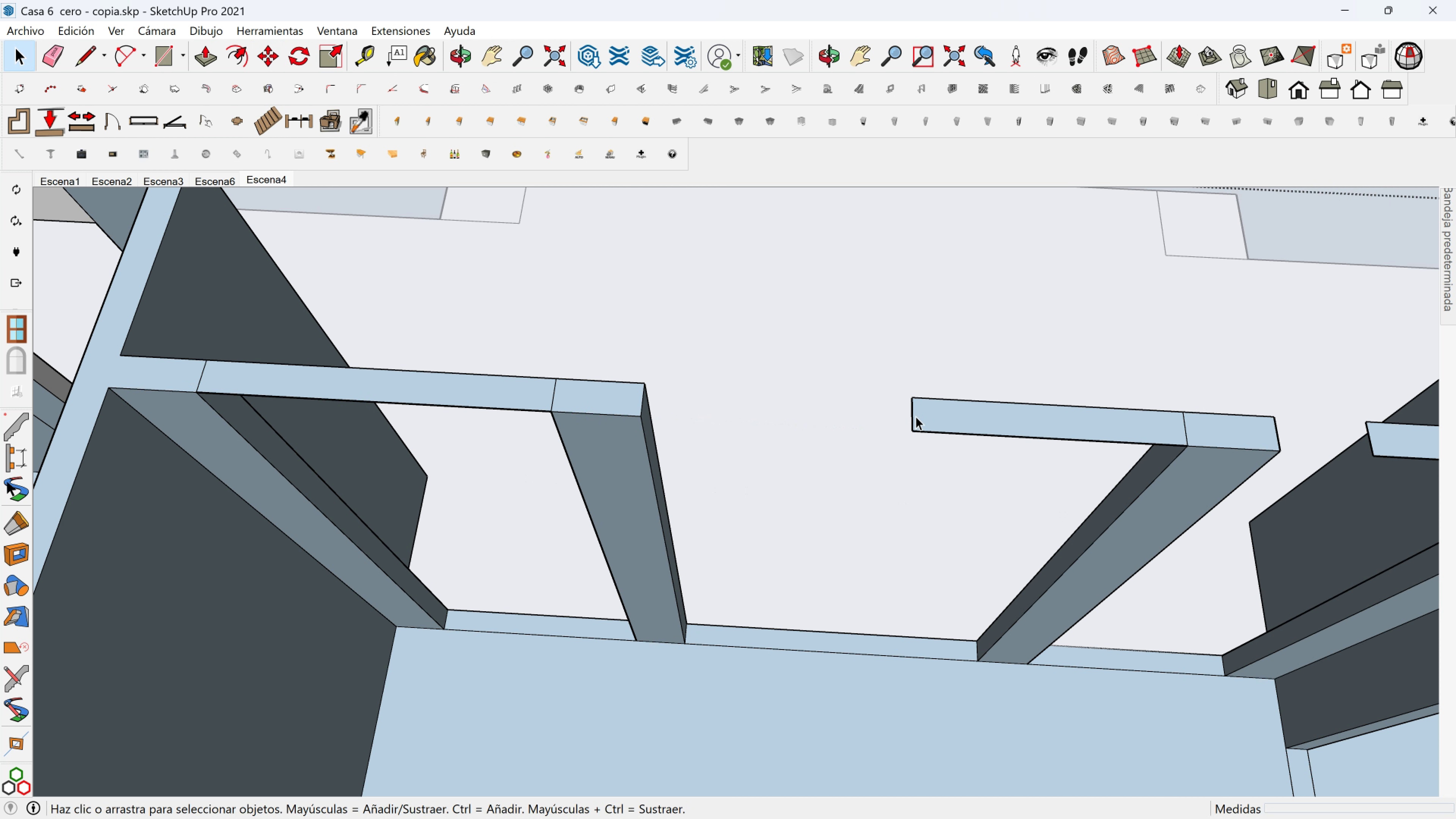 
triple_click([916, 416])
 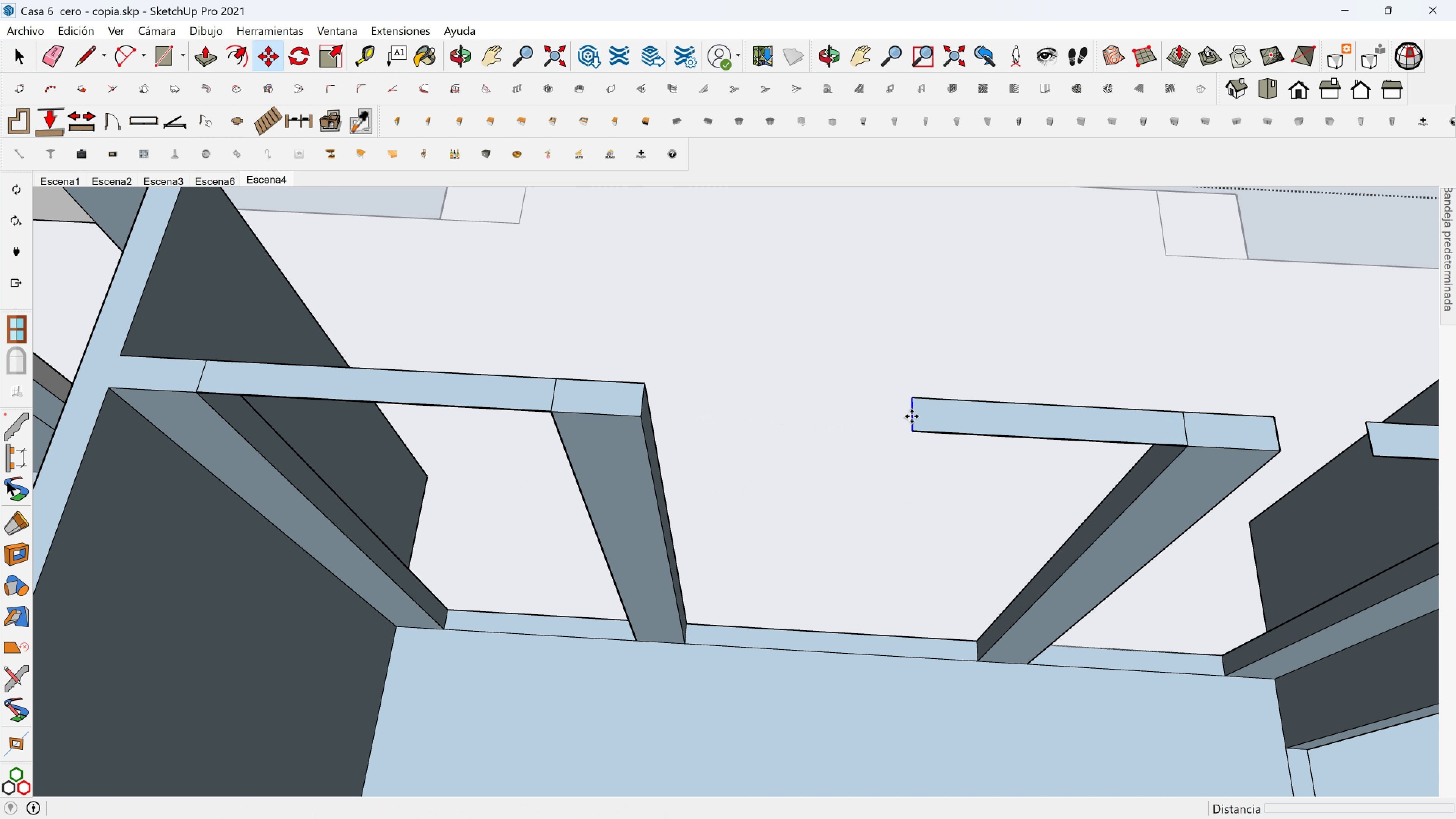 
key(M)
 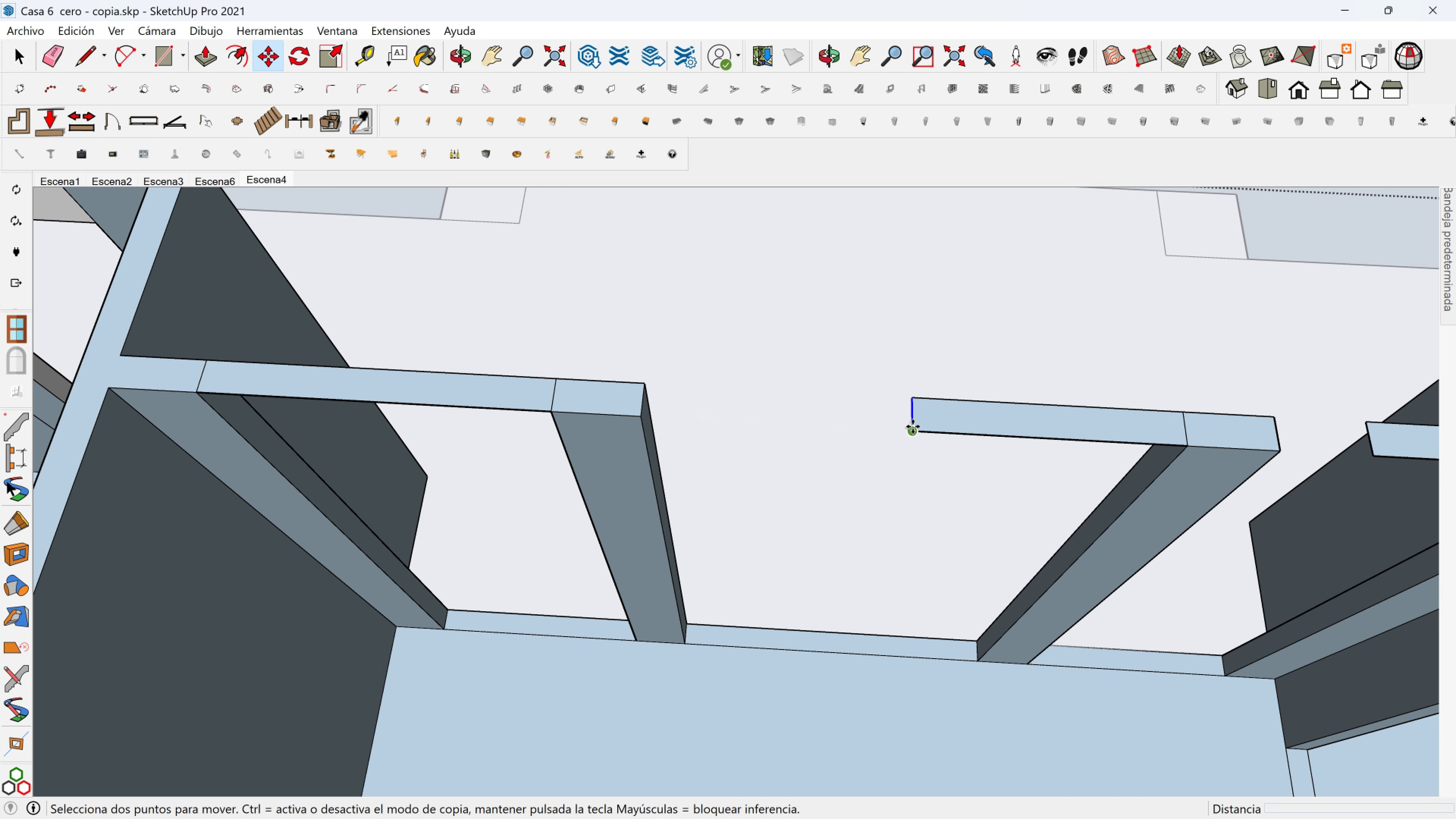 
left_click([913, 427])
 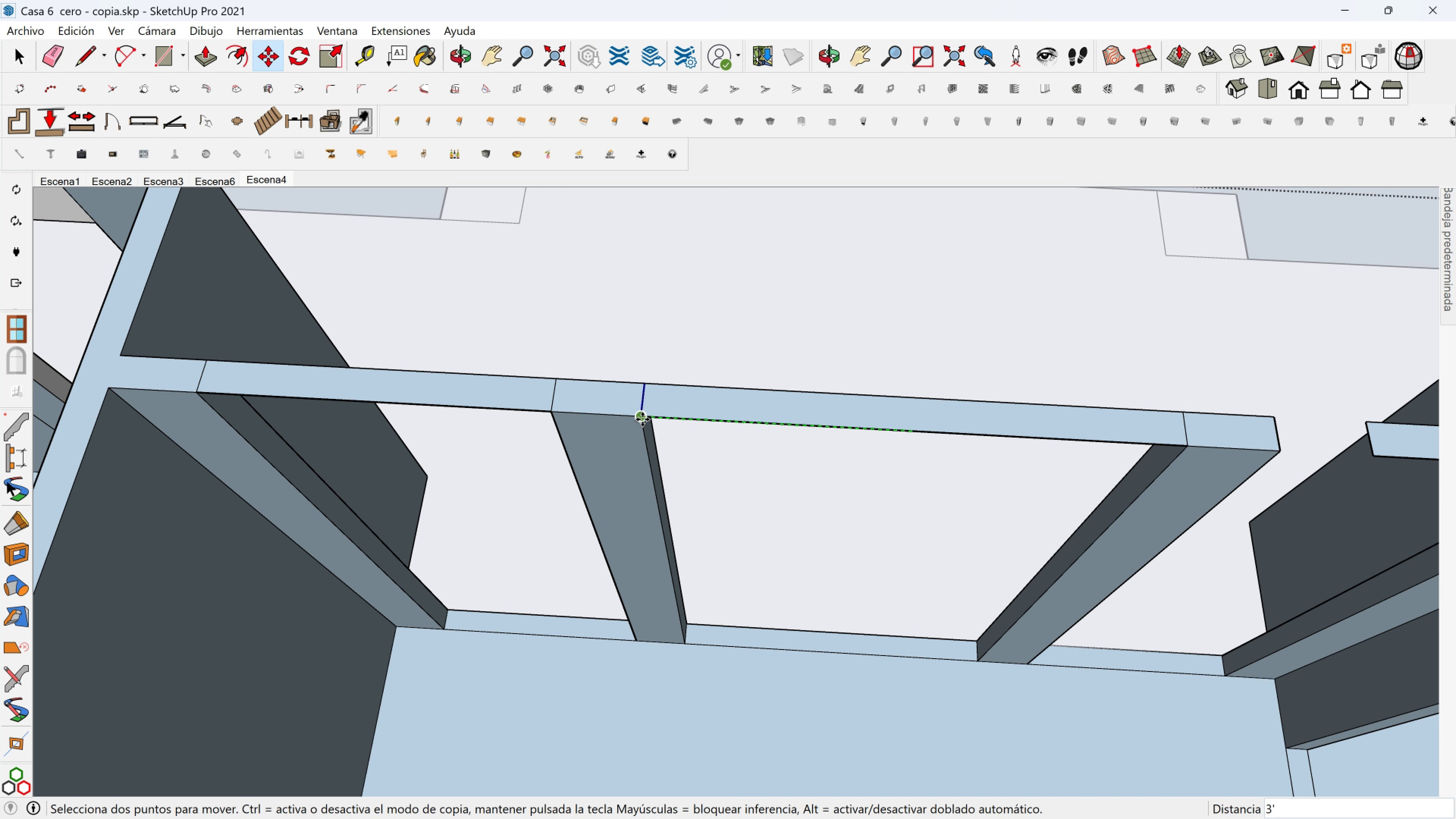 
left_click([642, 419])
 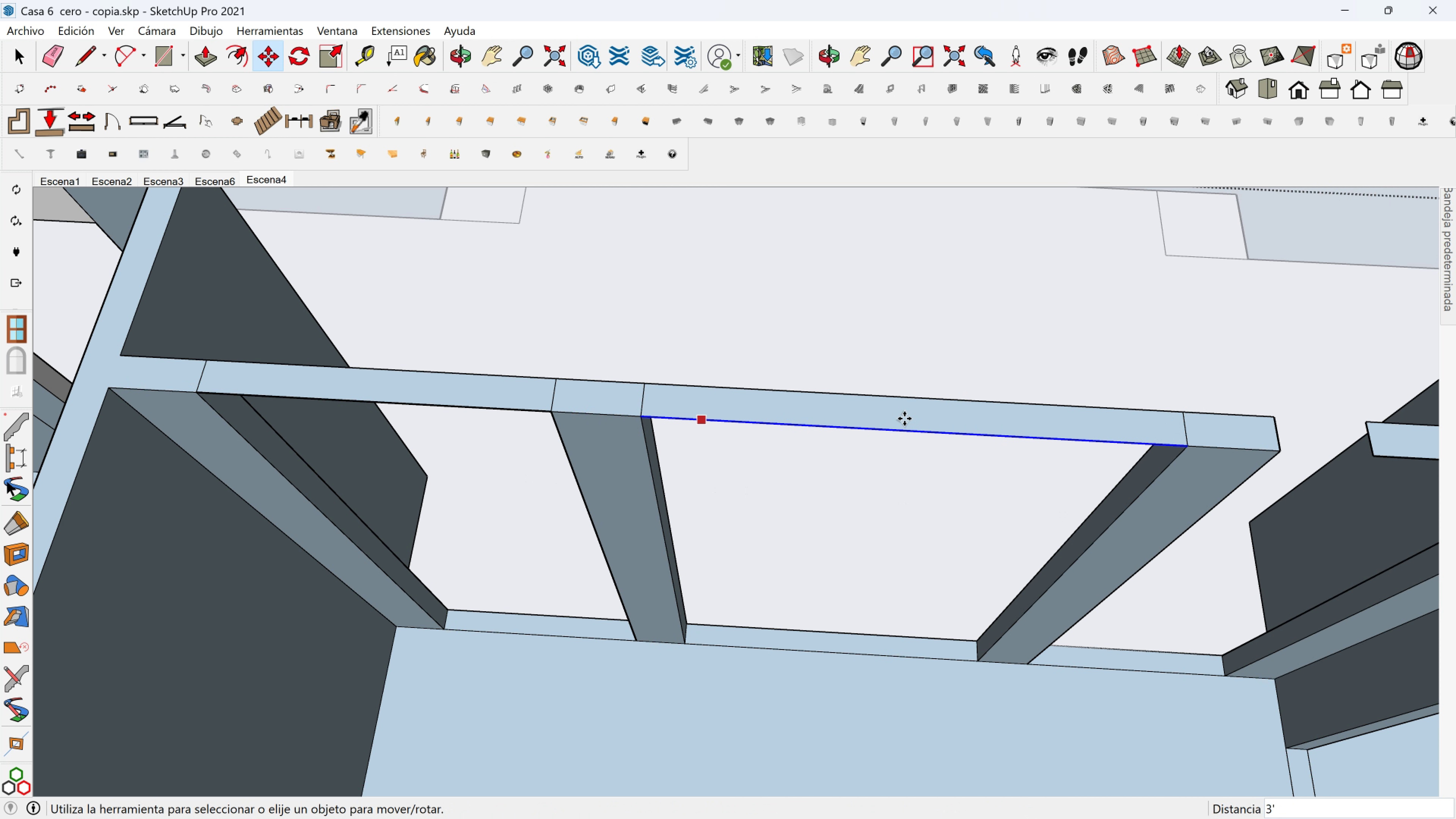 
hold_key(key=ShiftLeft, duration=0.5)
scroll: coordinate [978, 417], scroll_direction: down, amount: 2.0
 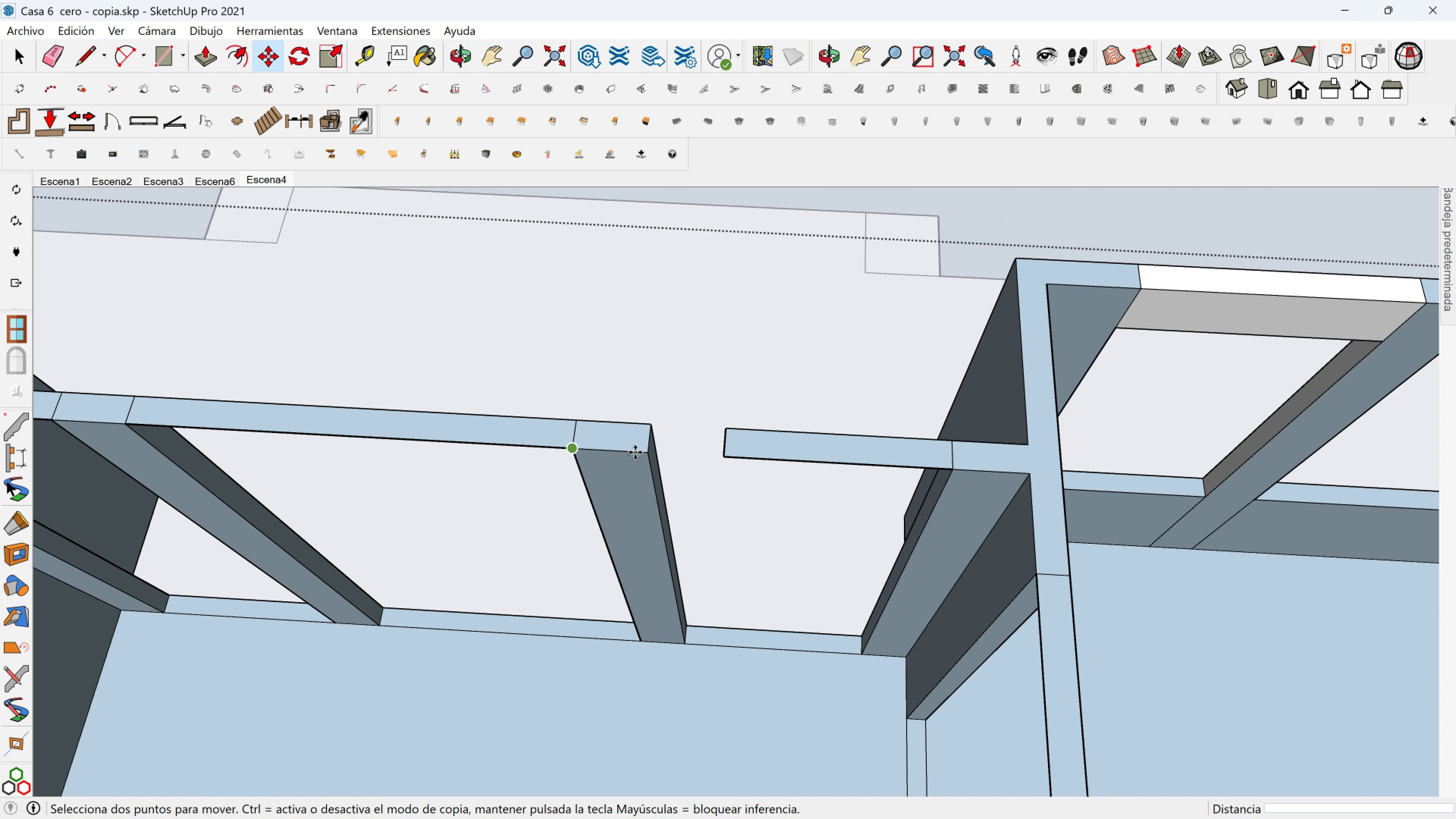 
scroll: coordinate [635, 452], scroll_direction: up, amount: 2.0
 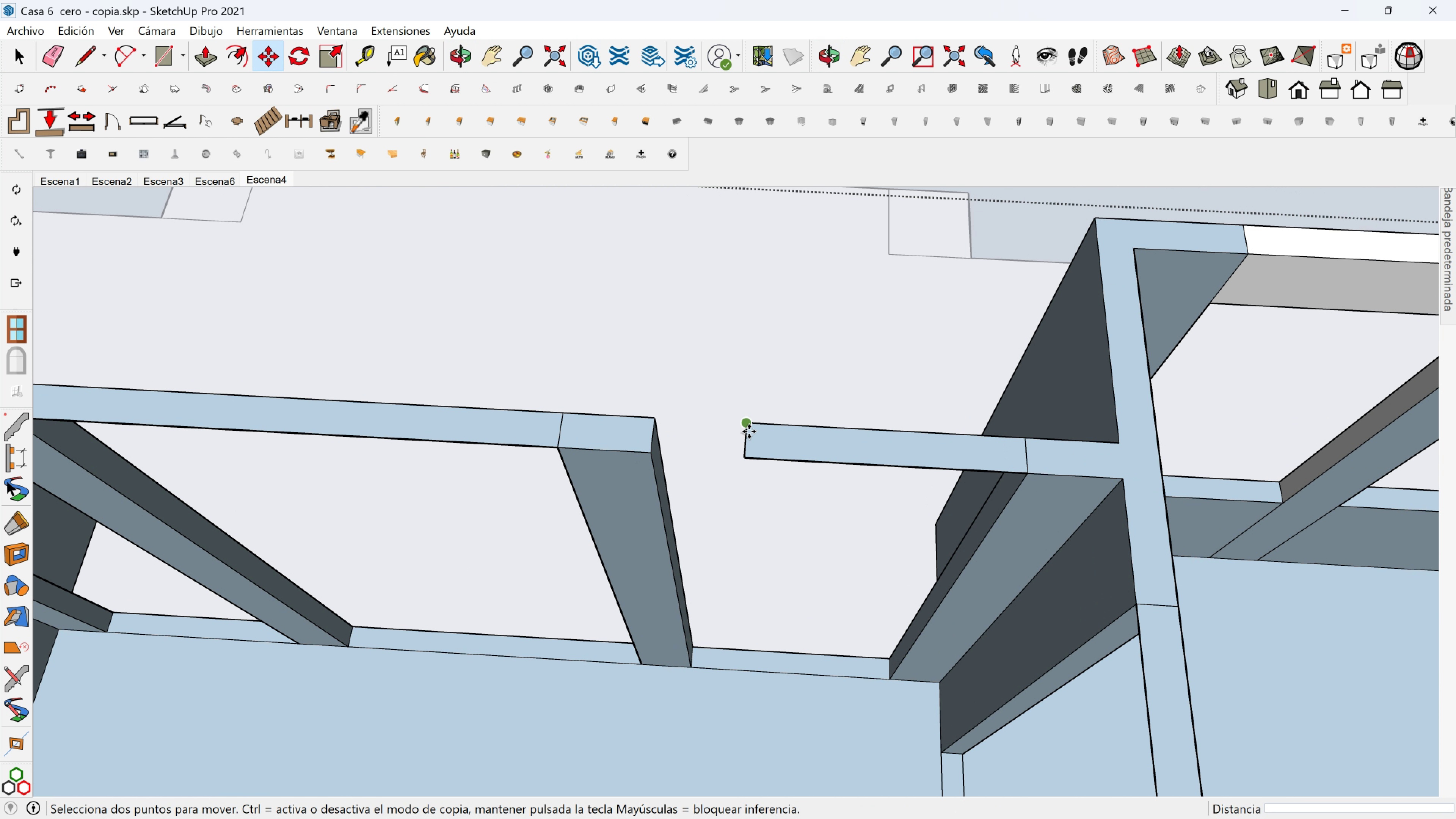 
key(Space)
 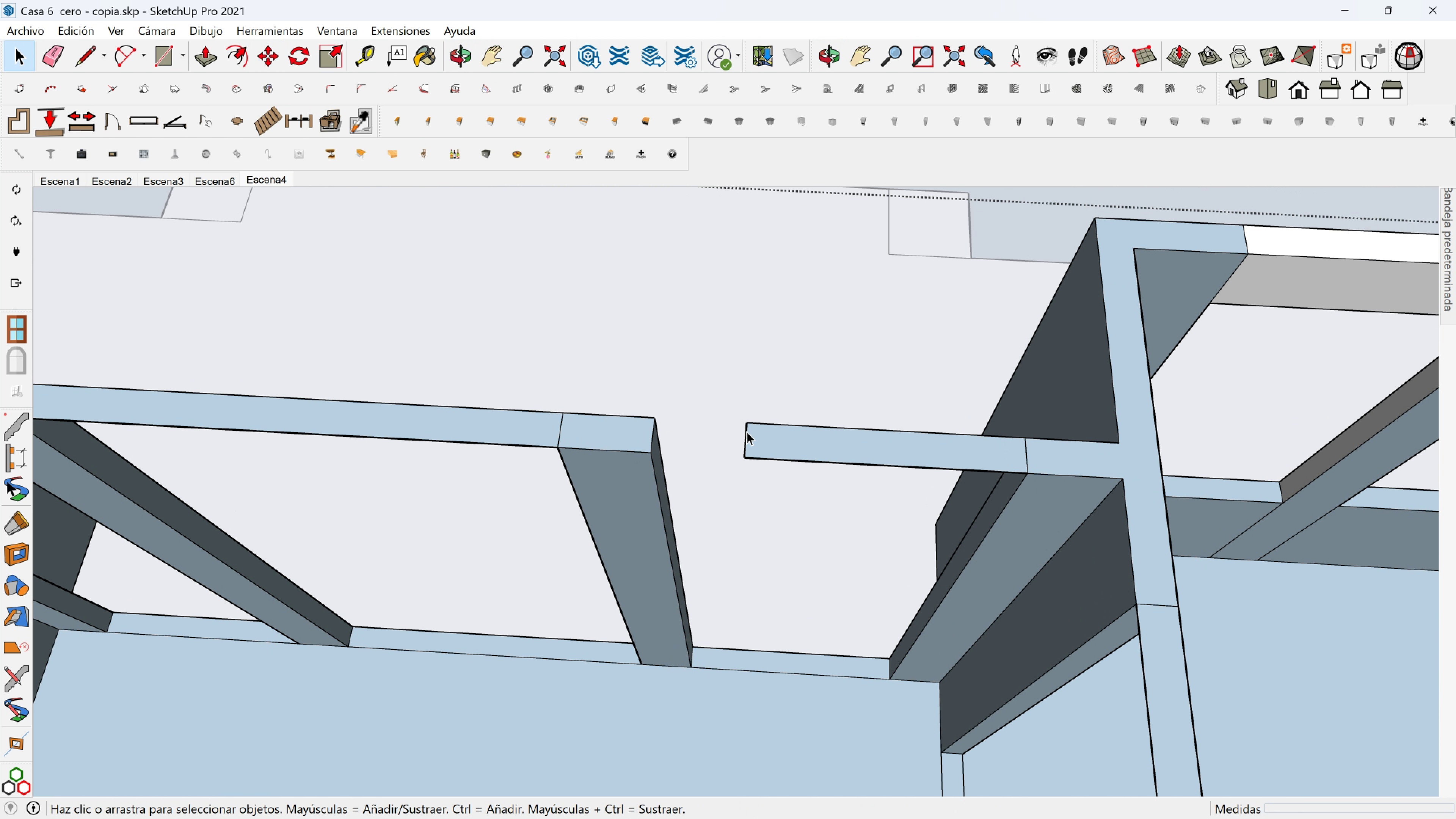 
left_click([747, 431])
 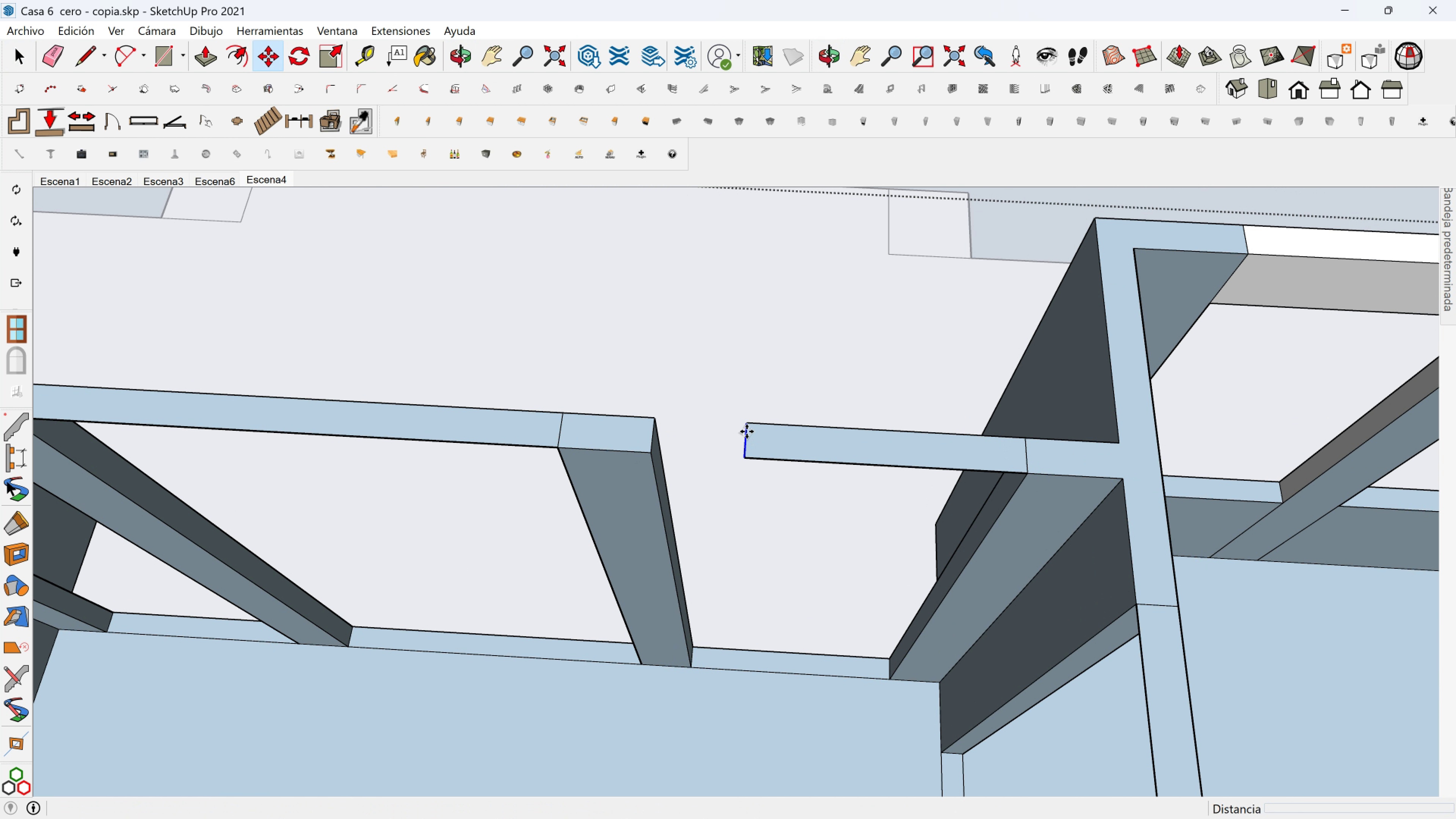 
key(M)
 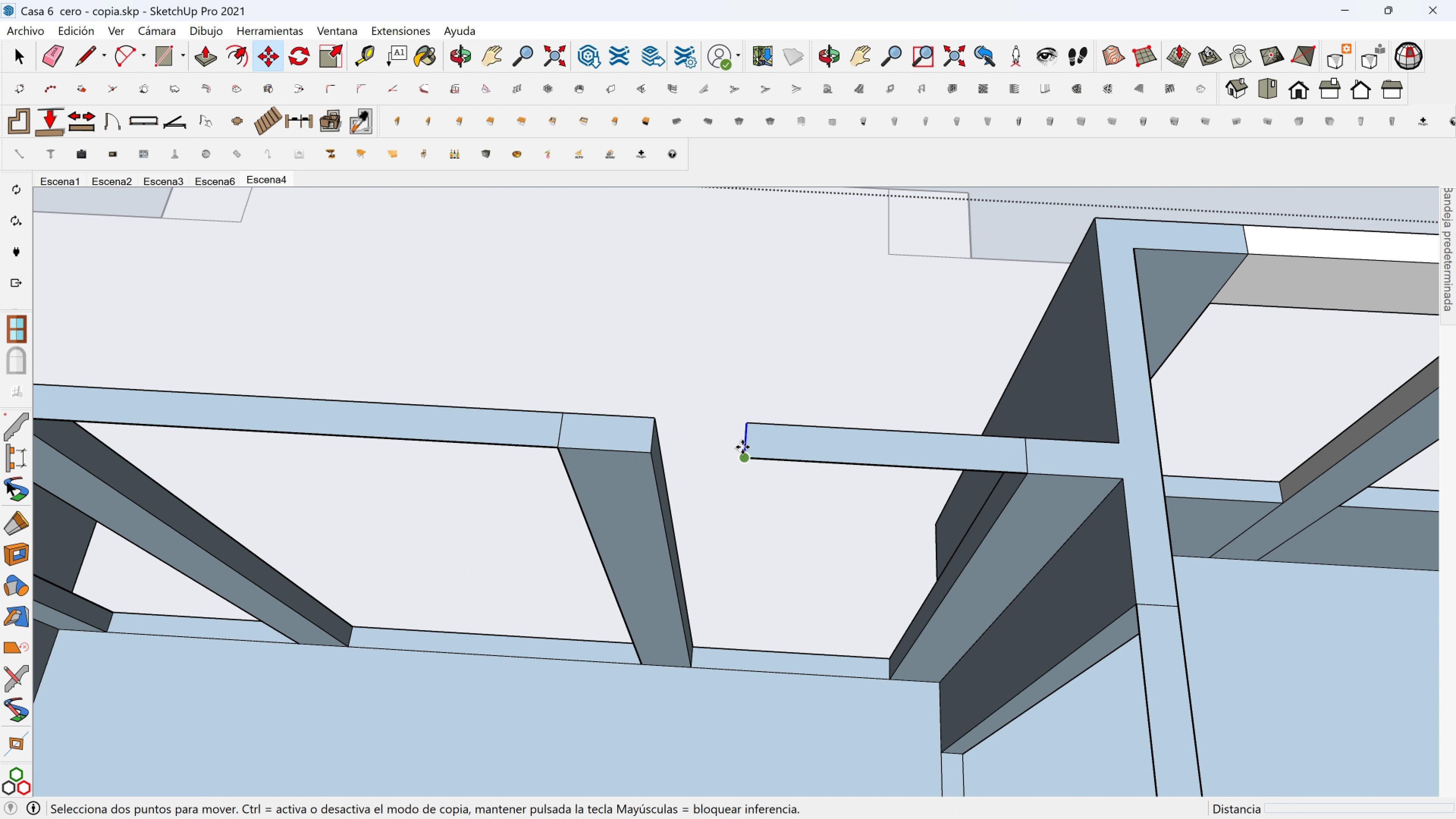 
left_click([742, 447])
 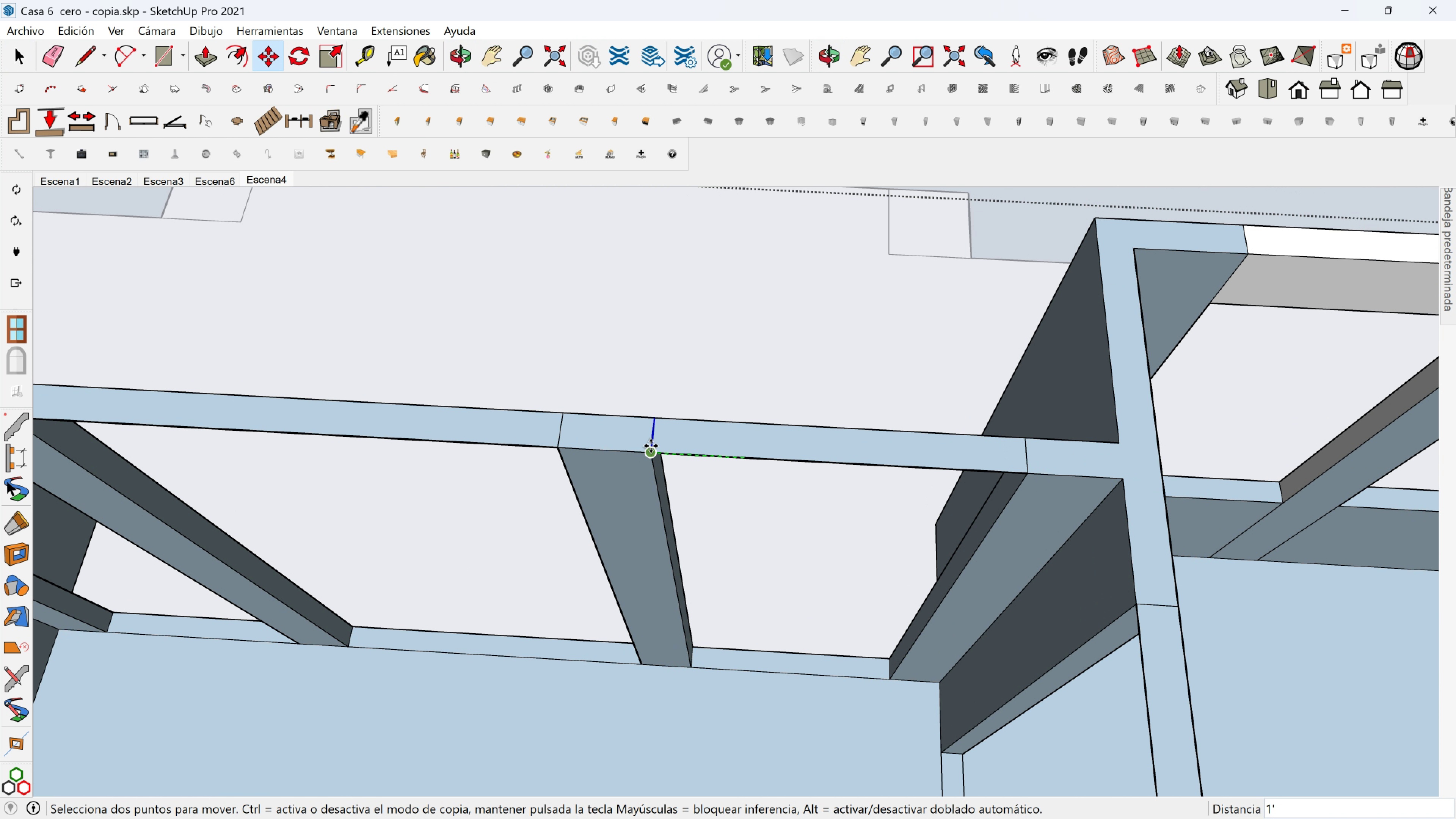 
left_click([651, 446])
 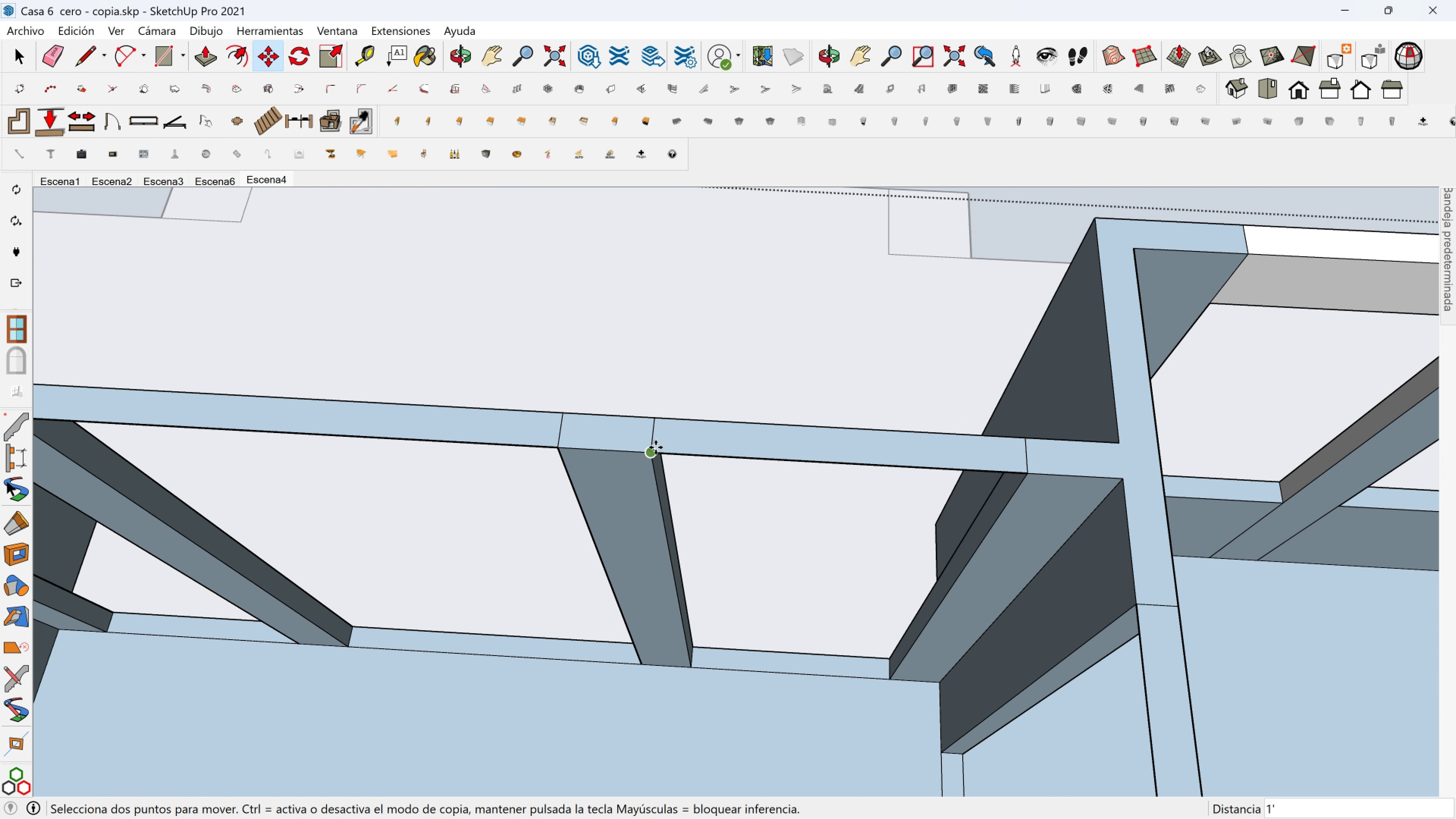 
scroll: coordinate [993, 486], scroll_direction: down, amount: 3.0
 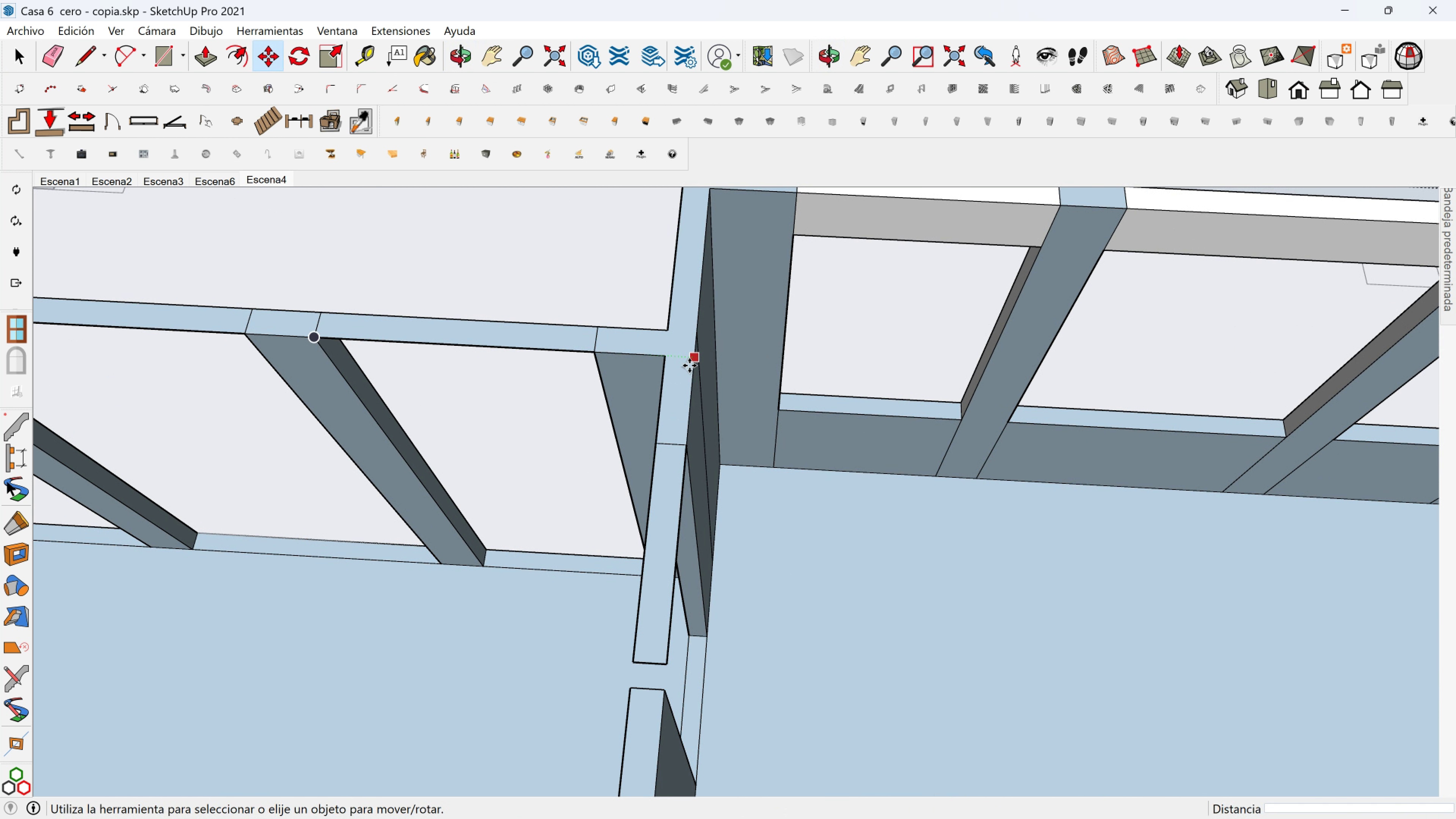 
hold_key(key=ShiftLeft, duration=0.55)
 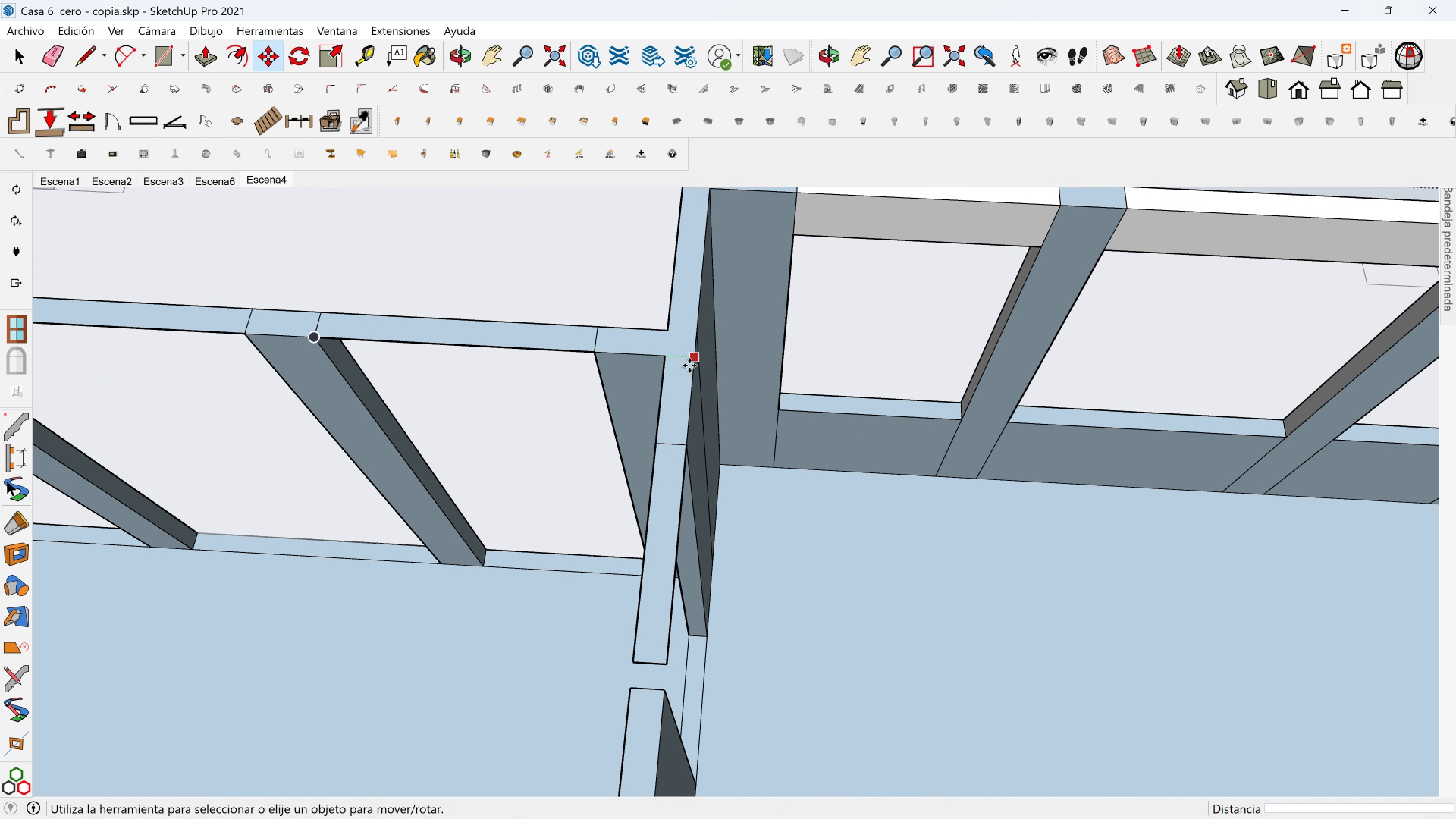 
scroll: coordinate [689, 500], scroll_direction: down, amount: 3.0
 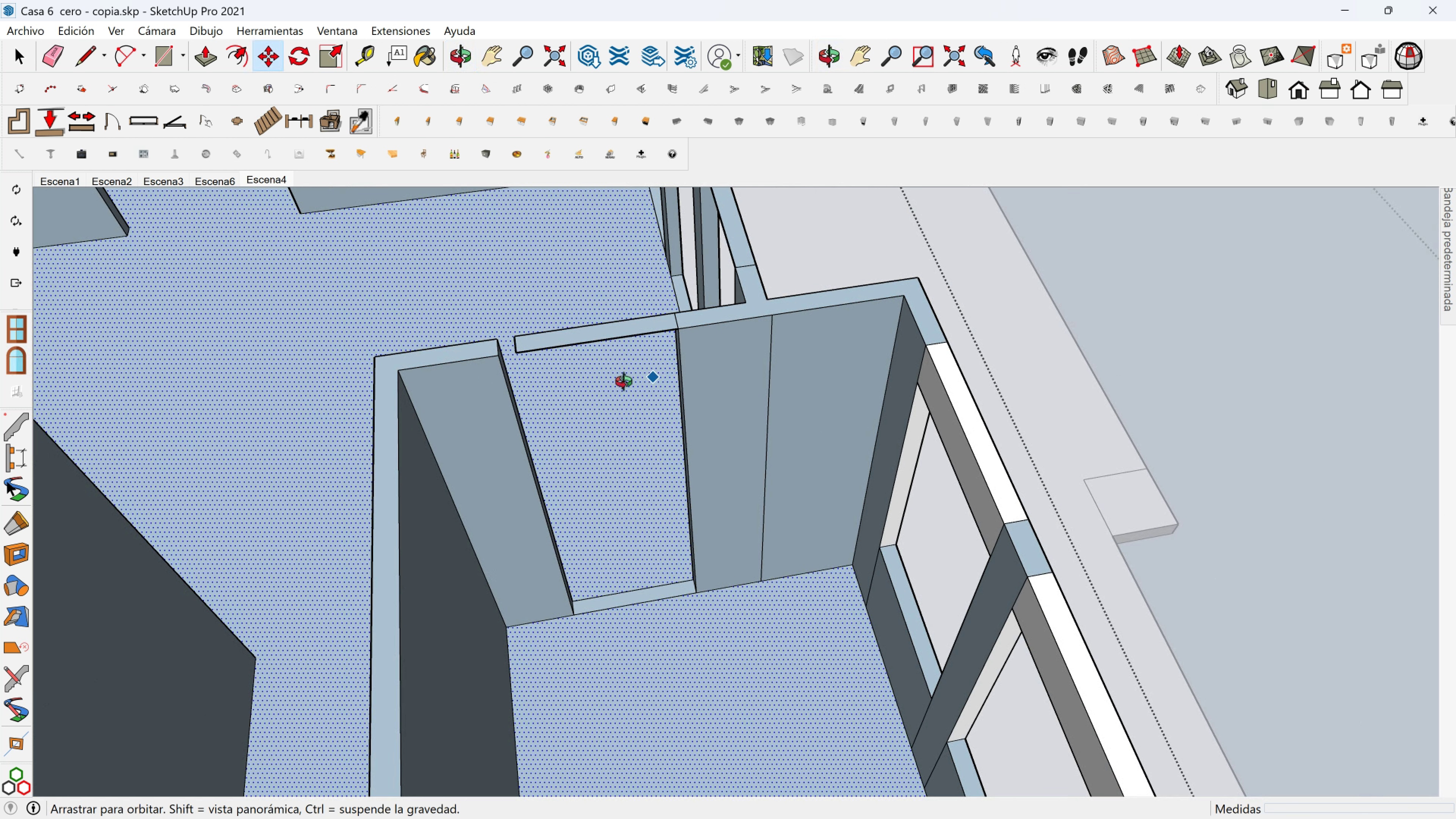 
key(Space)
 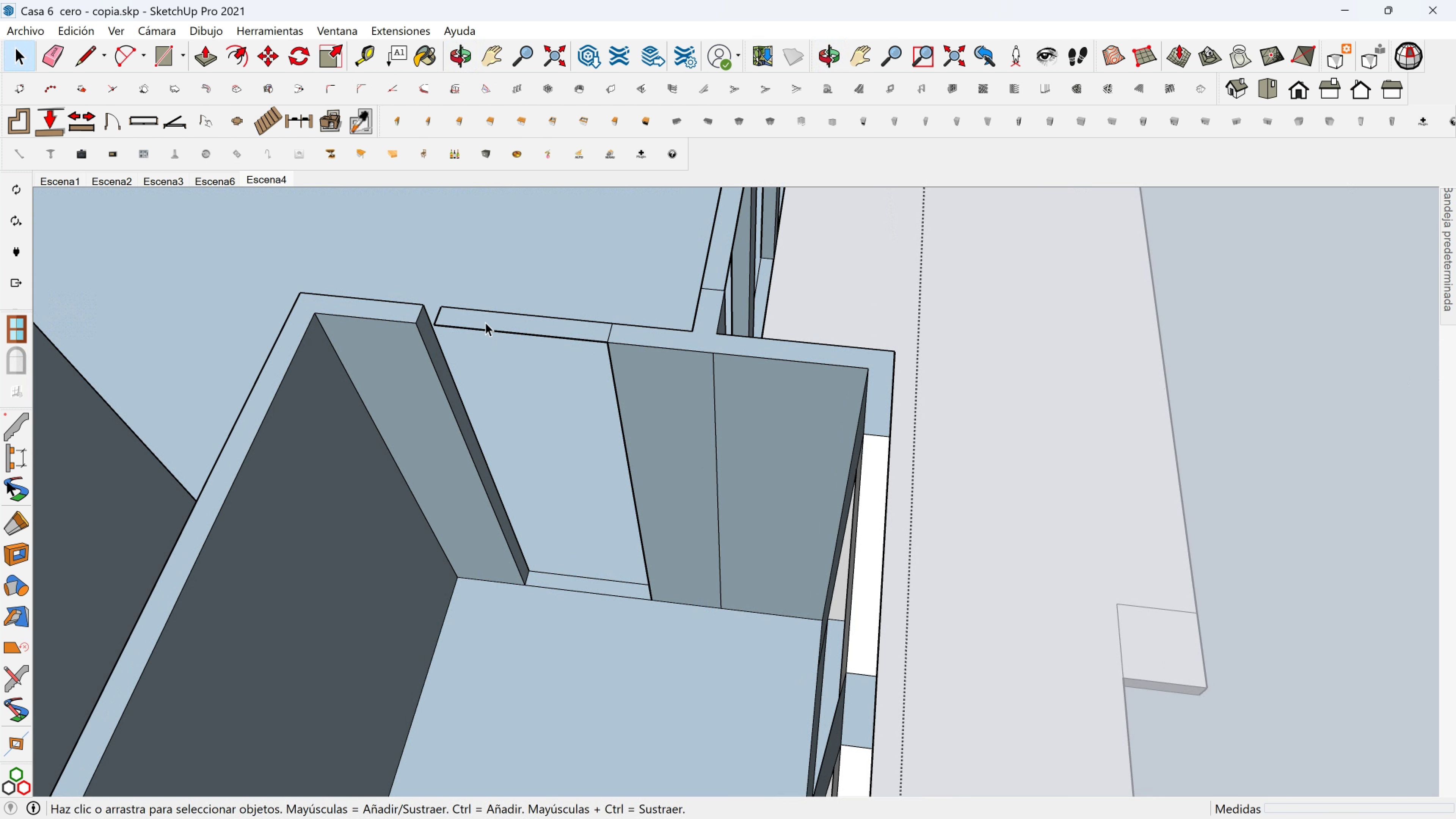 
scroll: coordinate [470, 316], scroll_direction: up, amount: 3.0
 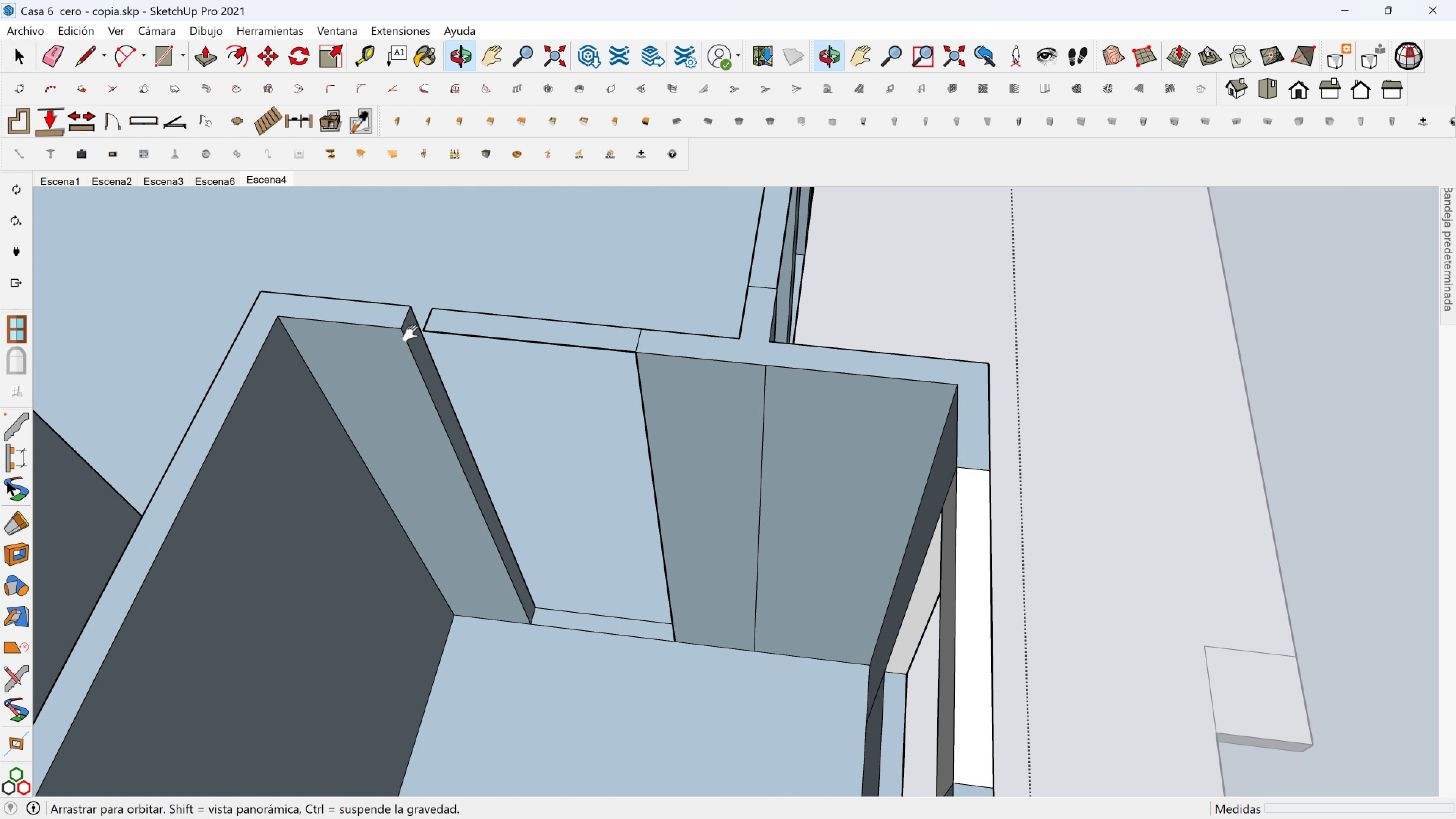 
key(Shift+ShiftLeft)
 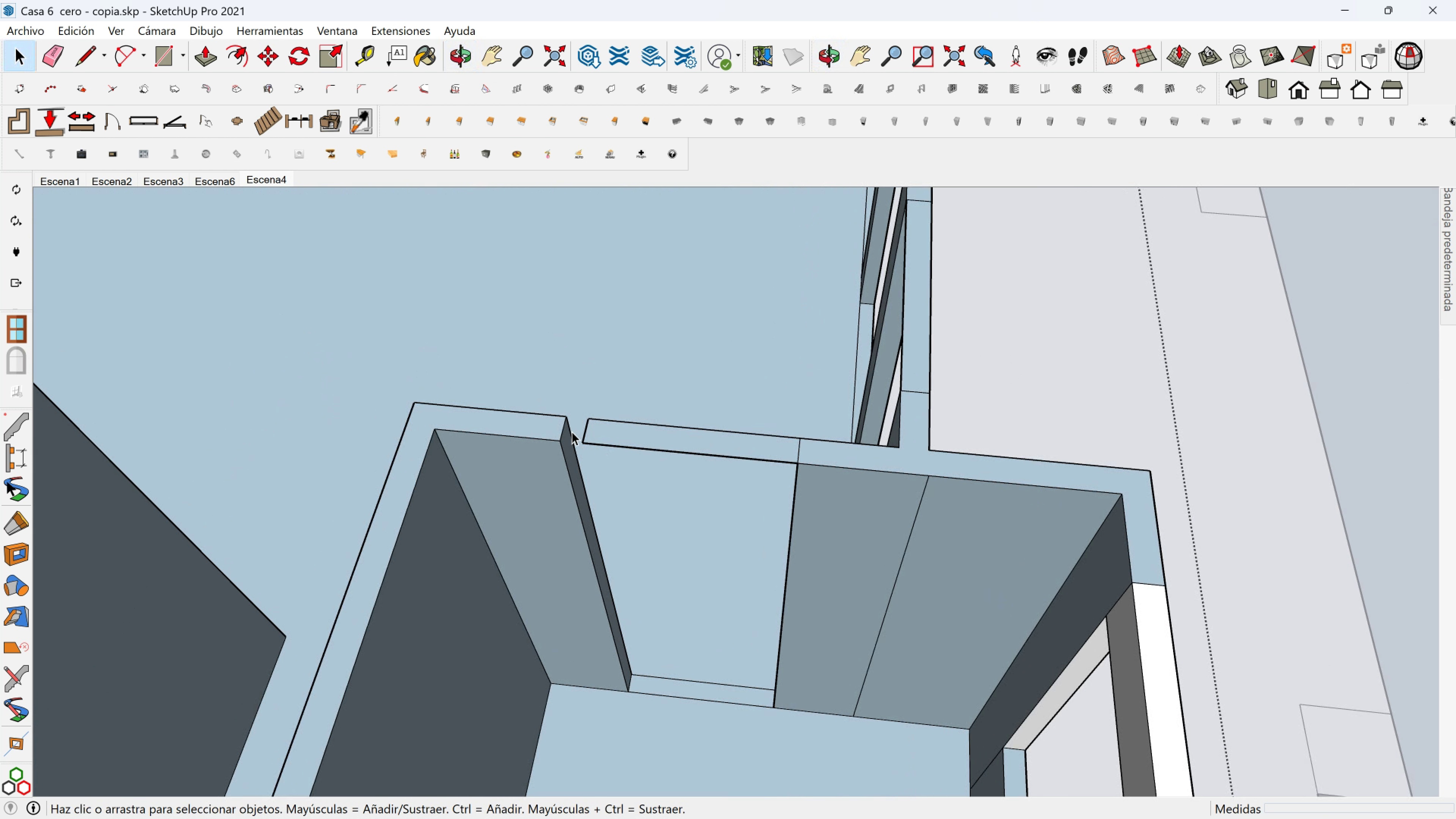 
scroll: coordinate [579, 430], scroll_direction: up, amount: 3.0
 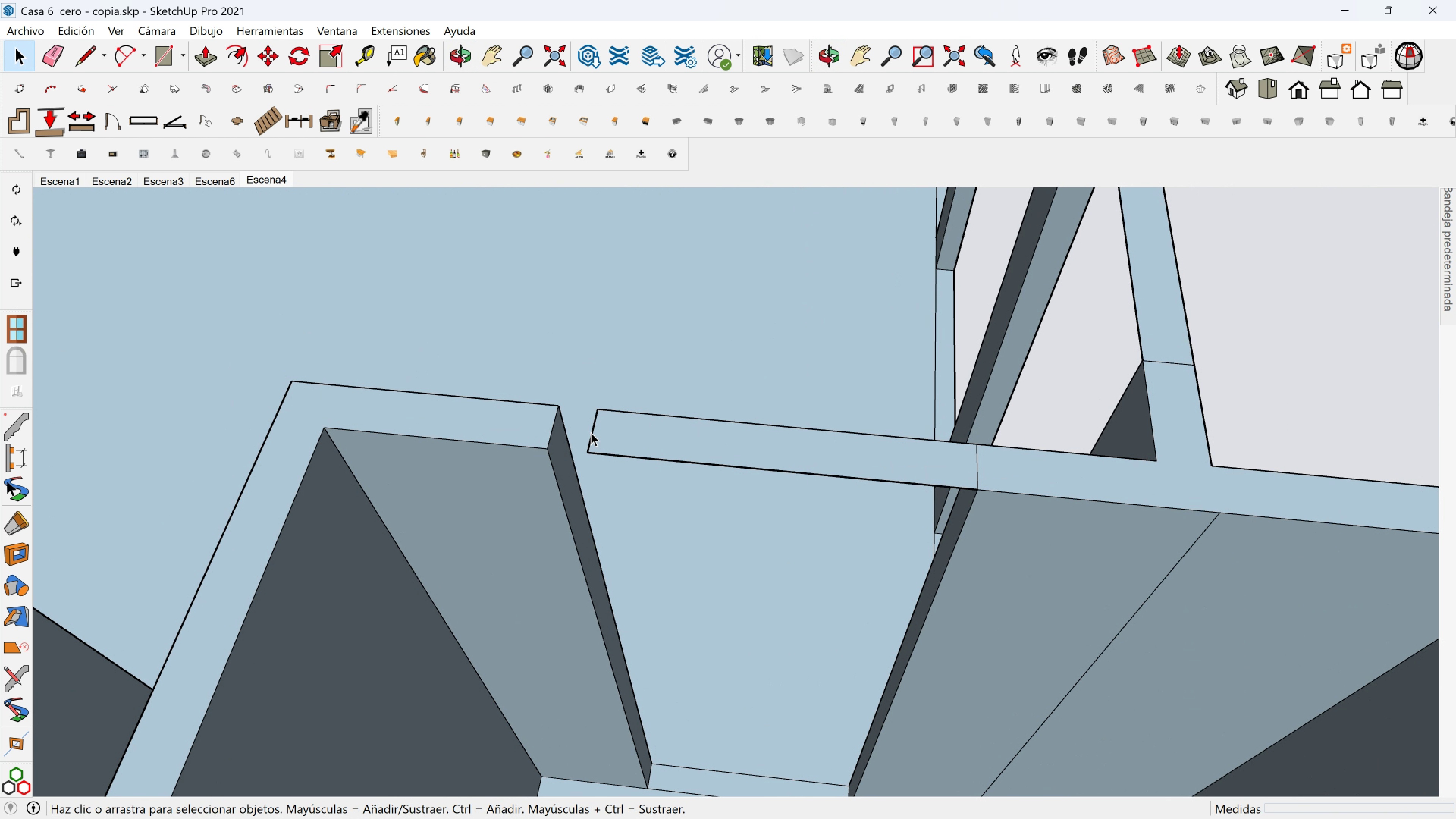 
left_click([591, 432])
 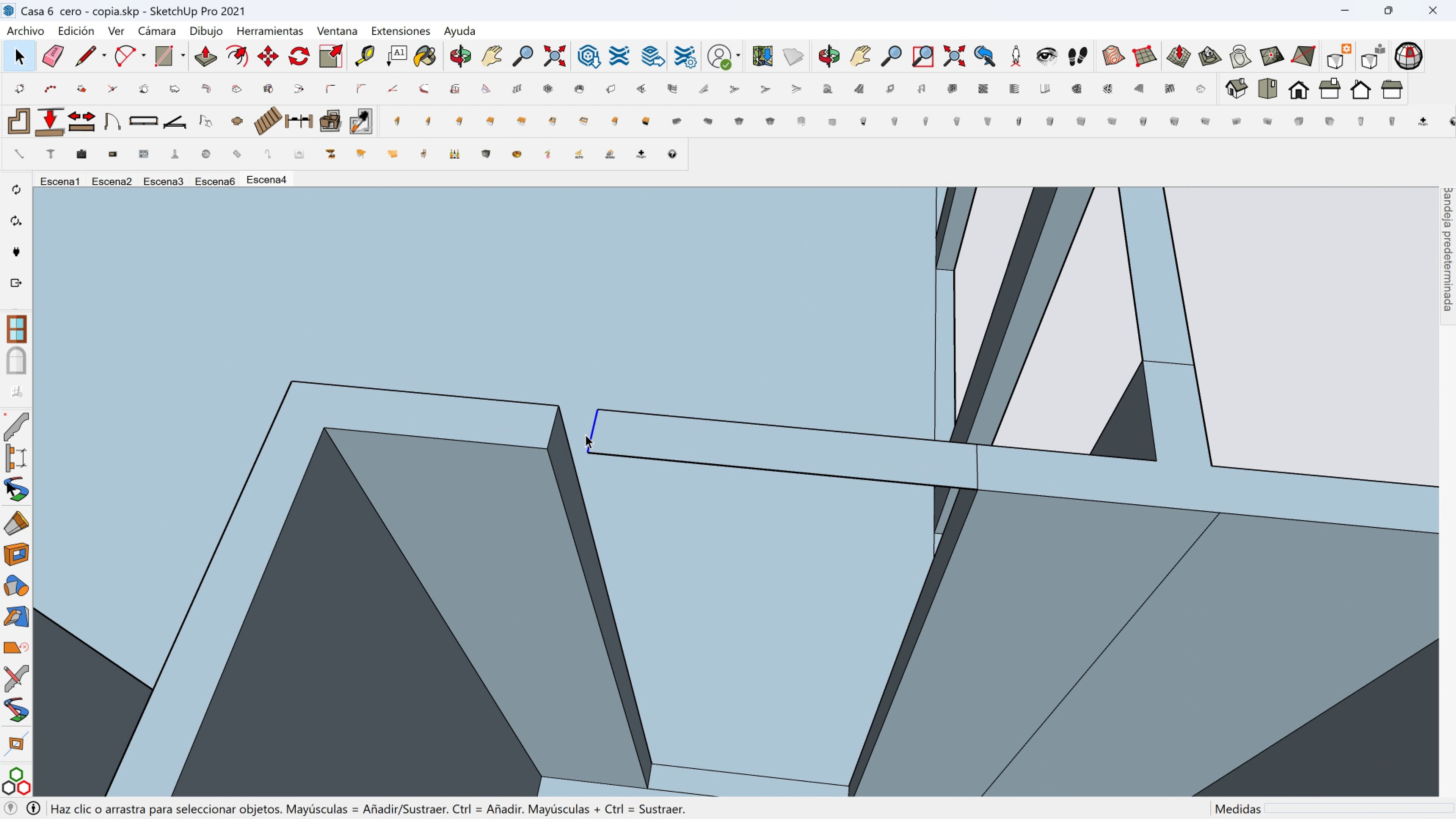 
key(M)
 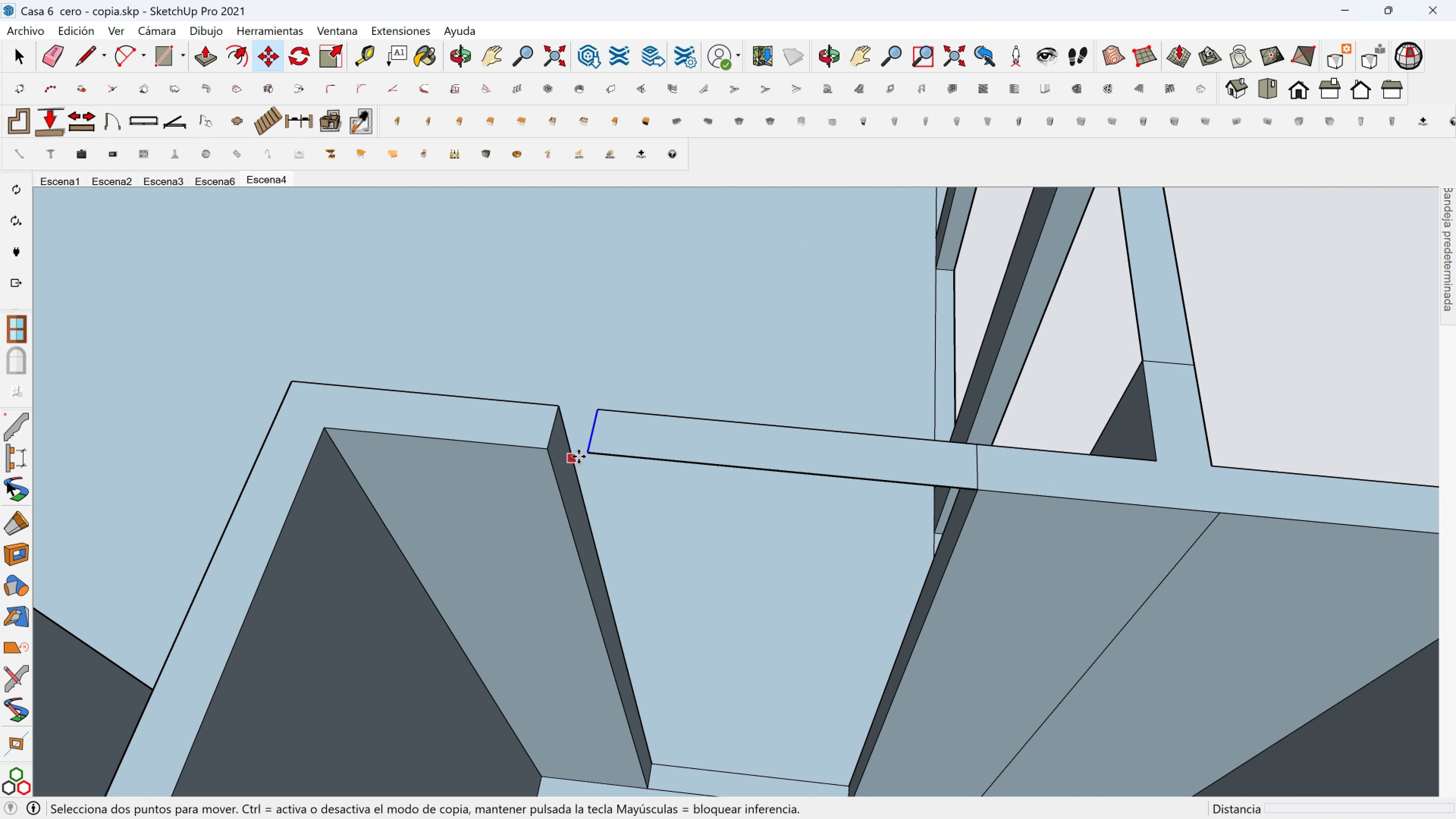 
left_click([579, 457])
 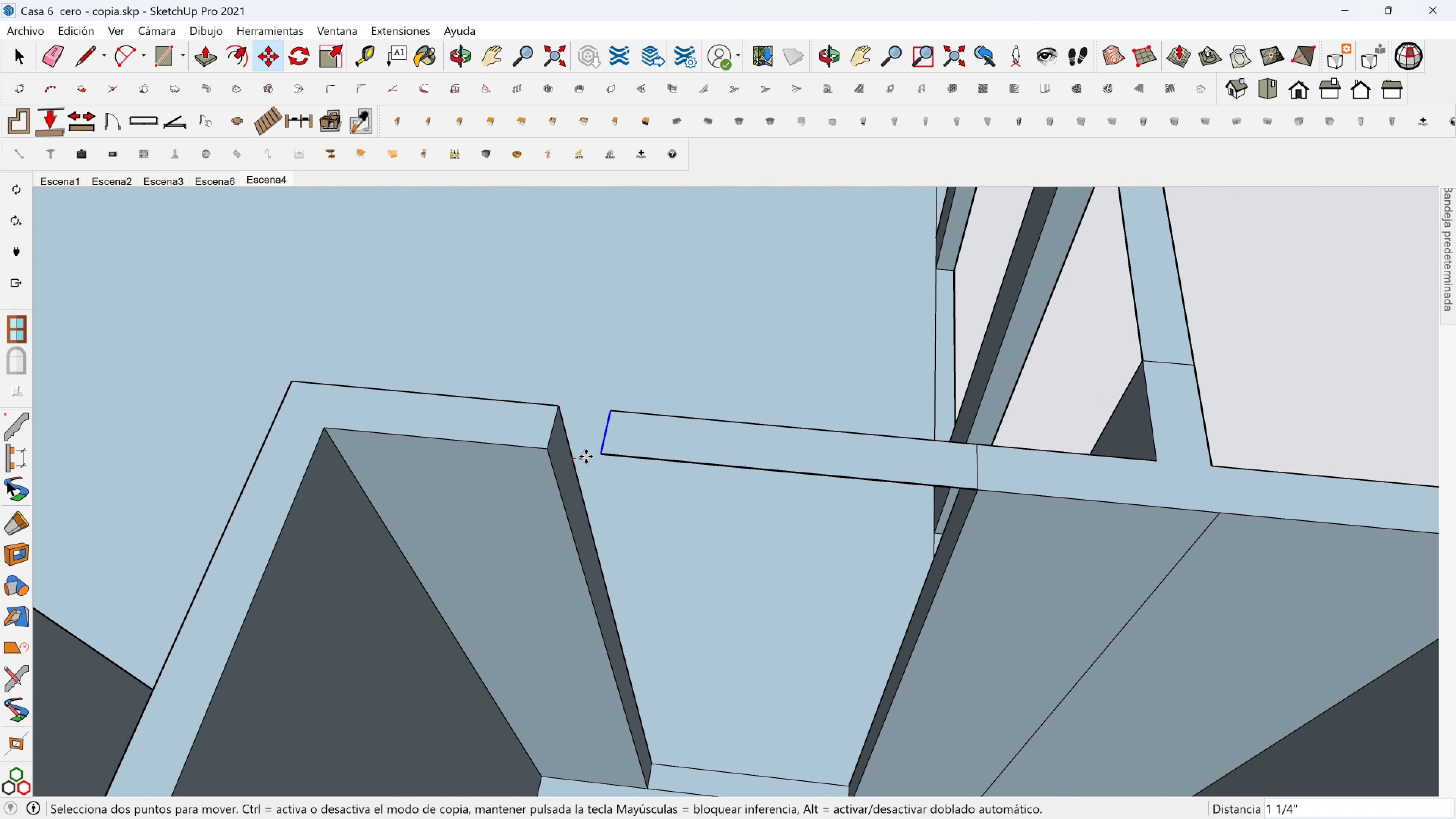 
key(Escape)
 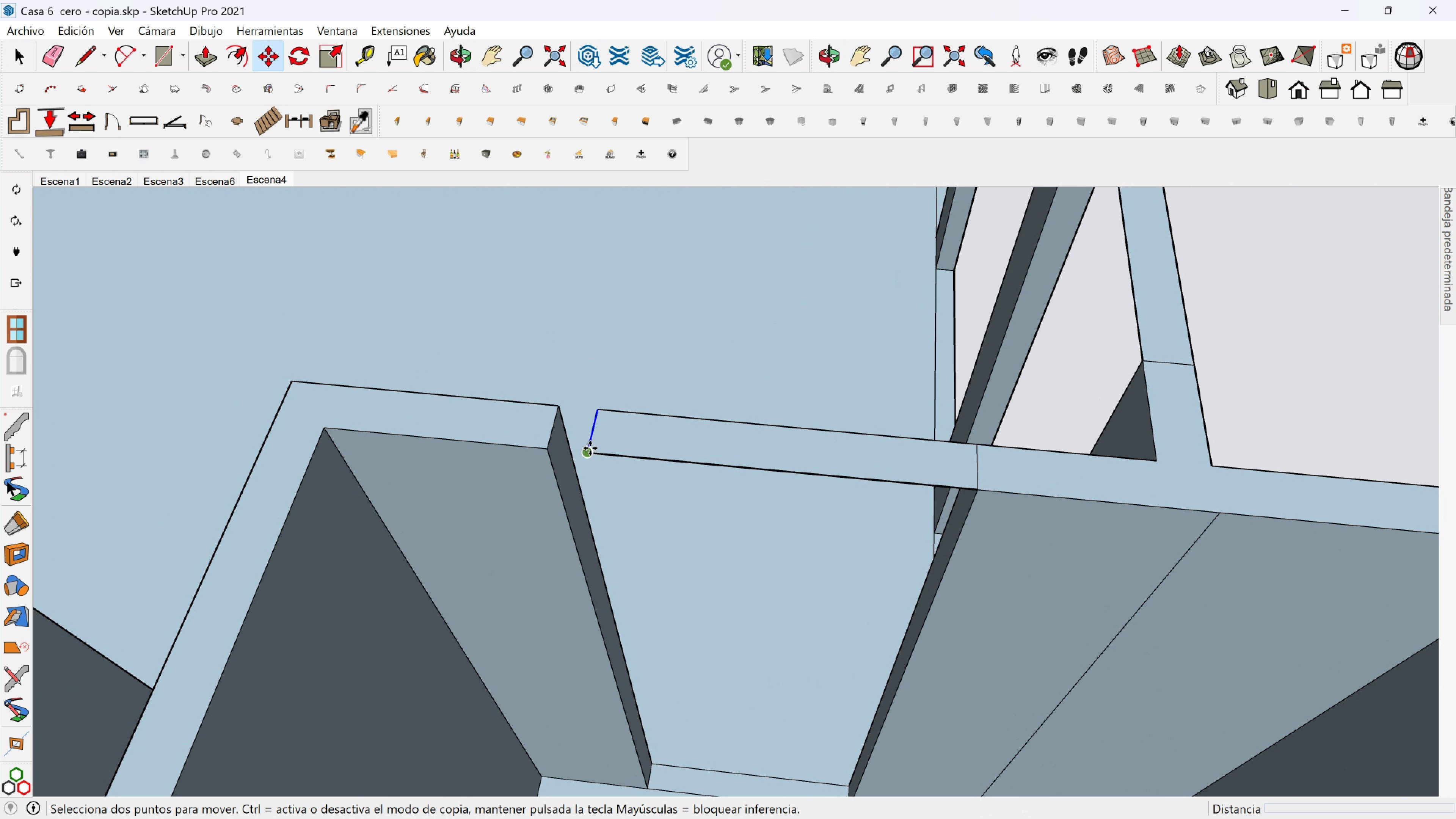 
left_click([588, 449])
 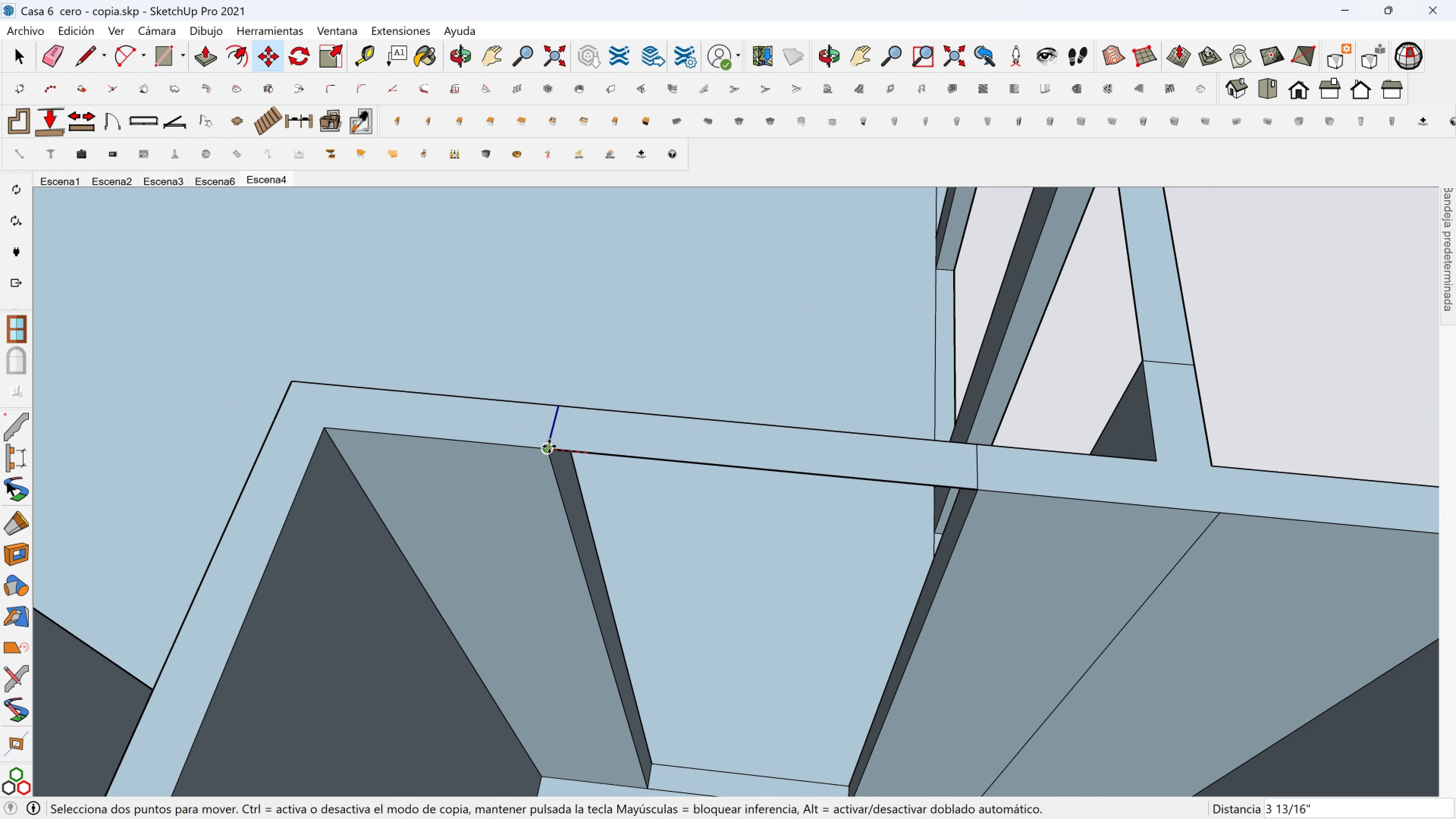 
left_click([549, 446])
 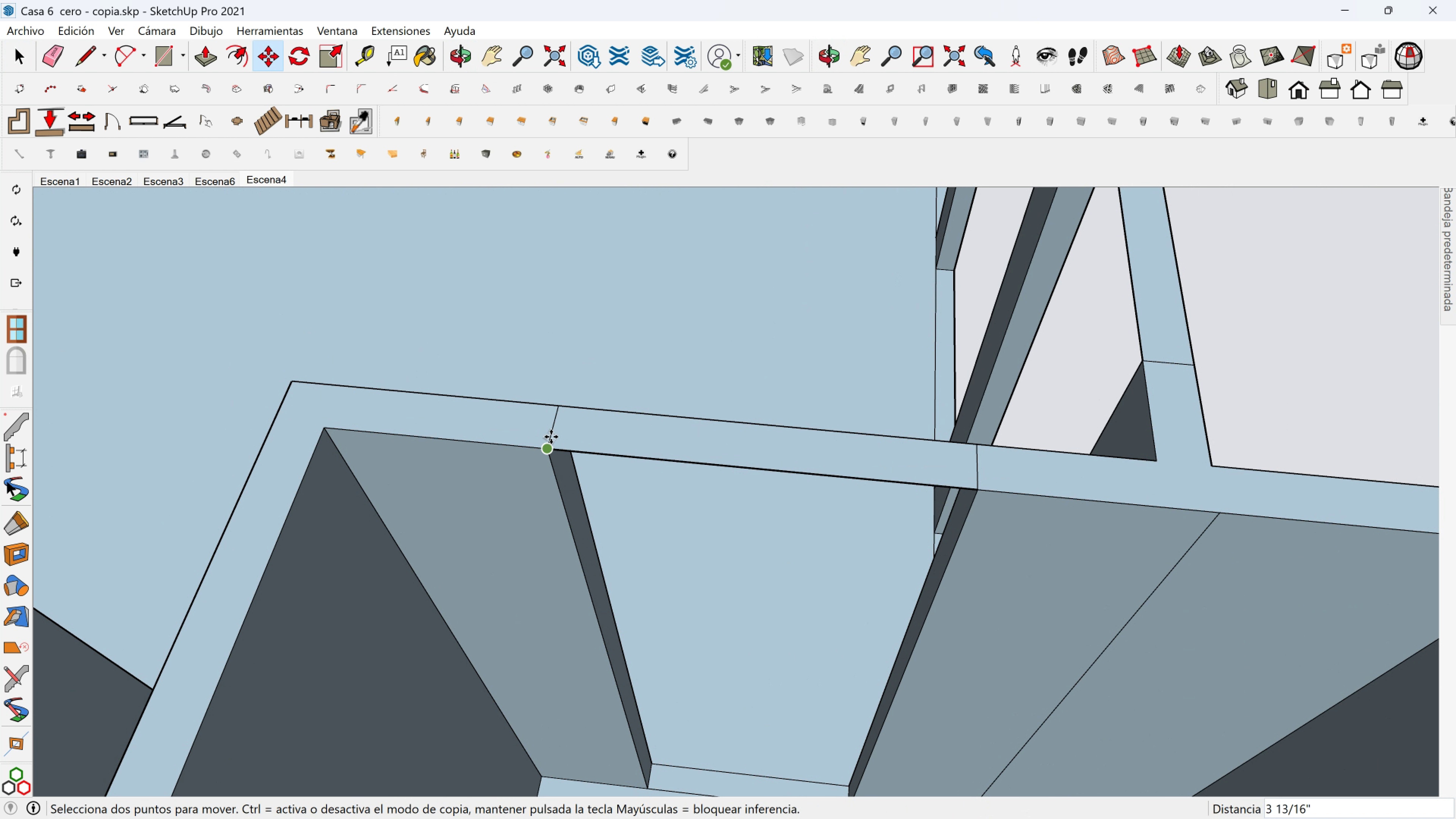 
scroll: coordinate [551, 431], scroll_direction: down, amount: 16.0
 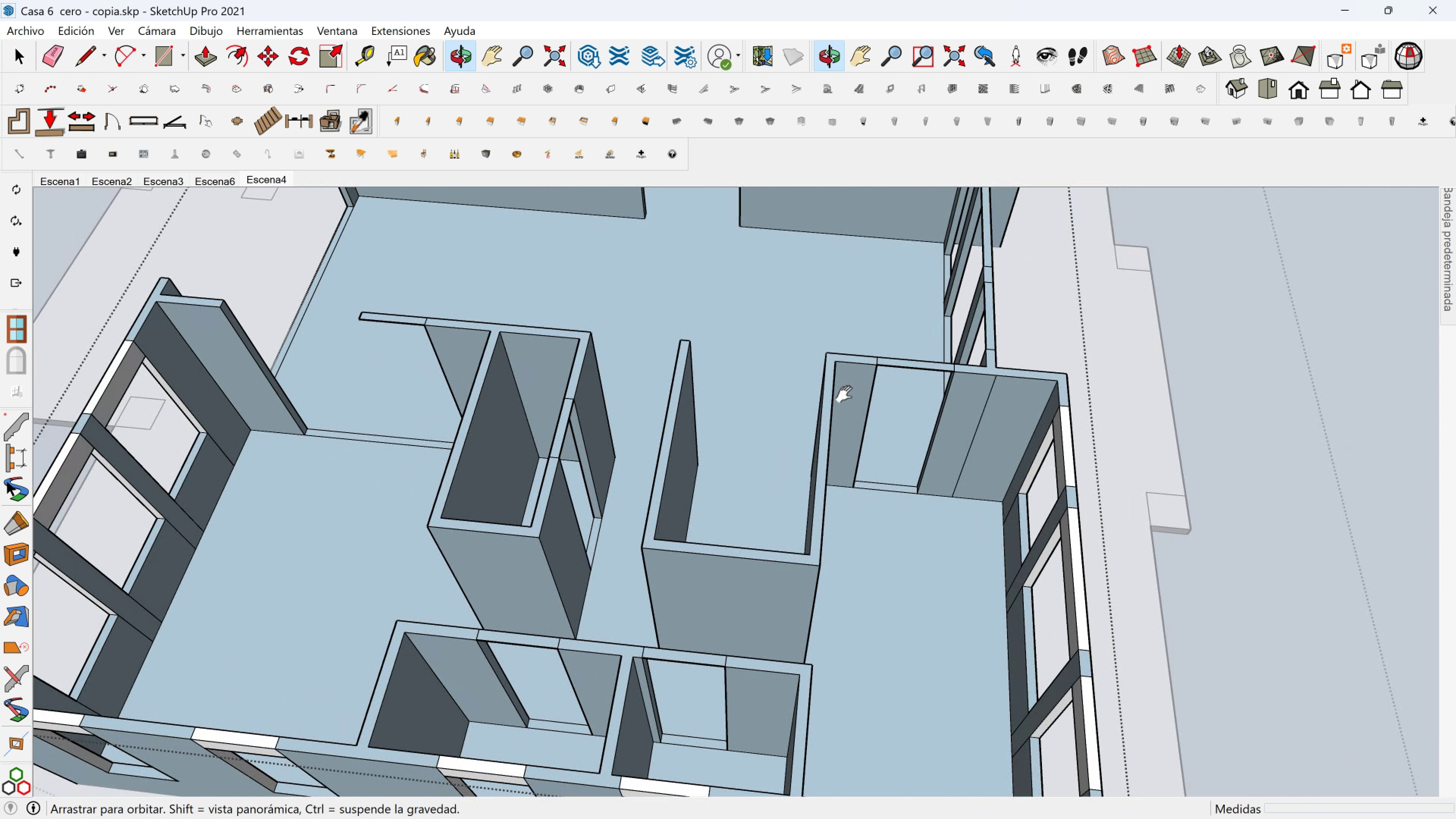 
key(Space)
 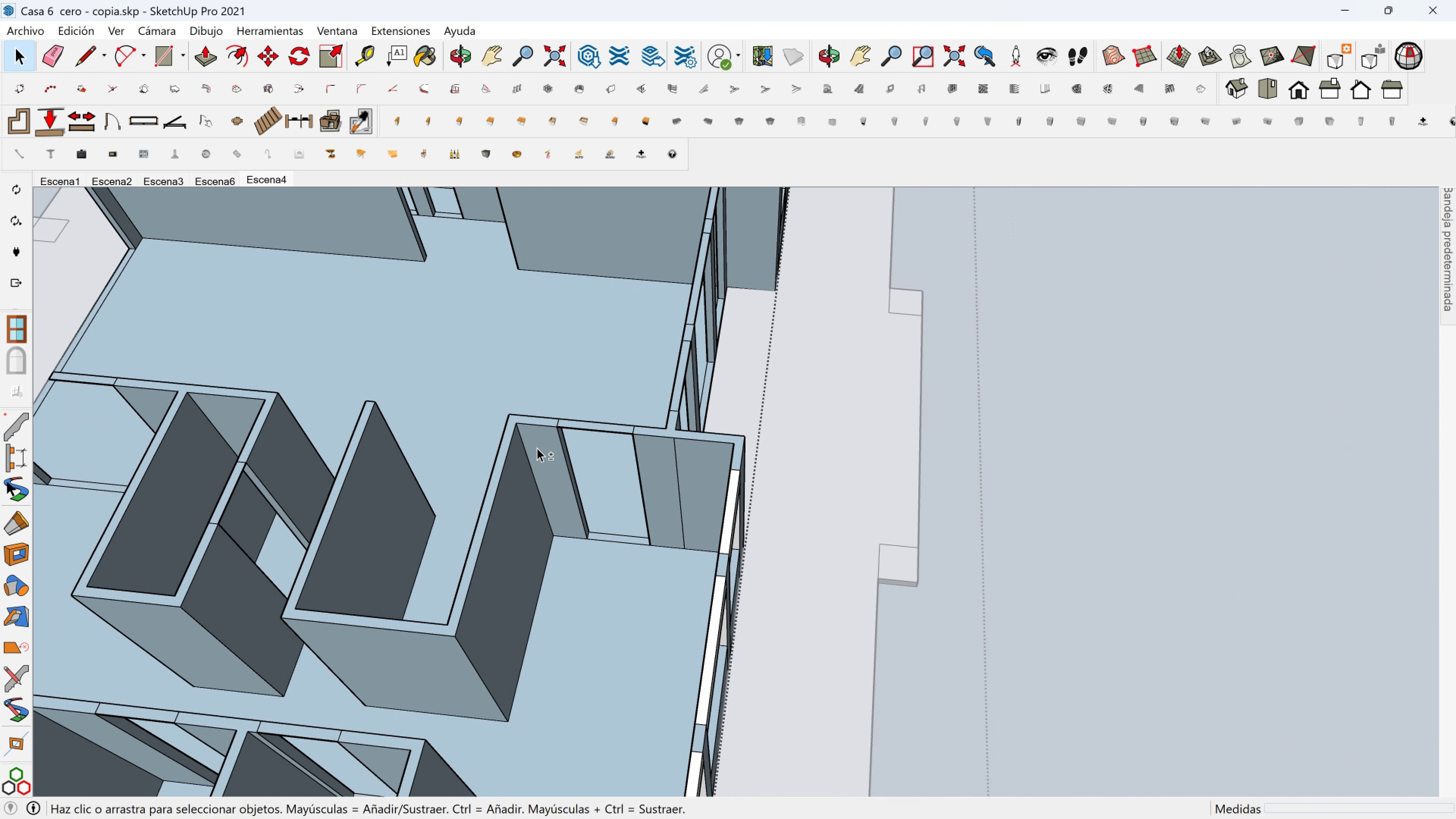 
hold_key(key=ShiftLeft, duration=0.64)
 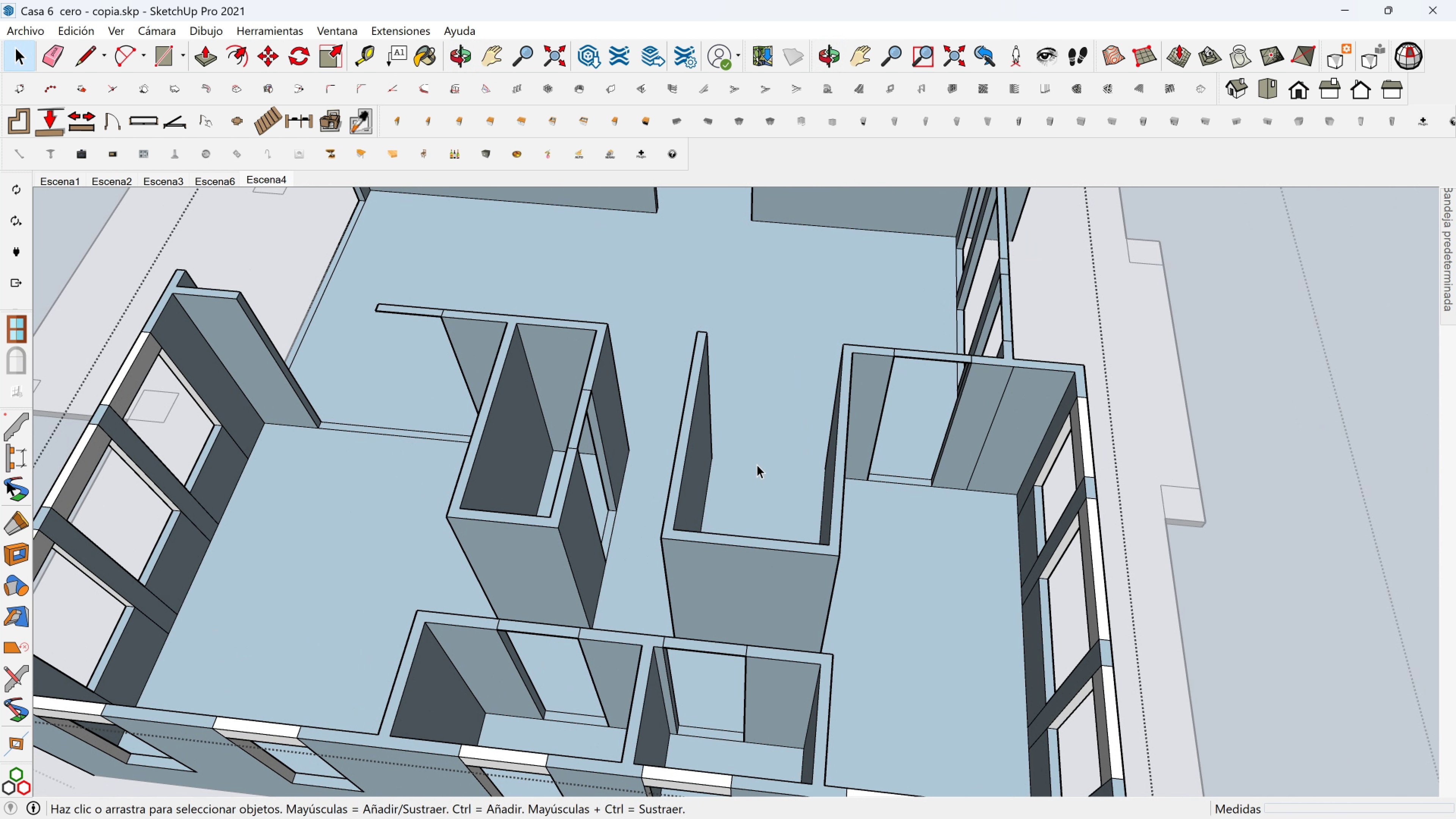 
hold_key(key=ShiftLeft, duration=1.51)
 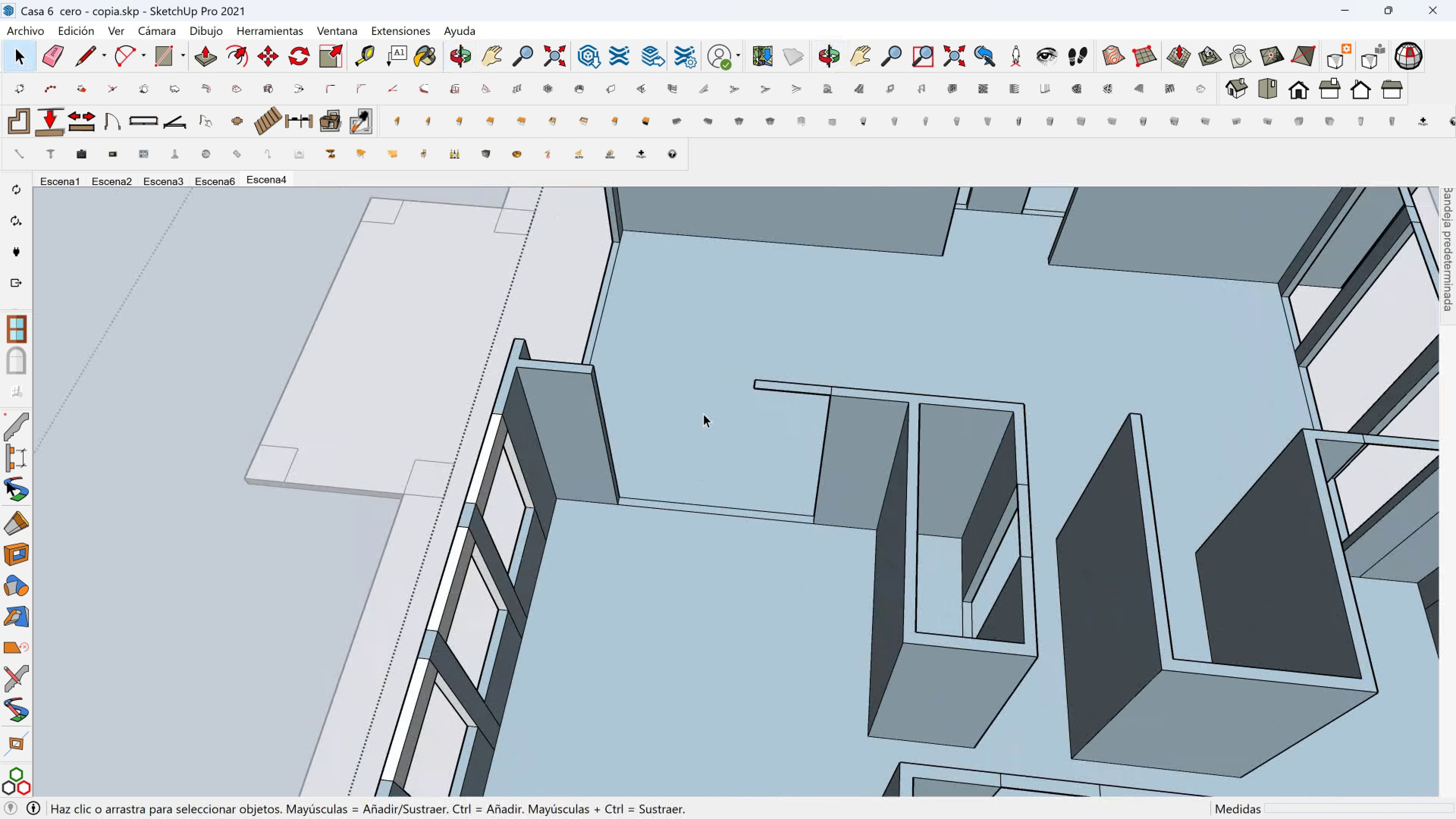 
scroll: coordinate [761, 380], scroll_direction: up, amount: 8.0
 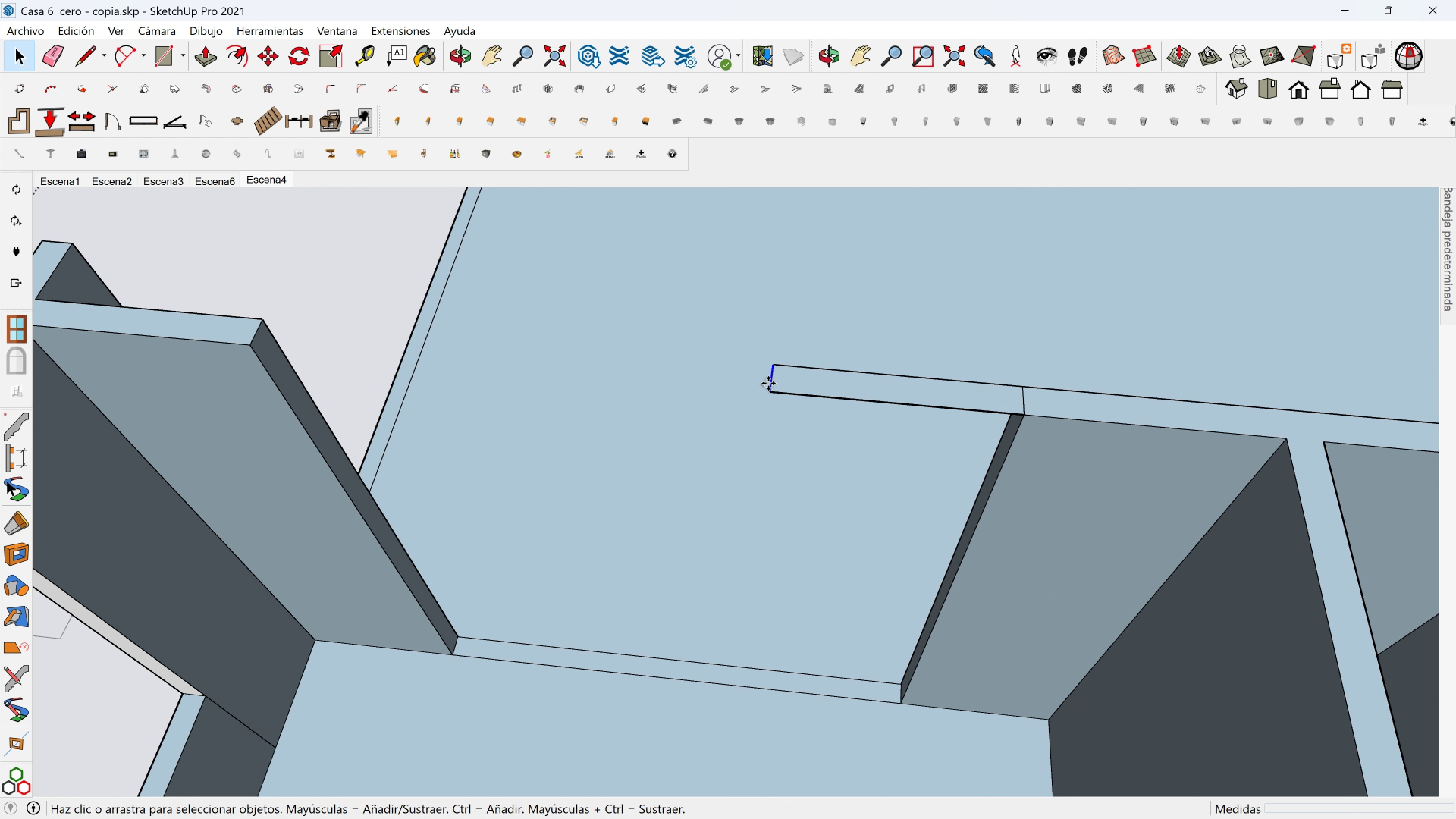 
key(M)
 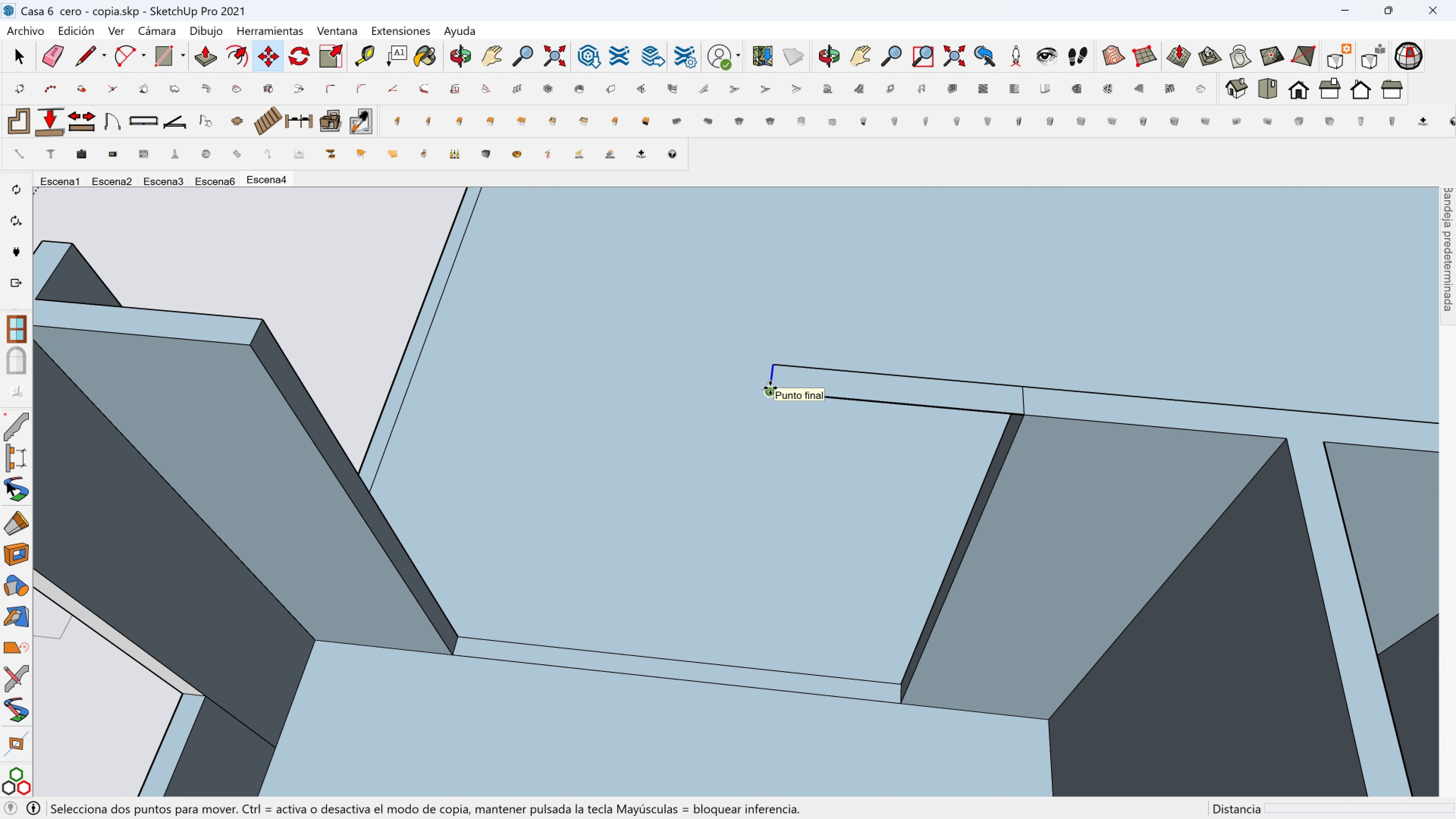 
left_click([770, 388])
 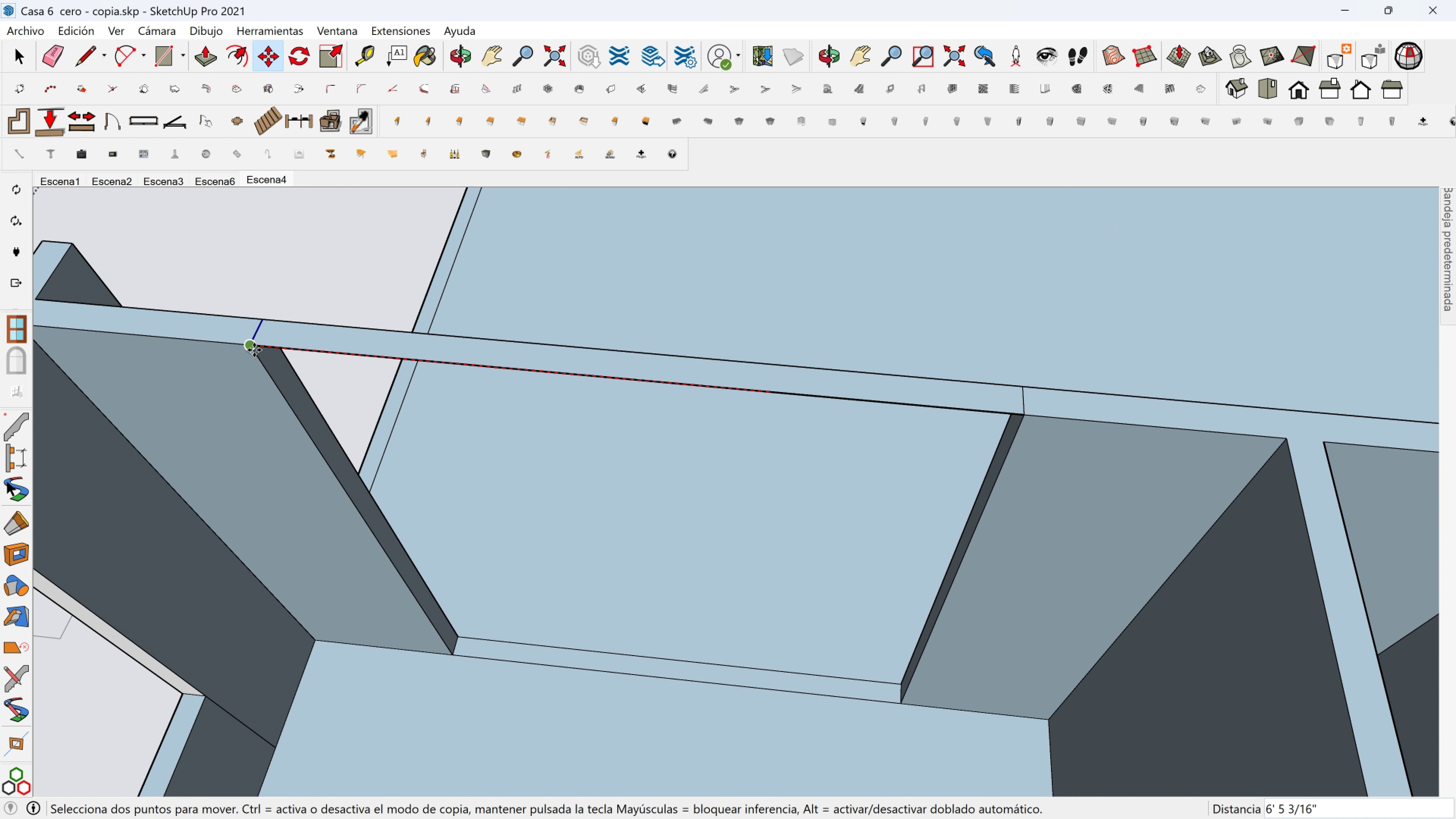 
scroll: coordinate [362, 390], scroll_direction: down, amount: 3.0
 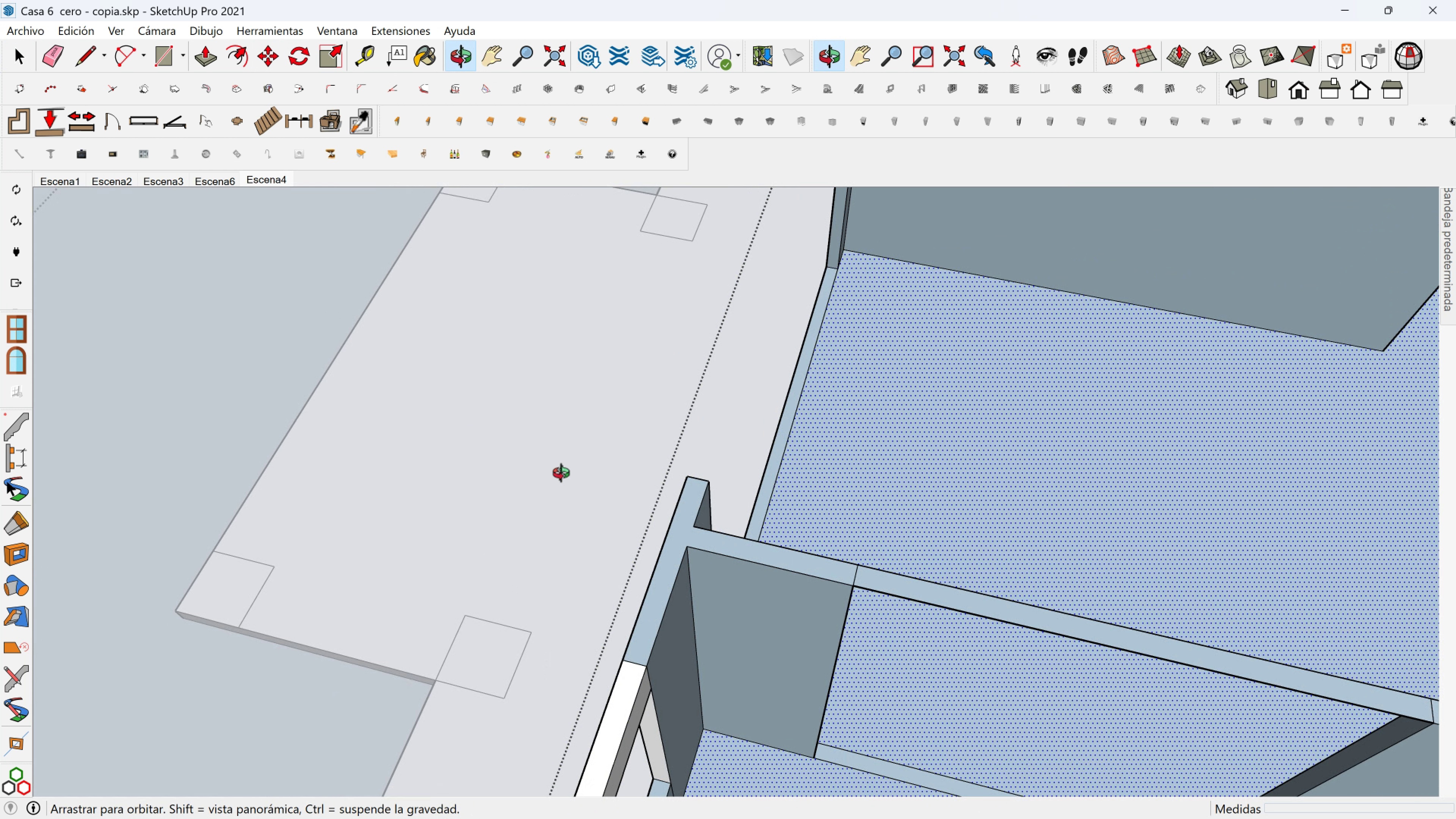 
hold_key(key=ShiftLeft, duration=0.43)
 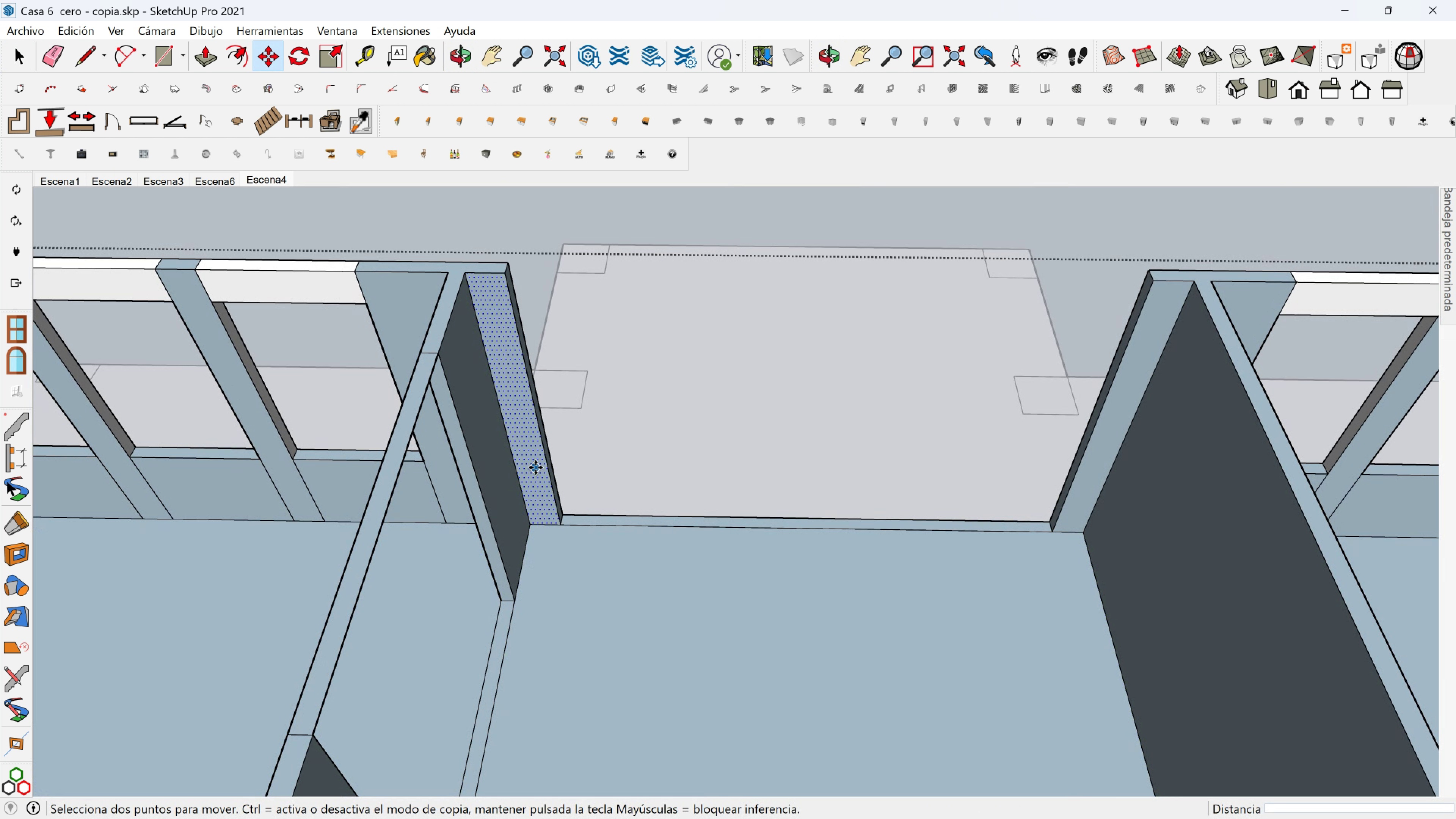 
scroll: coordinate [627, 515], scroll_direction: down, amount: 2.0
 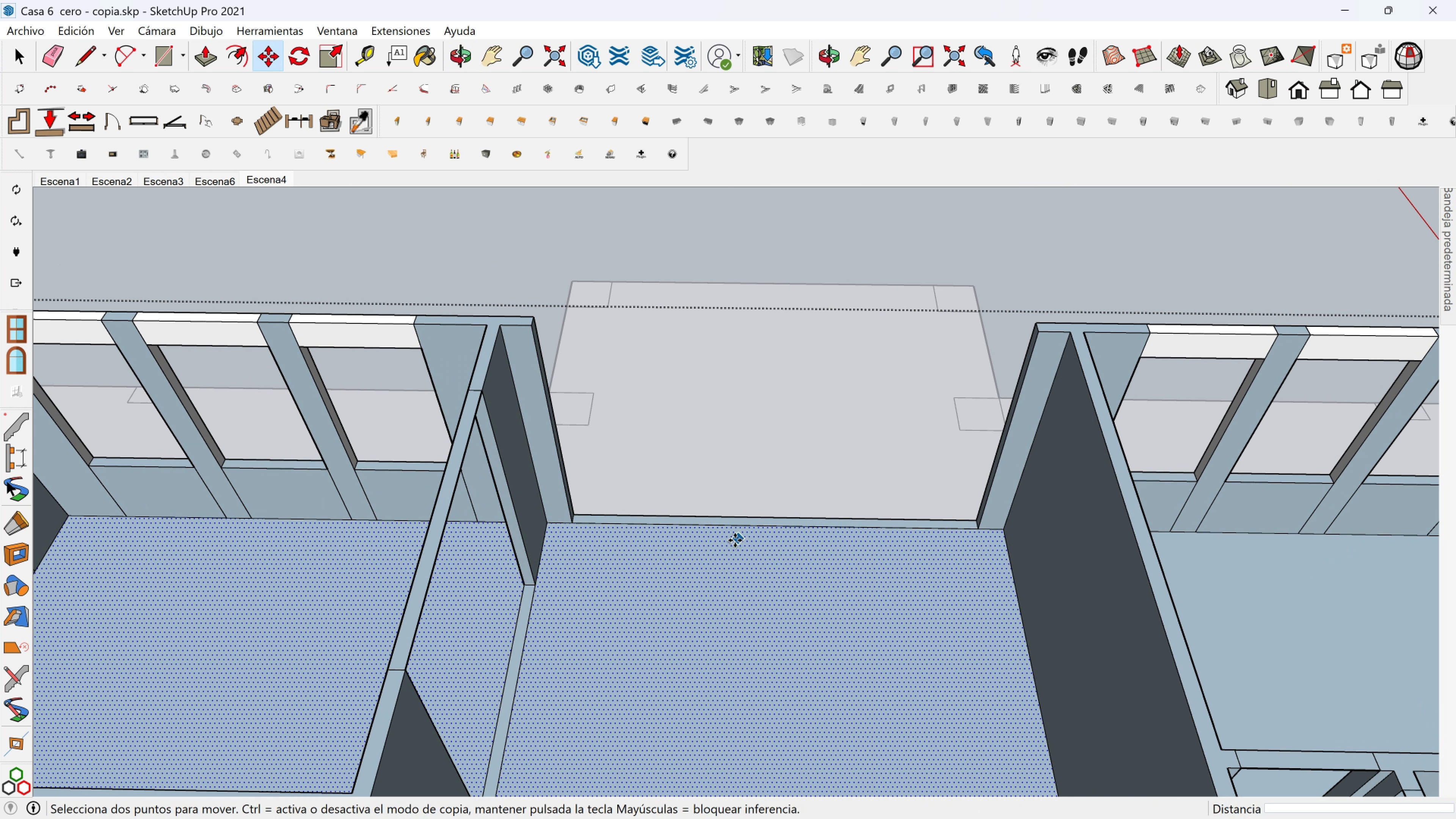 
key(Shift+ShiftLeft)
 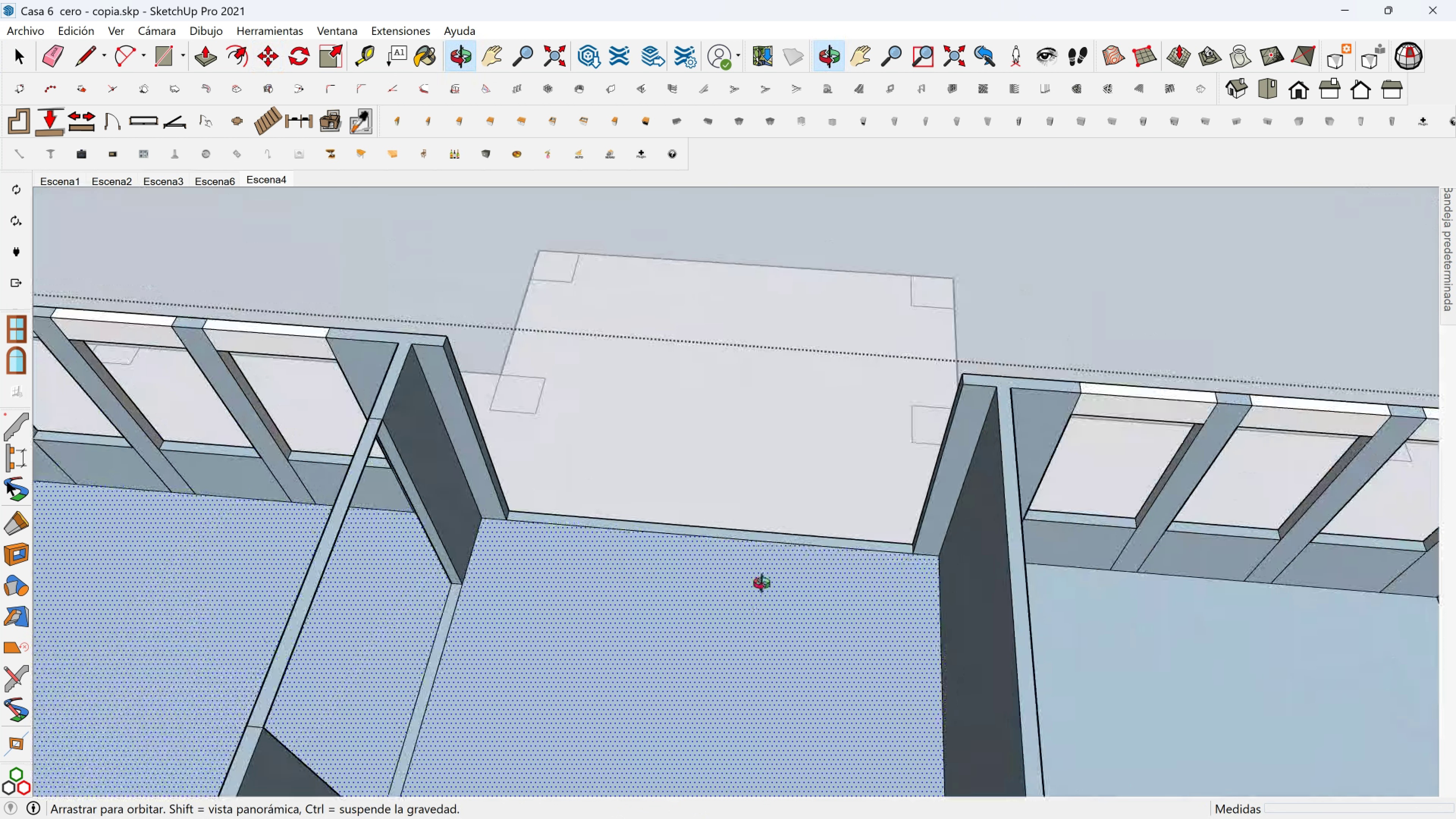 
key(Shift+ShiftLeft)
 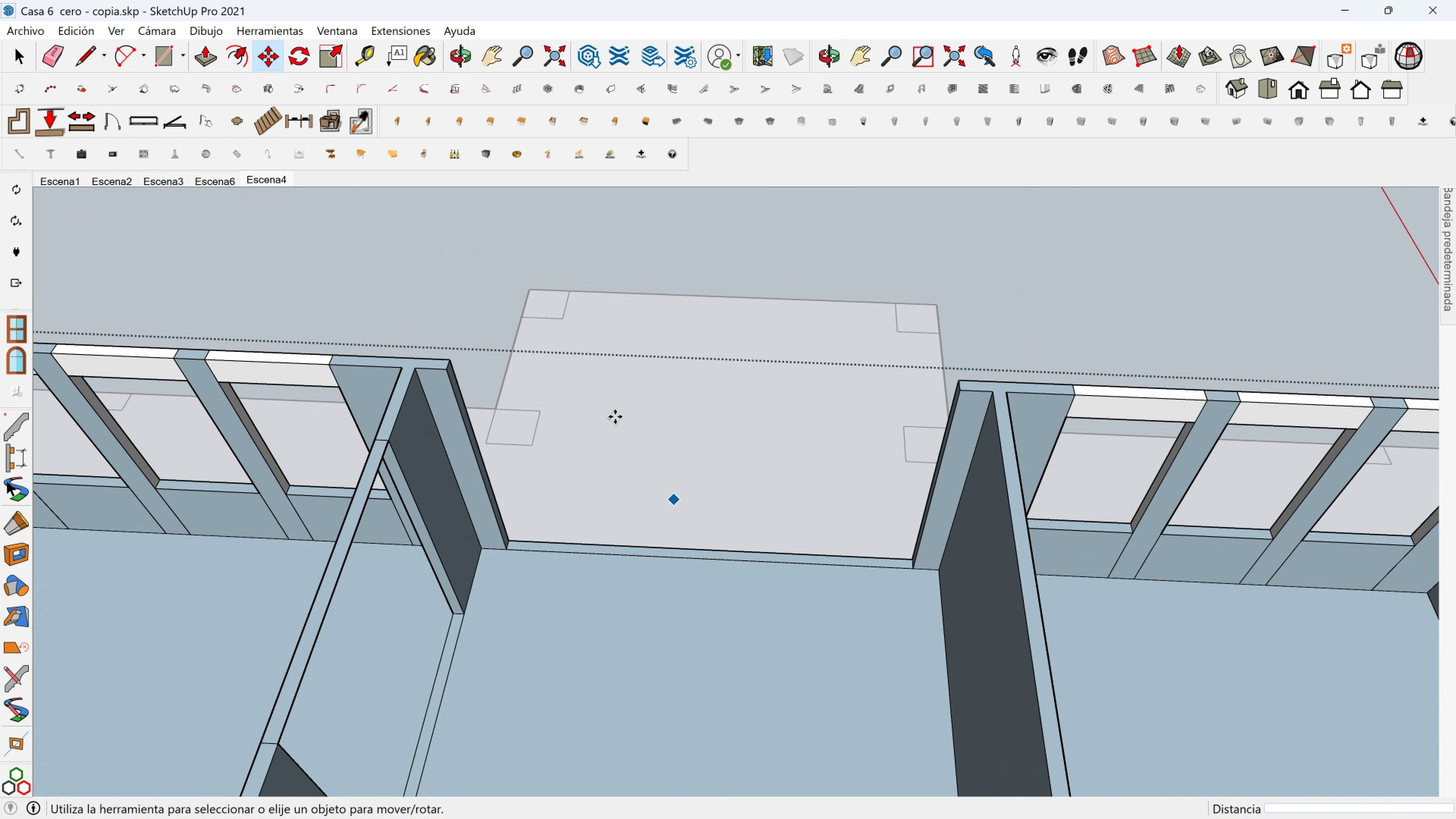 
scroll: coordinate [493, 351], scroll_direction: up, amount: 2.0
 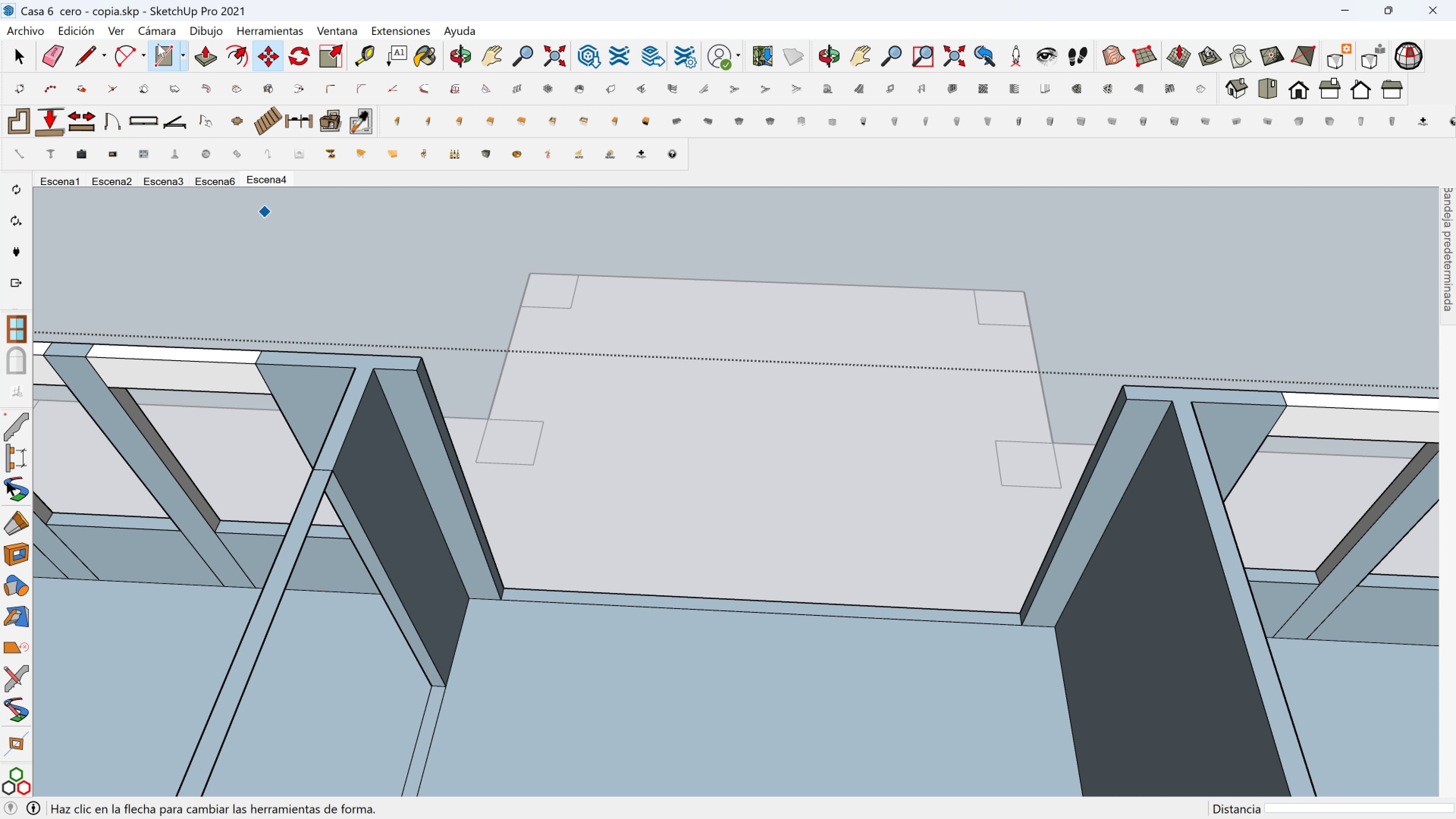 
left_click([158, 44])
 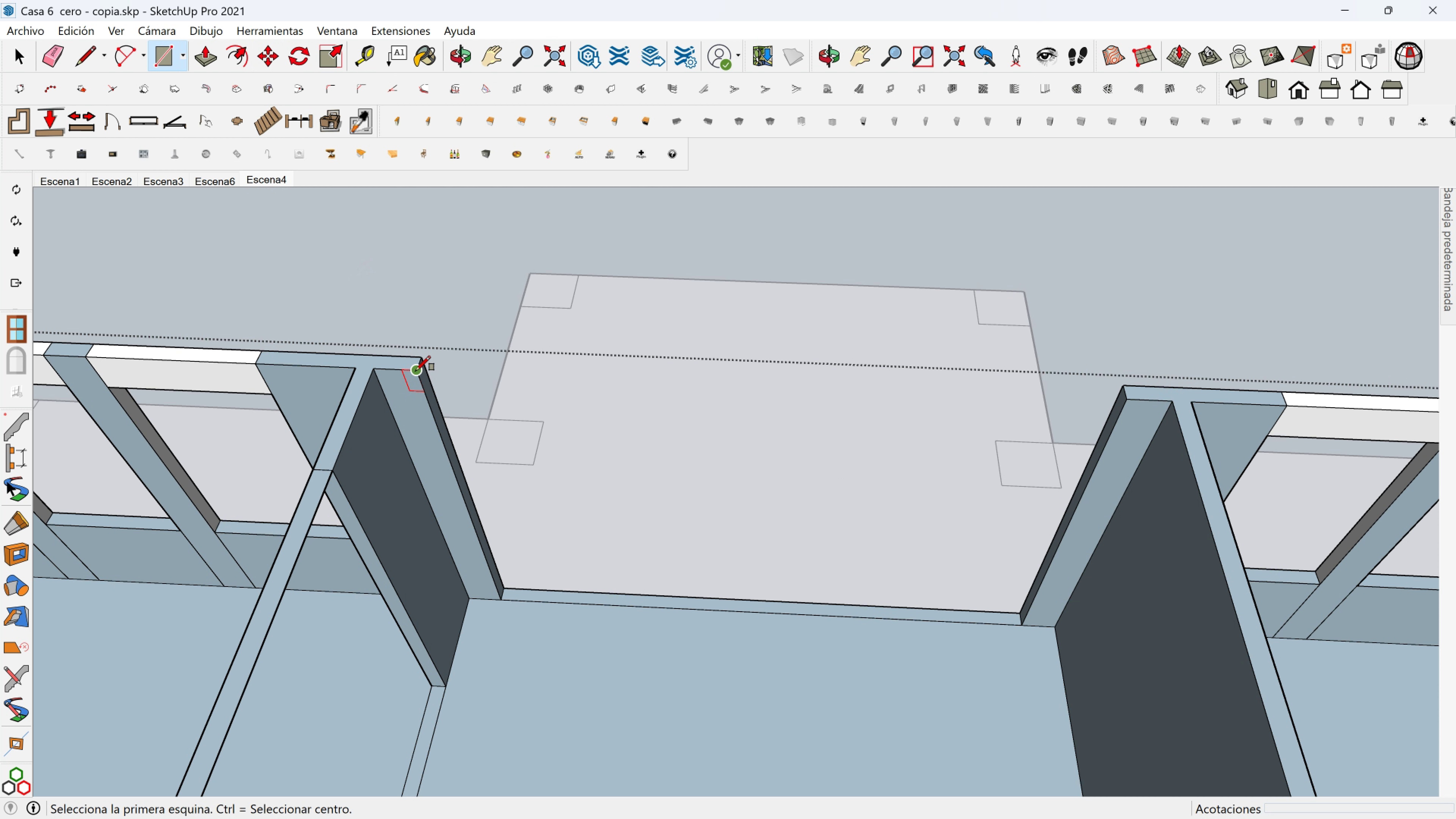 
left_click([416, 371])
 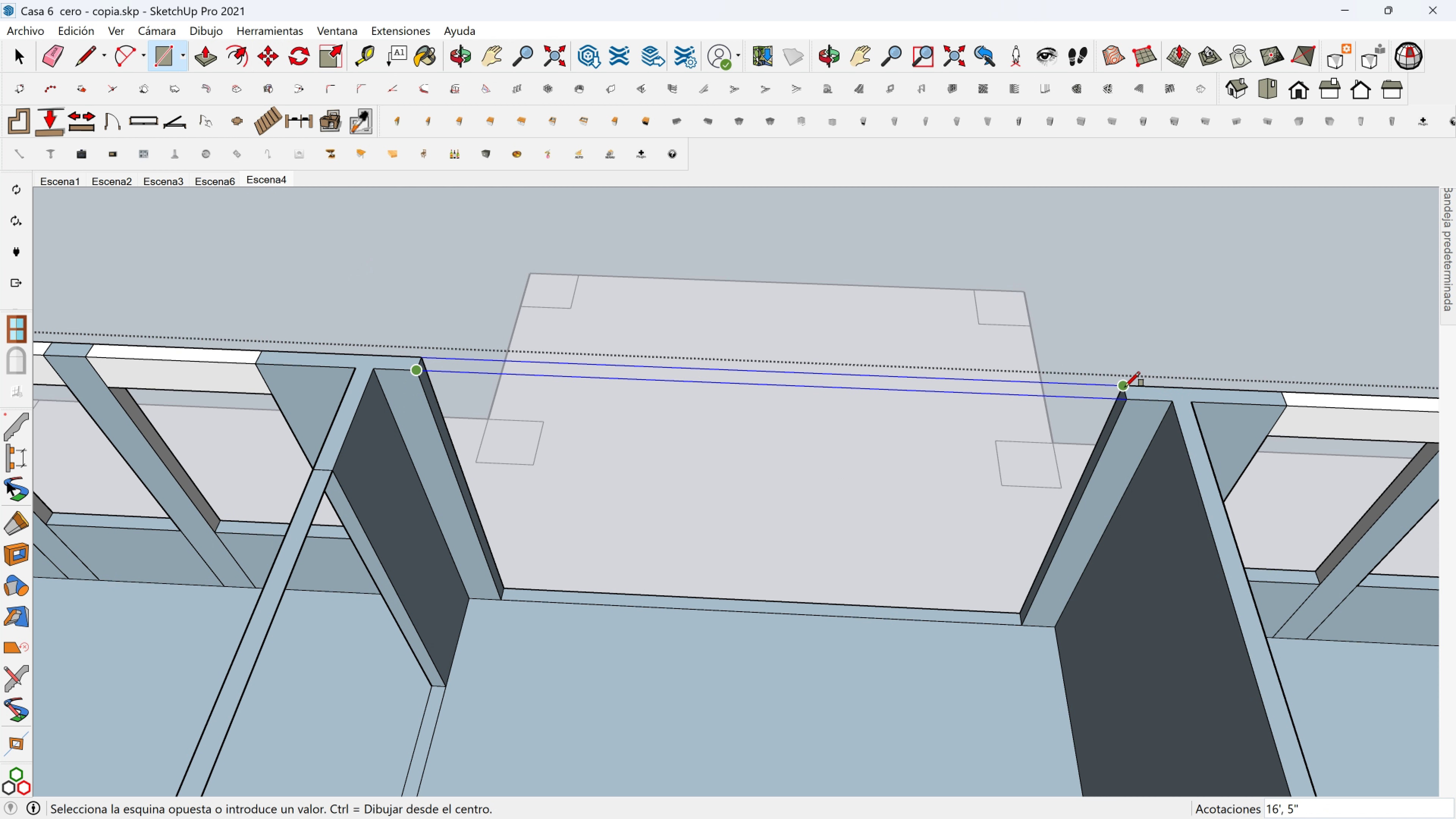 
left_click([1125, 387])
 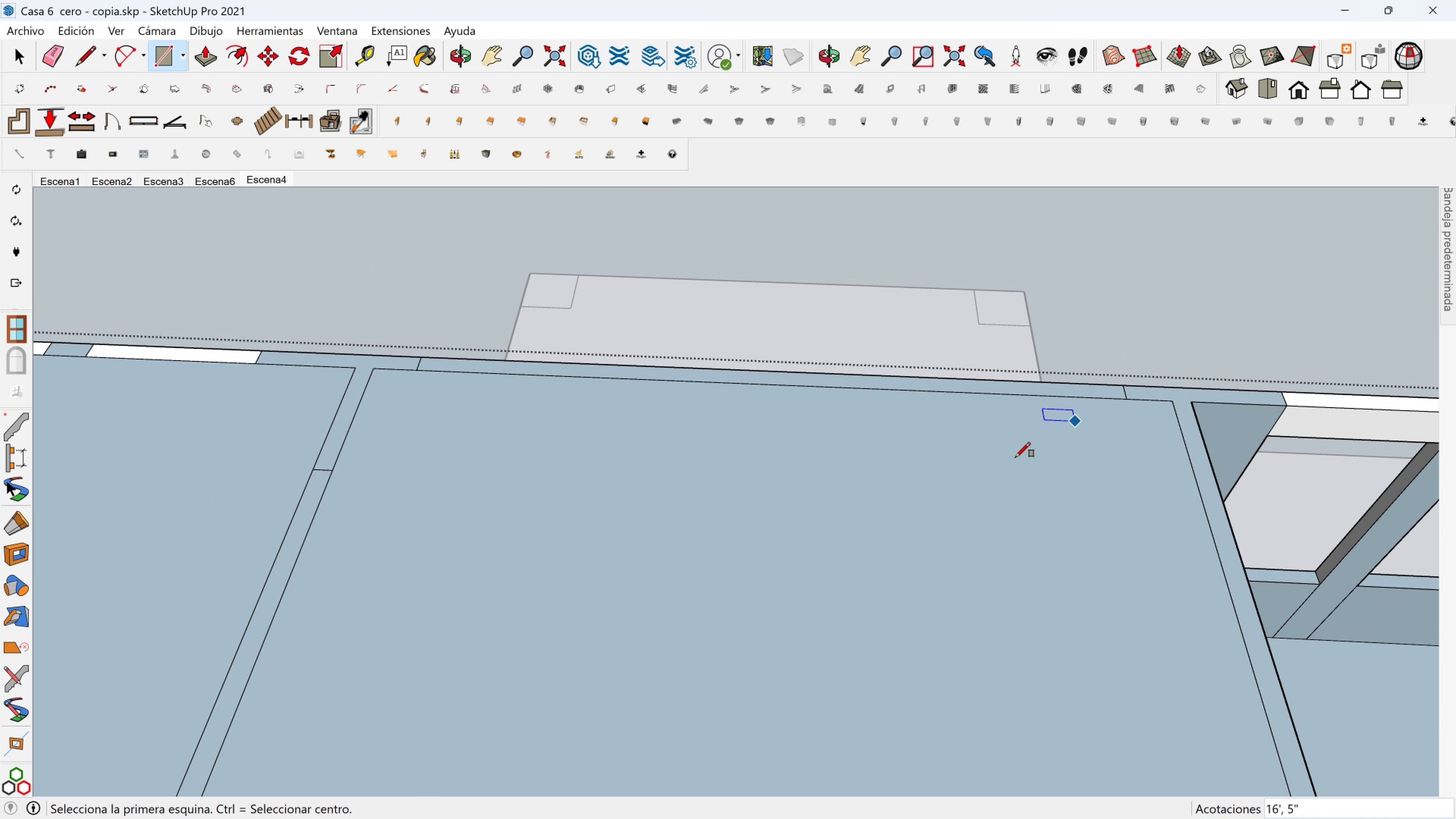 
key(Space)
 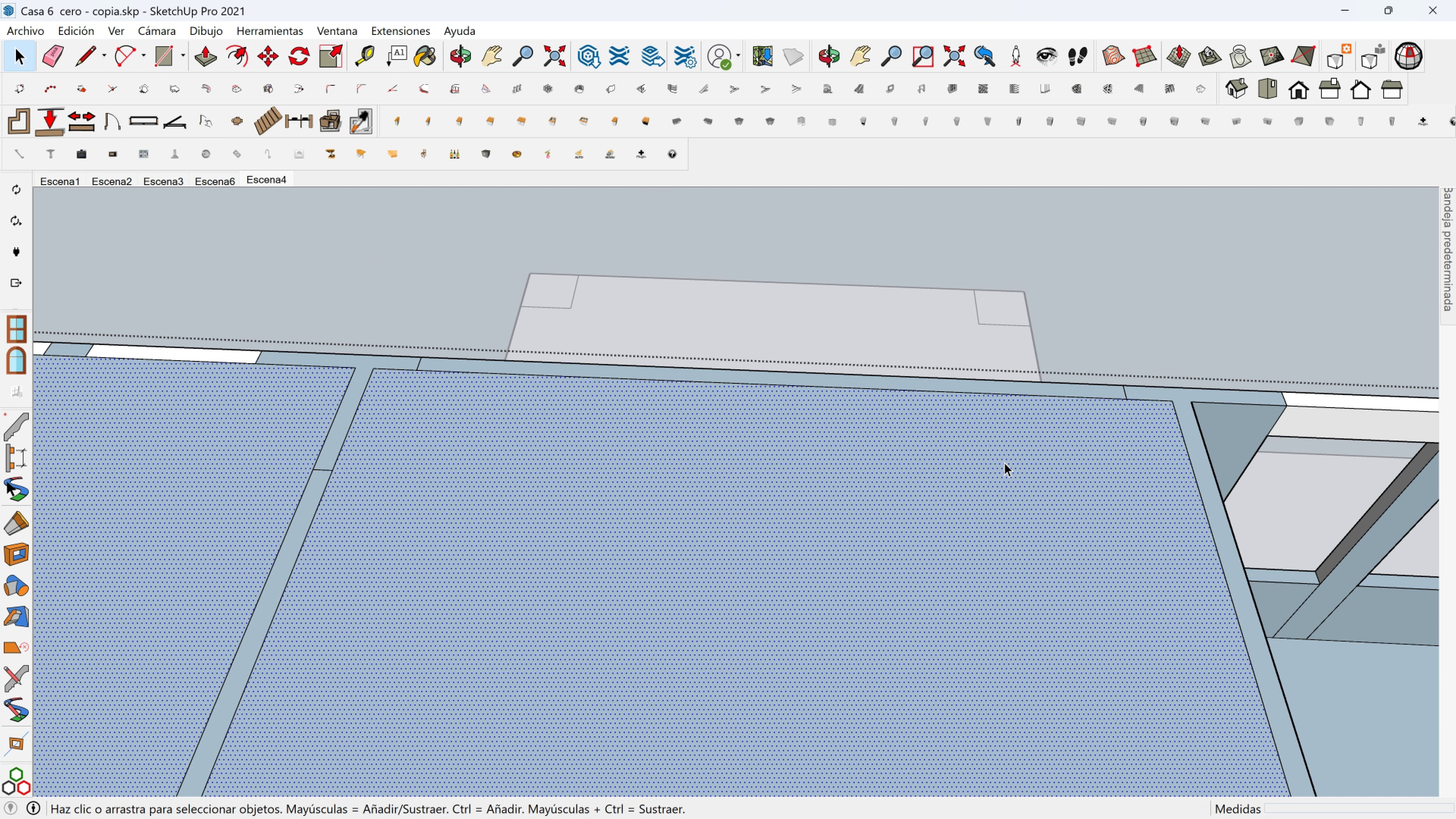 
double_click([1004, 463])
 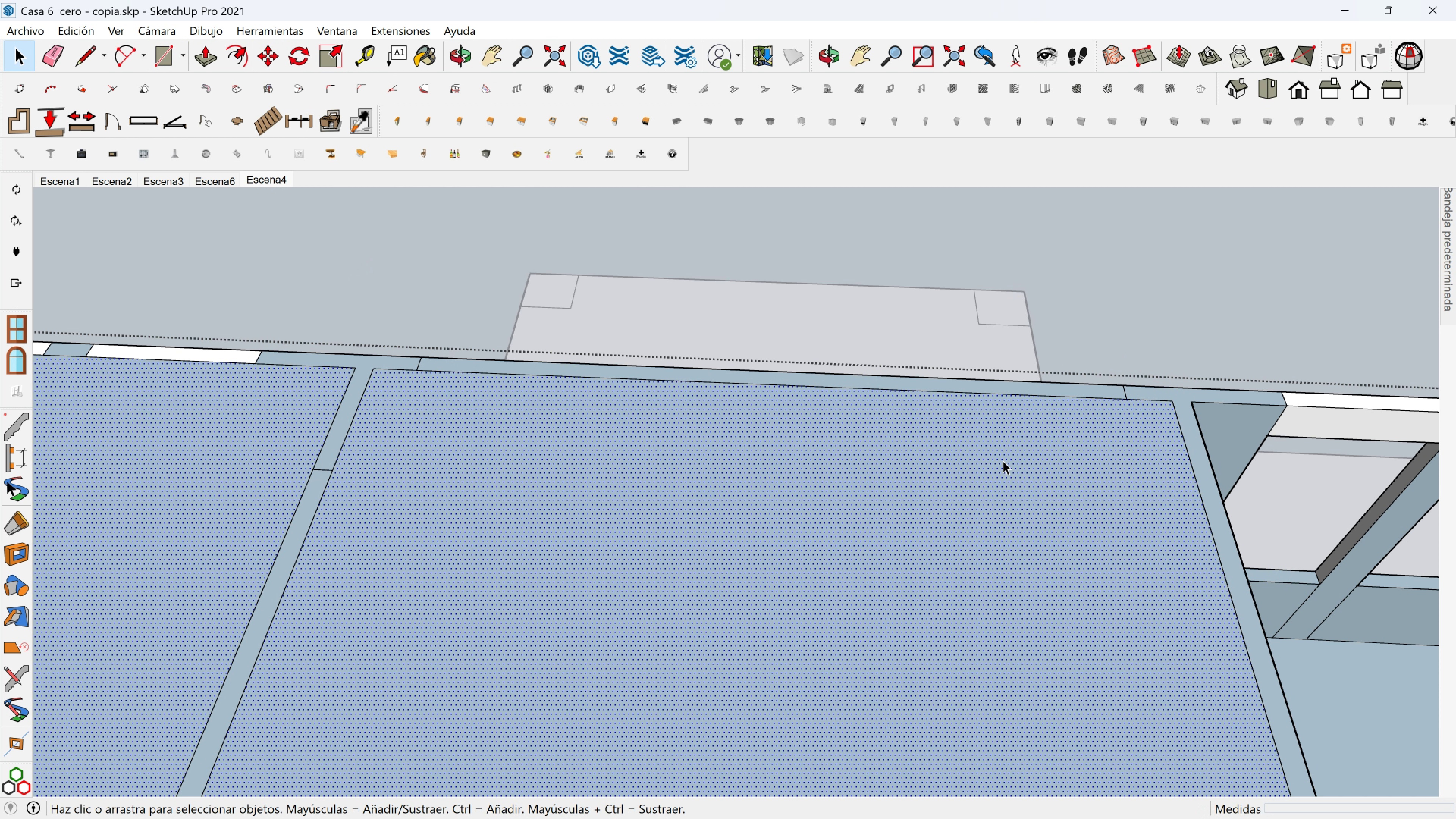 
key(Delete)
 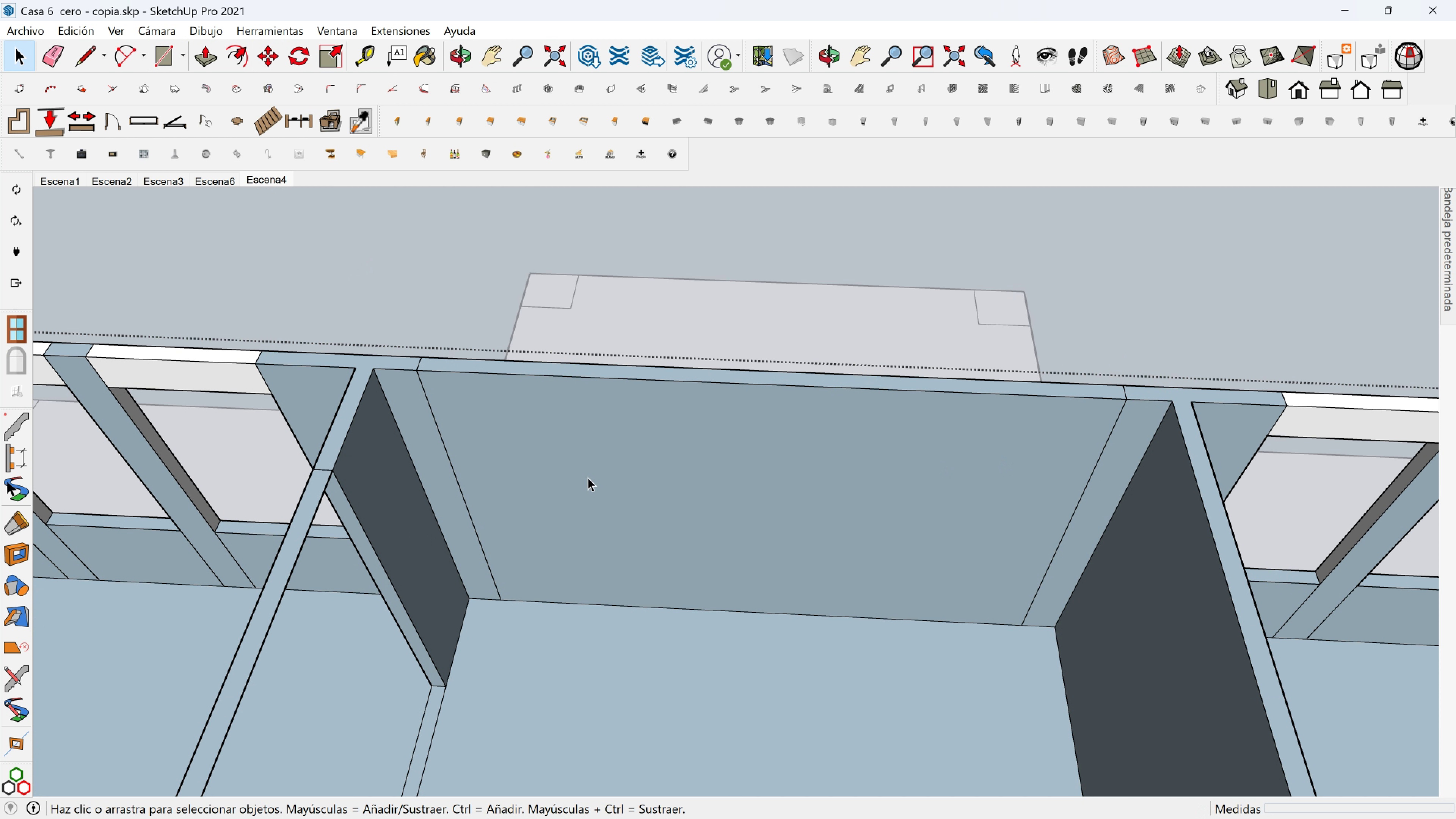 
left_click([588, 477])
 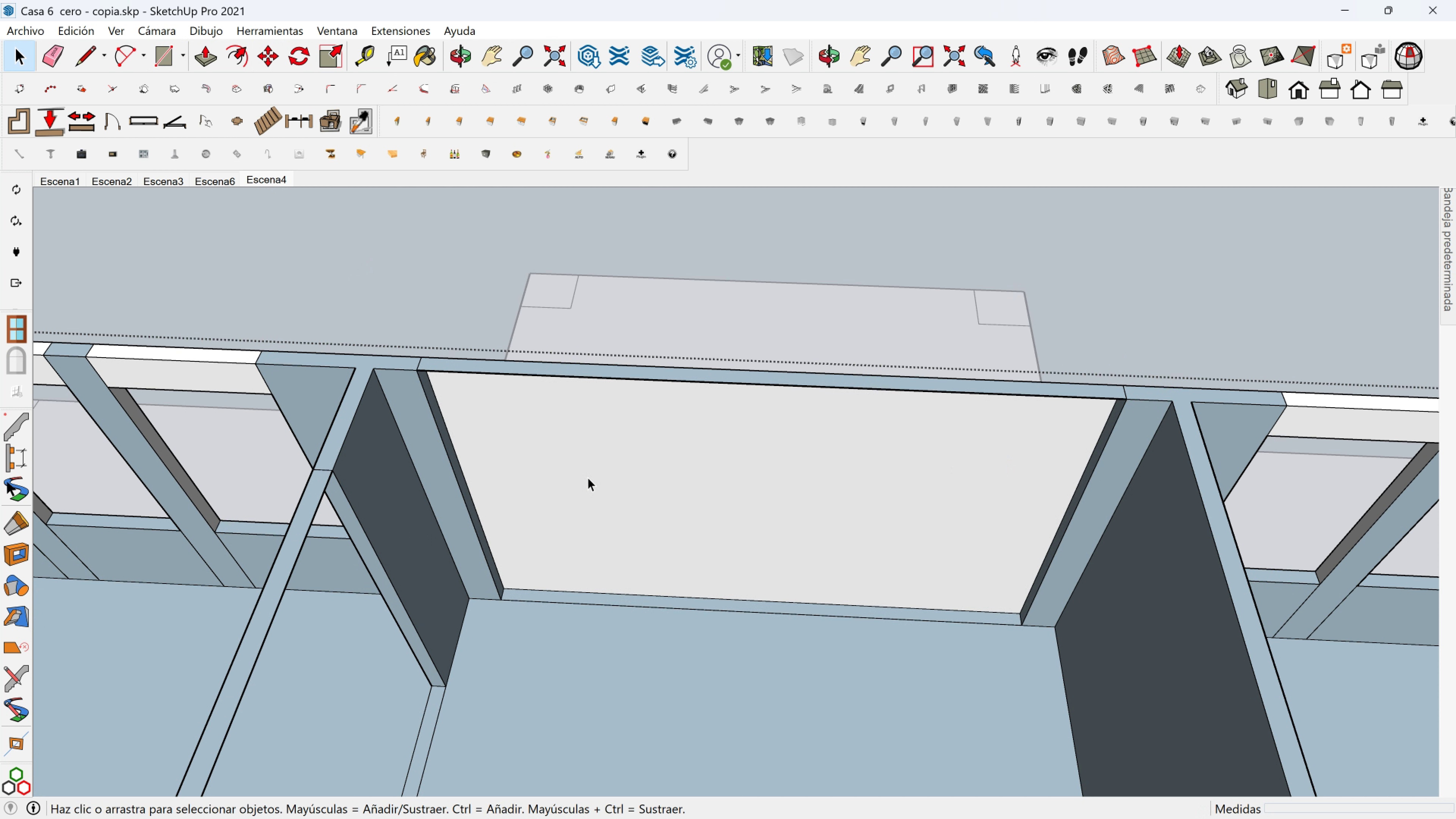 
key(Delete)
 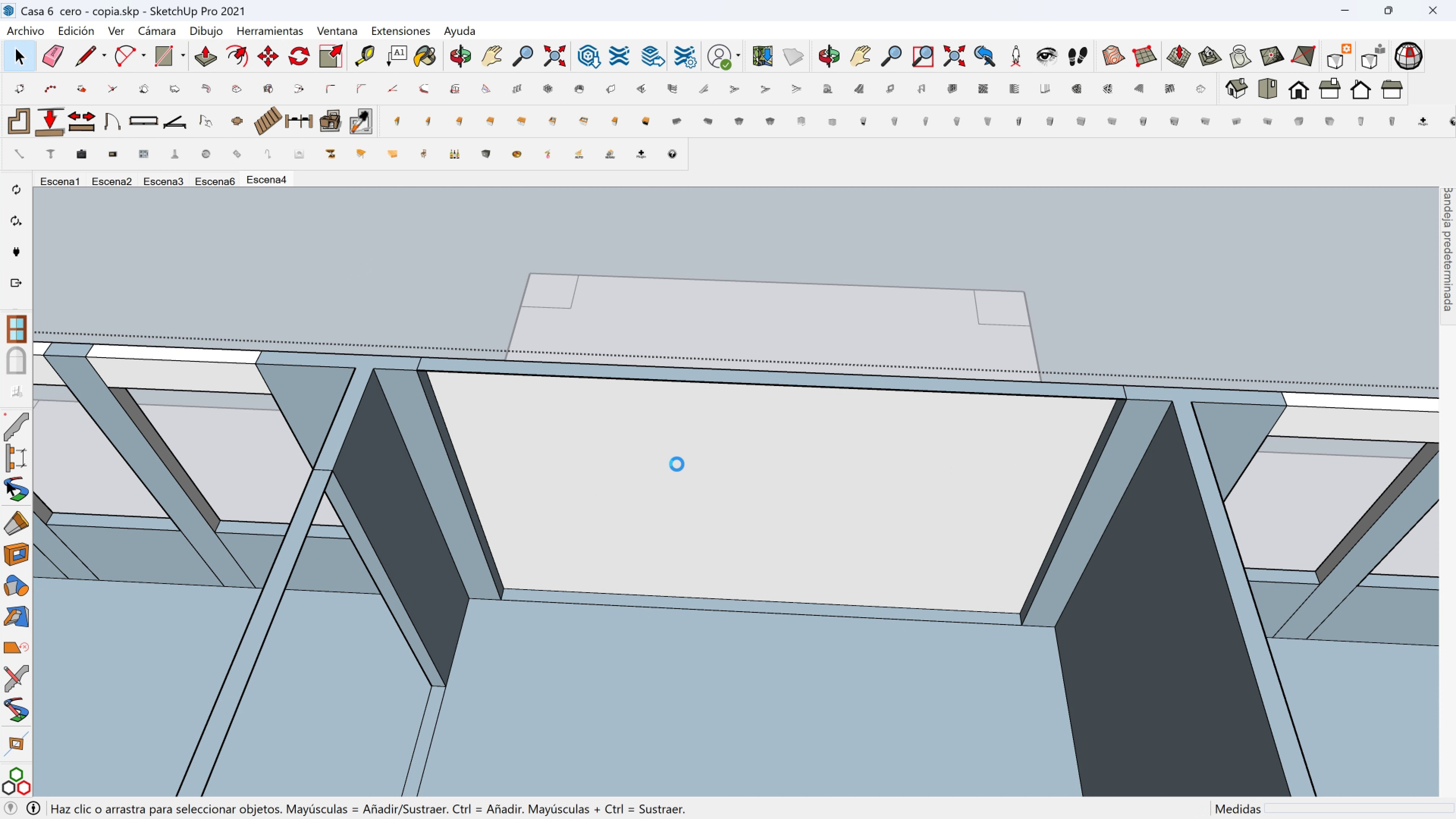 
left_click([677, 464])
 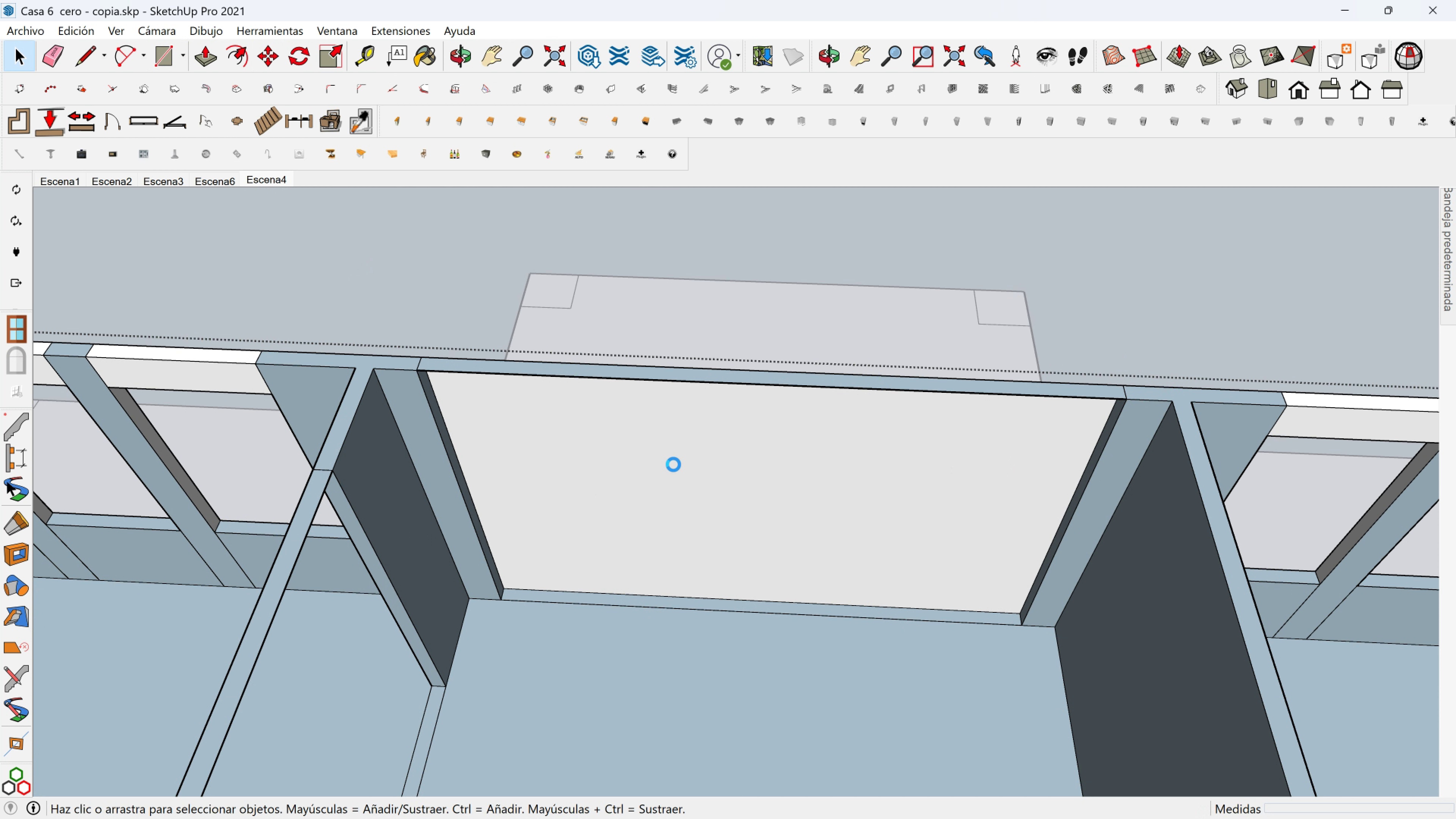 
key(Delete)
 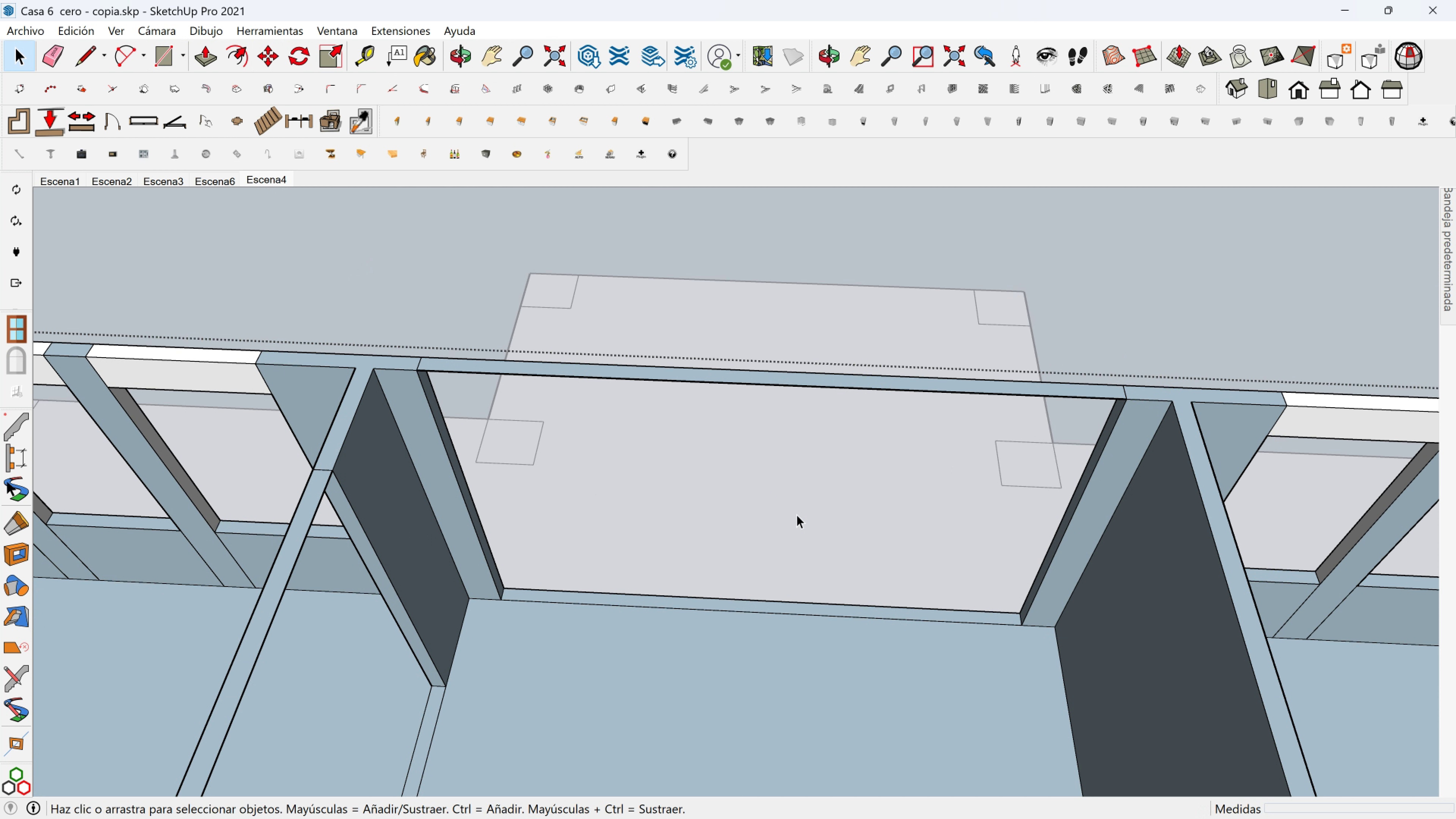 
hold_key(key=ShiftLeft, duration=0.42)
 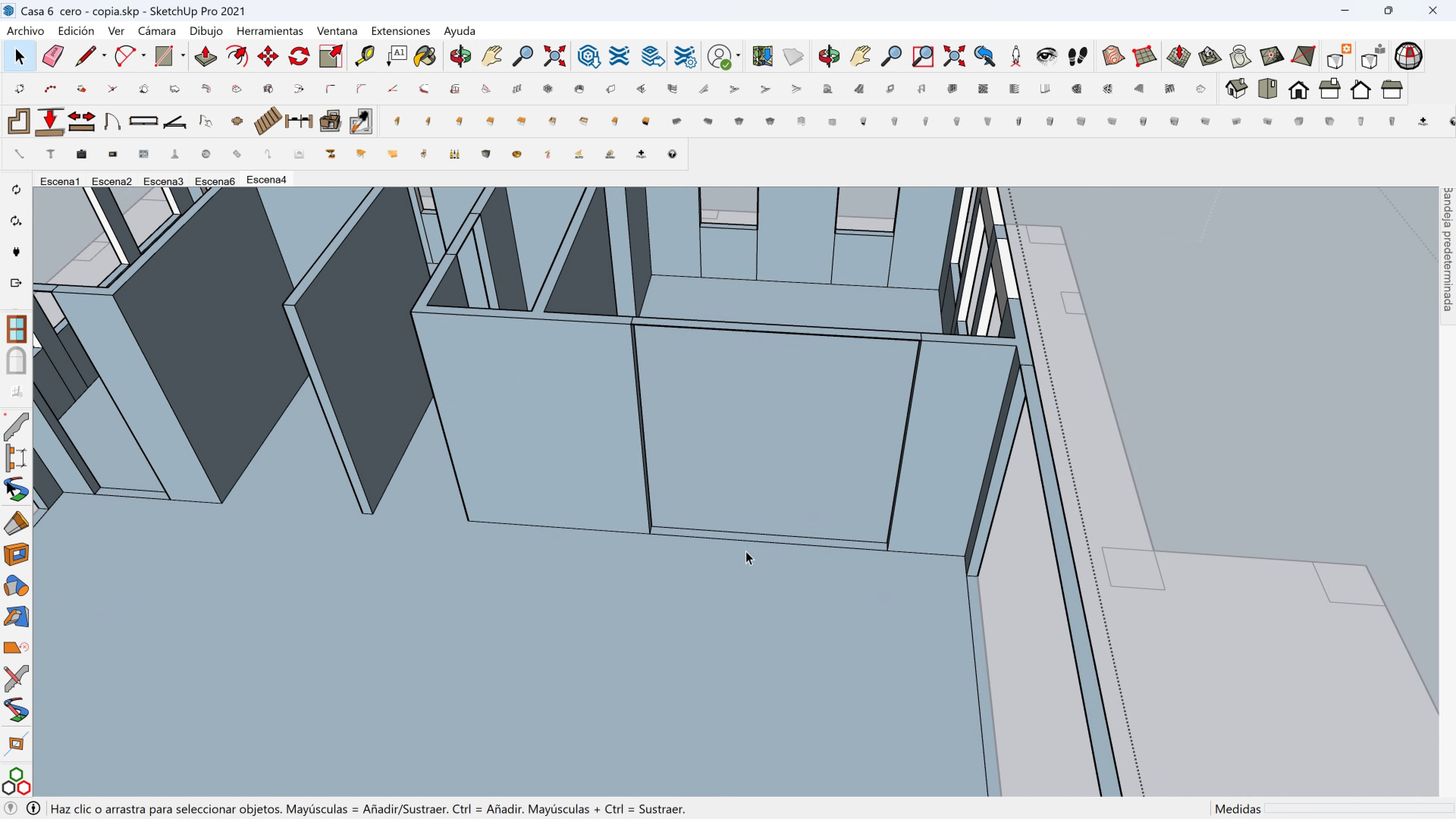 
scroll: coordinate [715, 576], scroll_direction: down, amount: 6.0
 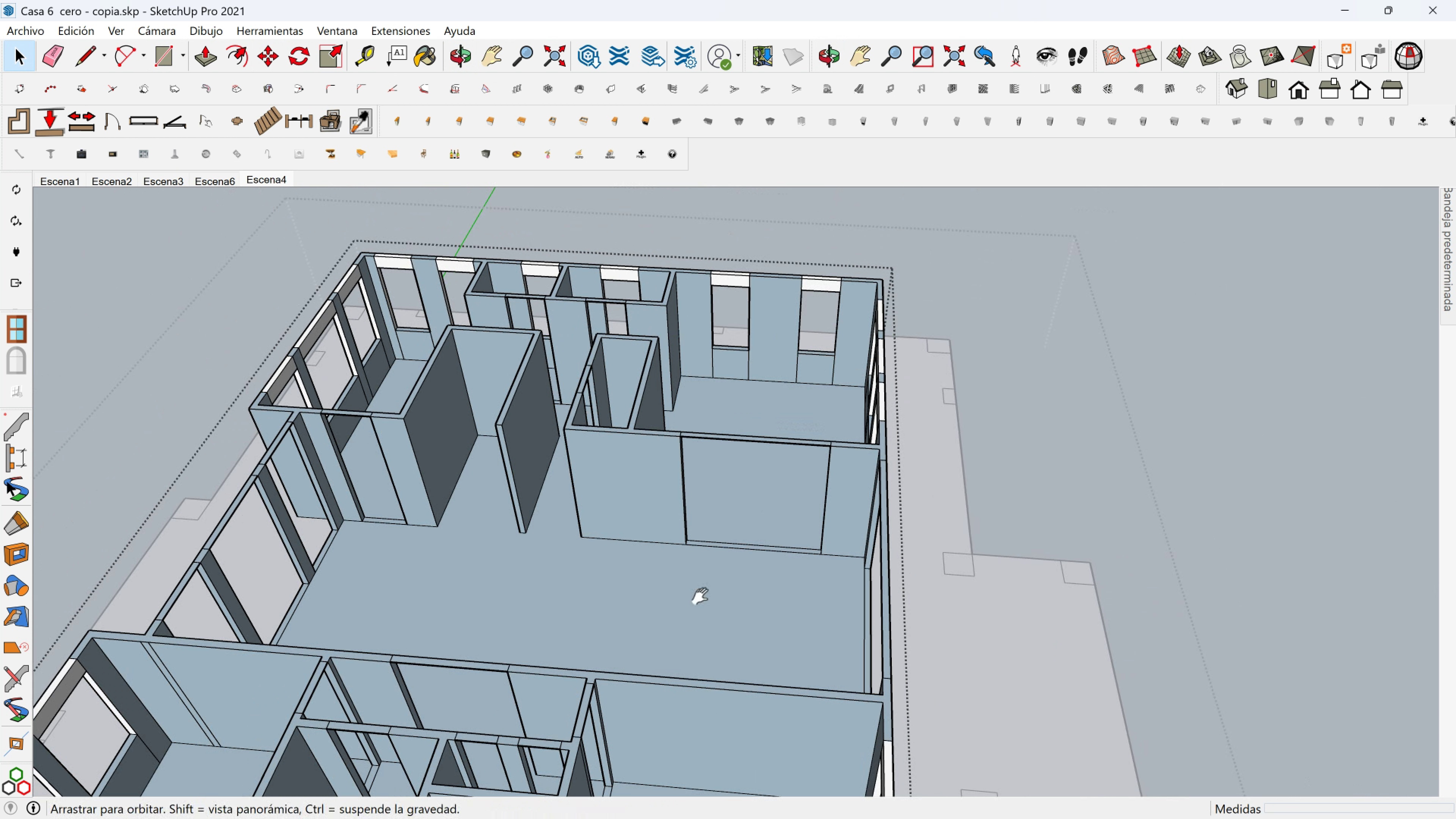 
hold_key(key=ShiftLeft, duration=0.49)
 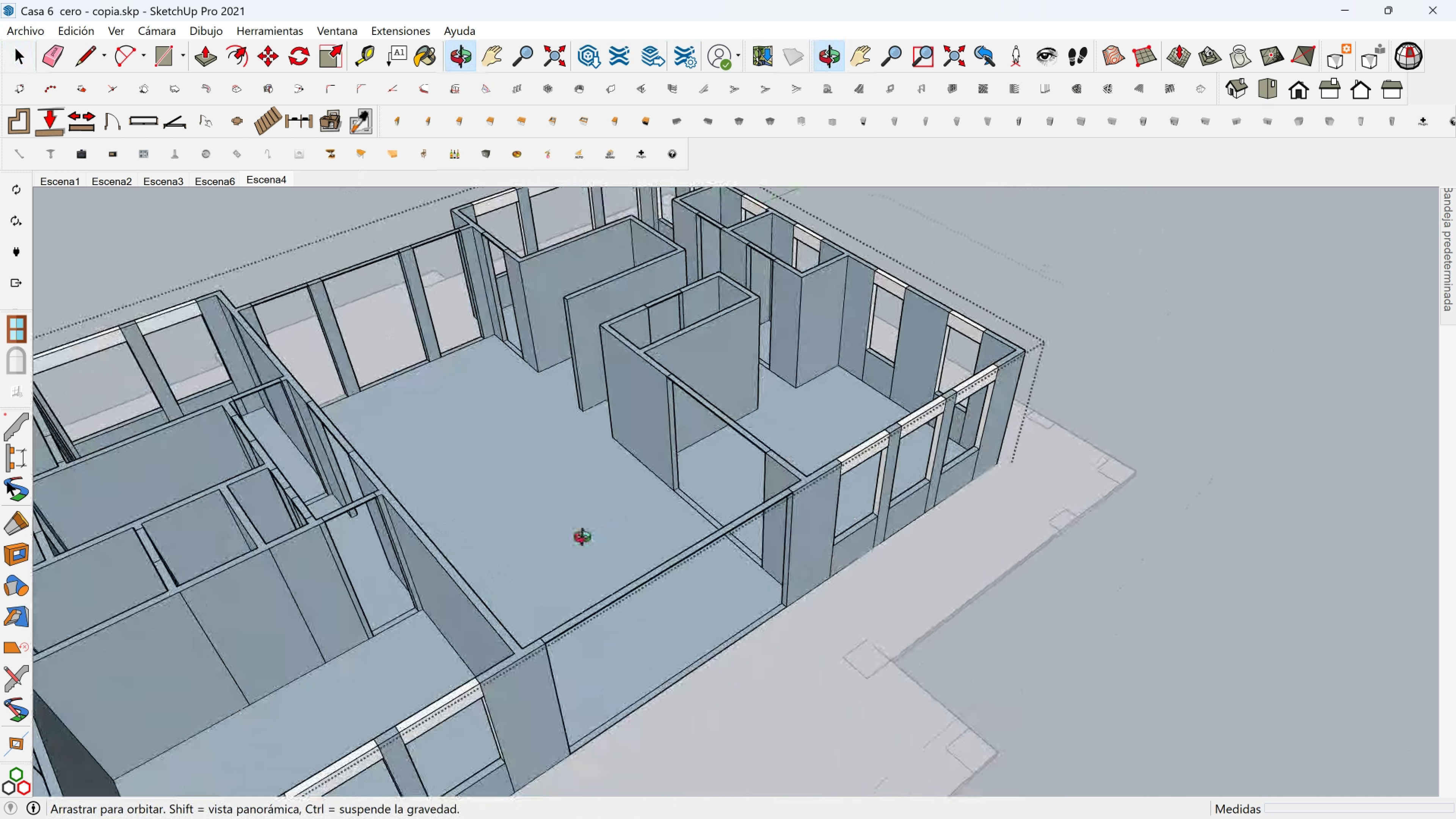 
hold_key(key=ShiftLeft, duration=0.47)
scroll: coordinate [679, 517], scroll_direction: down, amount: 1.0
 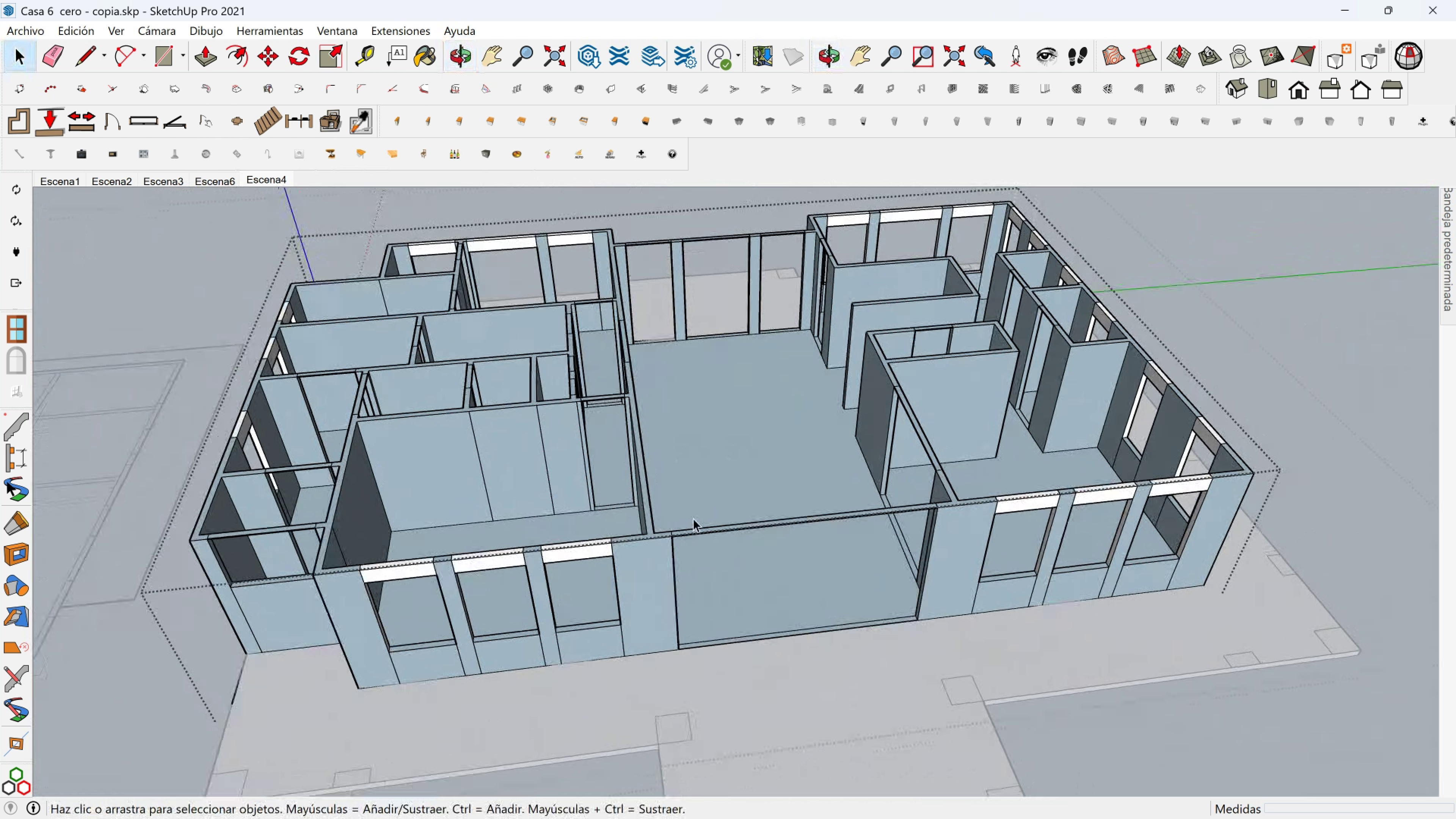 
scroll: coordinate [666, 513], scroll_direction: up, amount: 3.0
 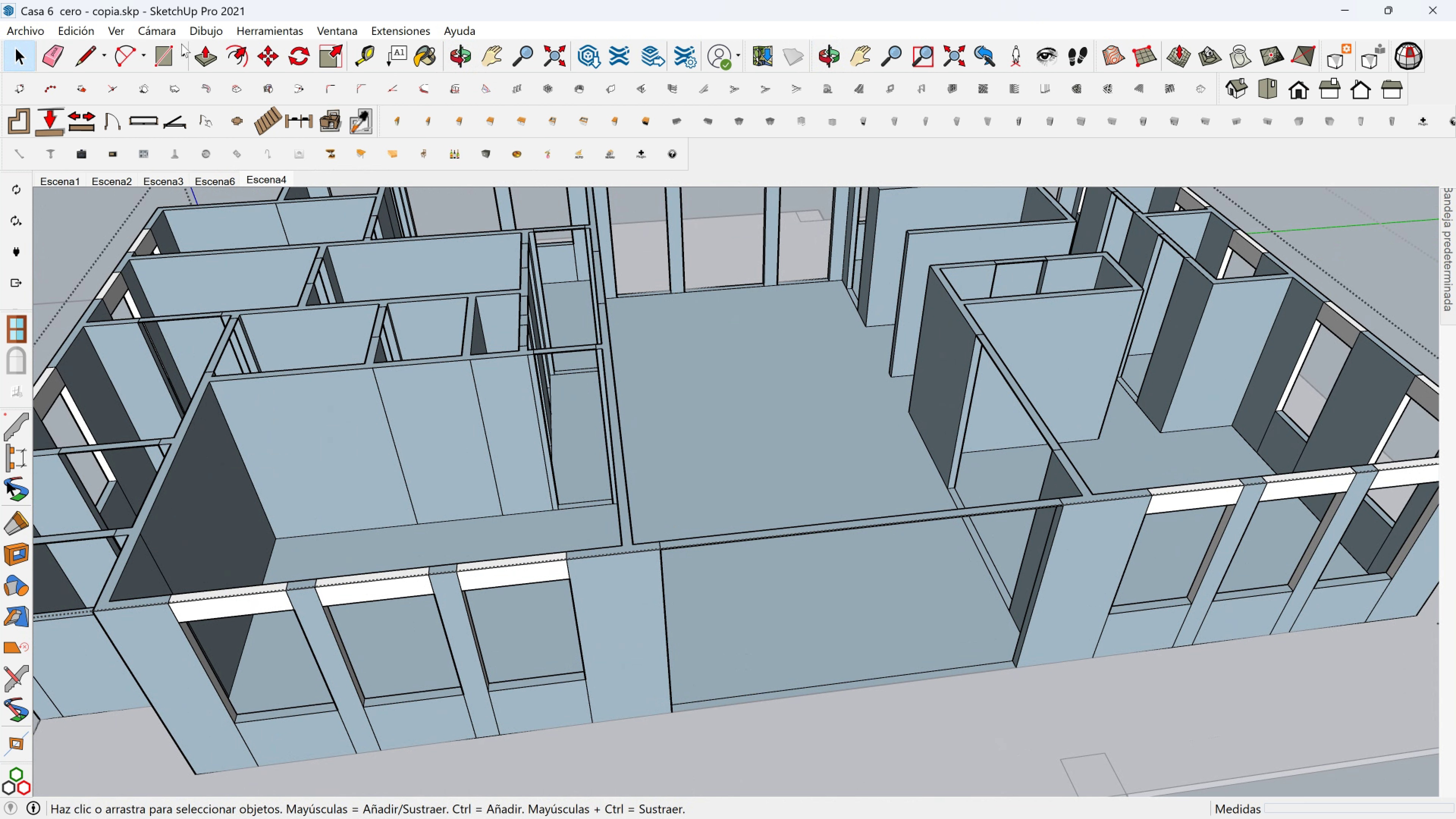 
left_click([201, 58])
 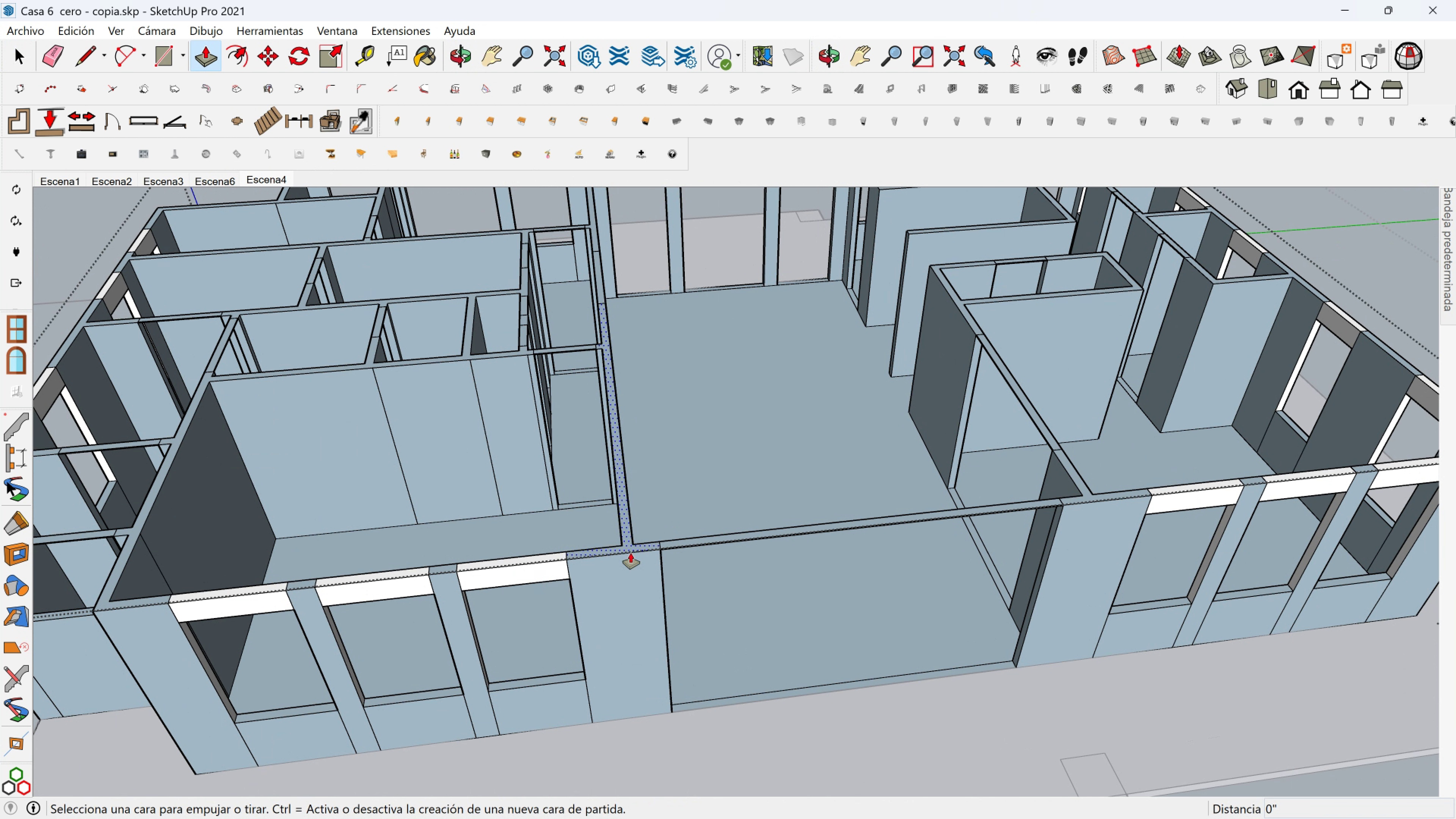 
scroll: coordinate [670, 546], scroll_direction: up, amount: 4.0
 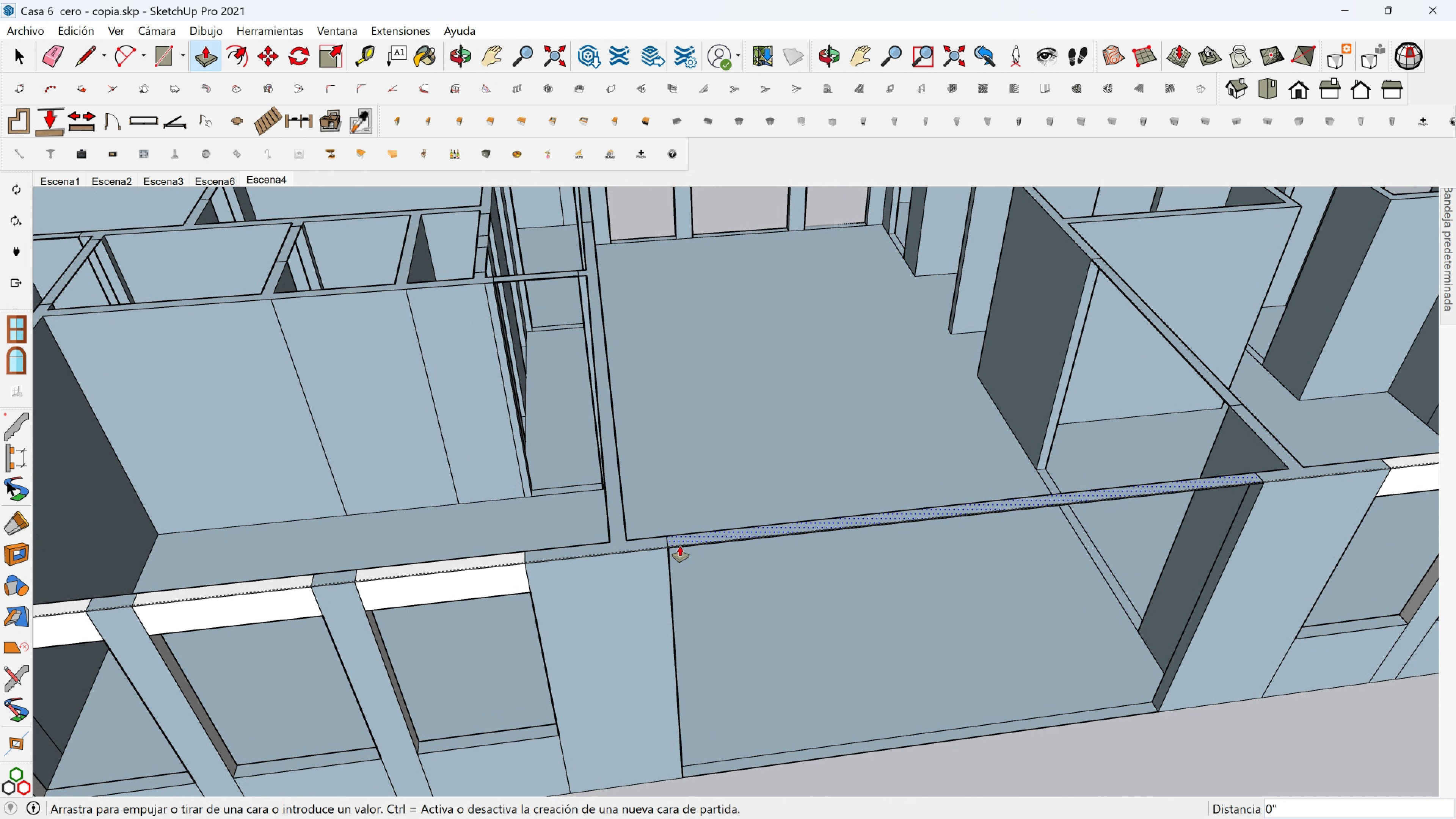 
left_click([680, 546])
 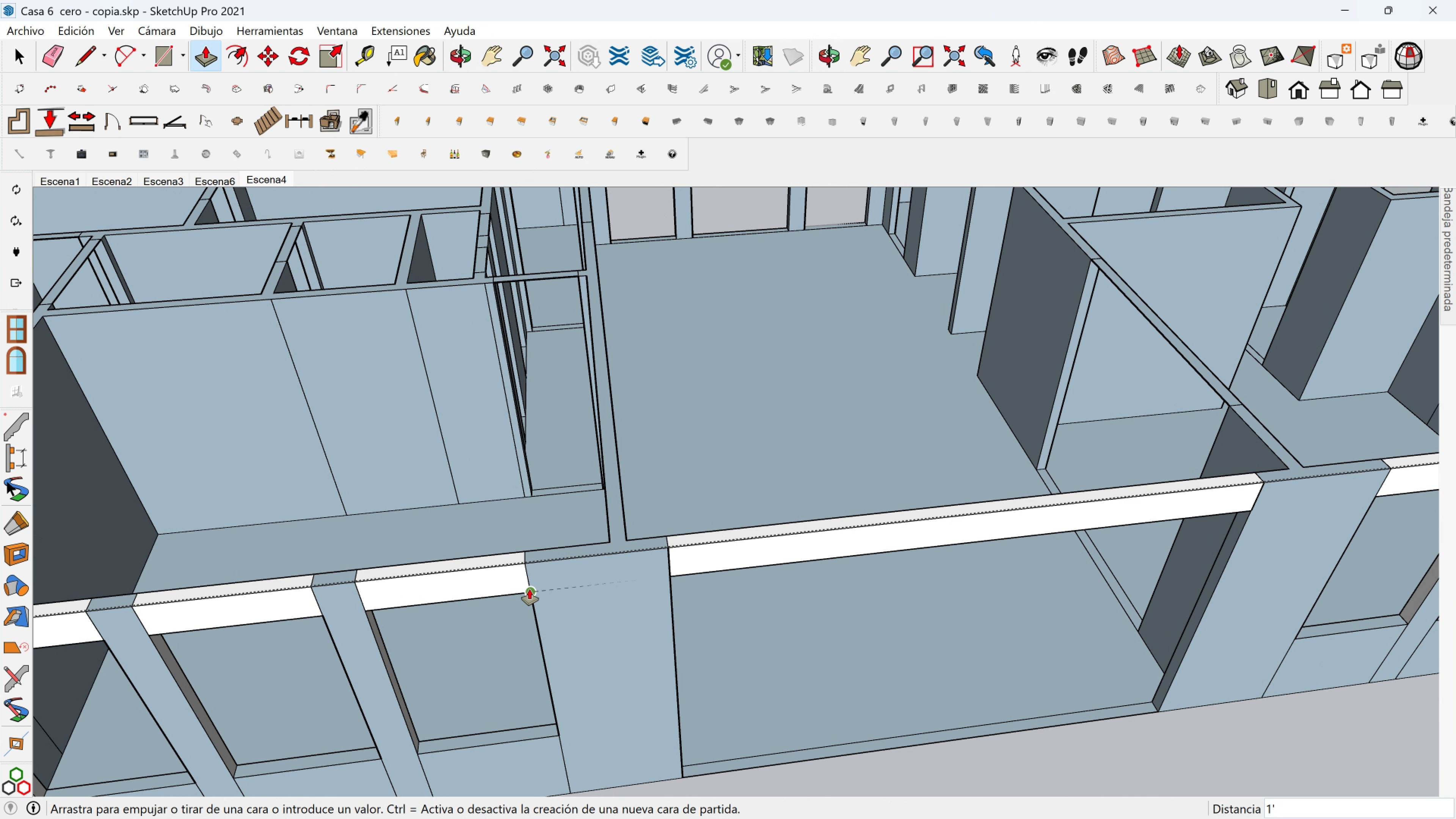 
left_click([529, 589])
 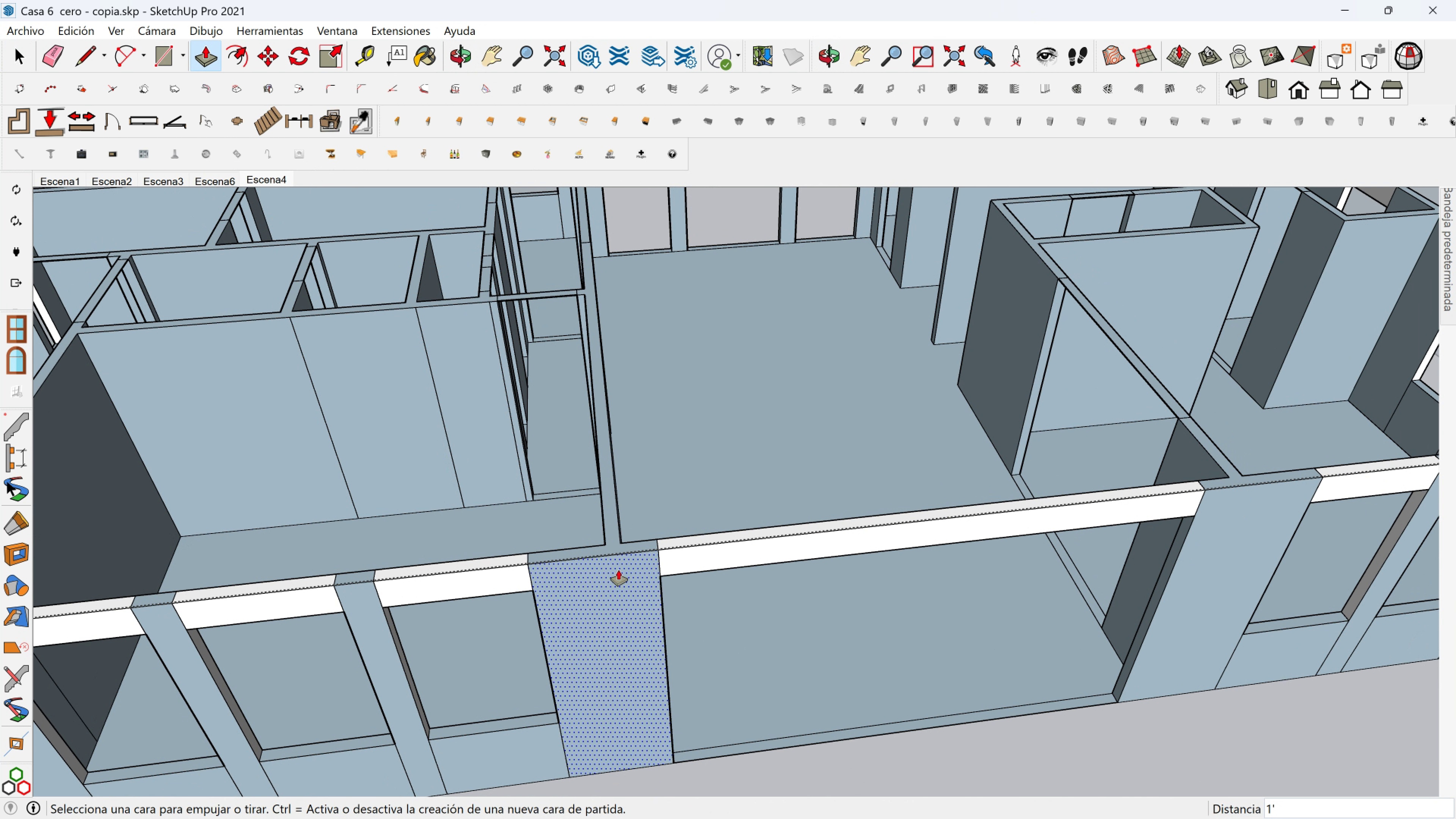 
scroll: coordinate [638, 570], scroll_direction: down, amount: 3.0
 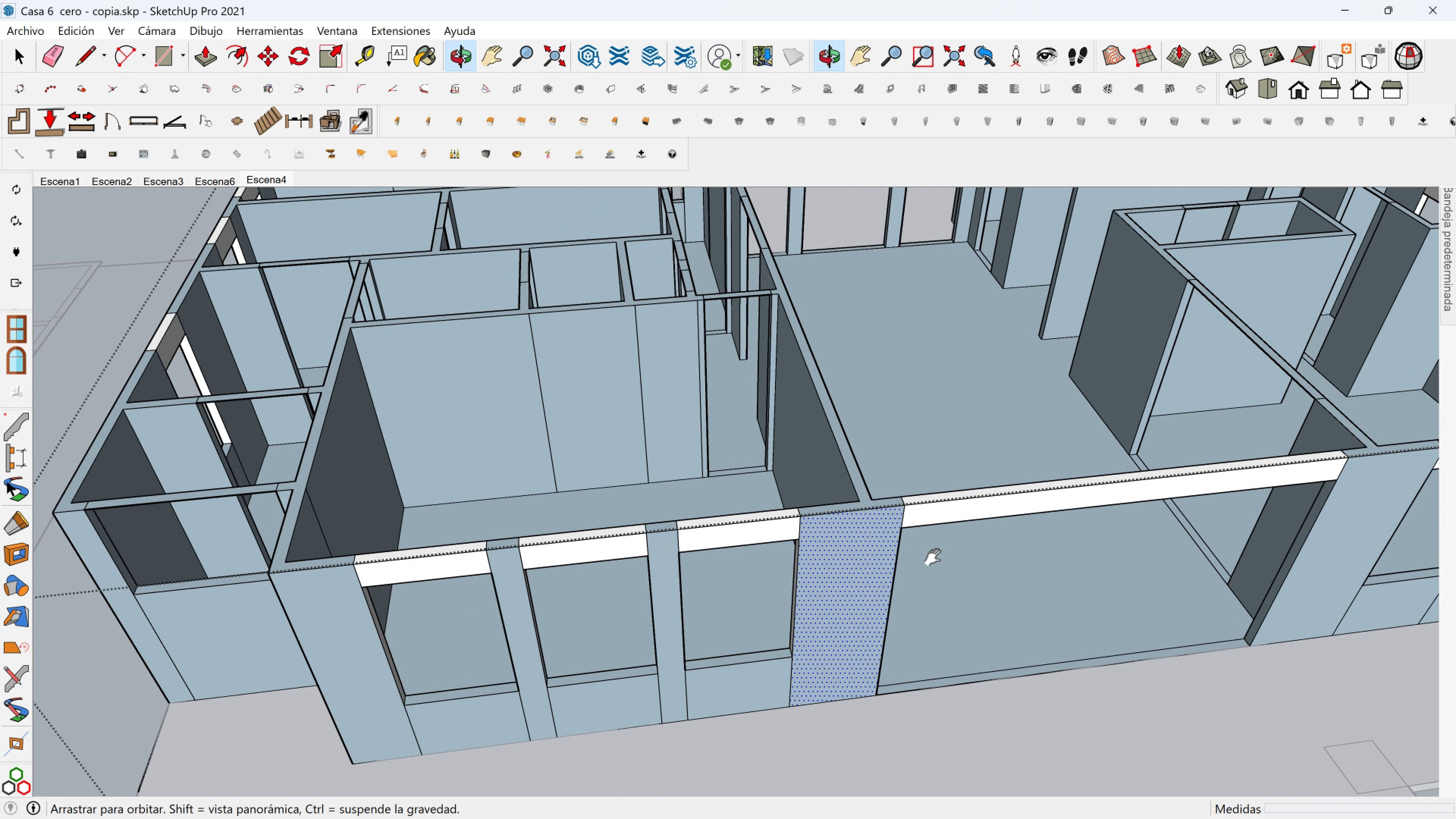 
hold_key(key=ShiftLeft, duration=0.74)
 